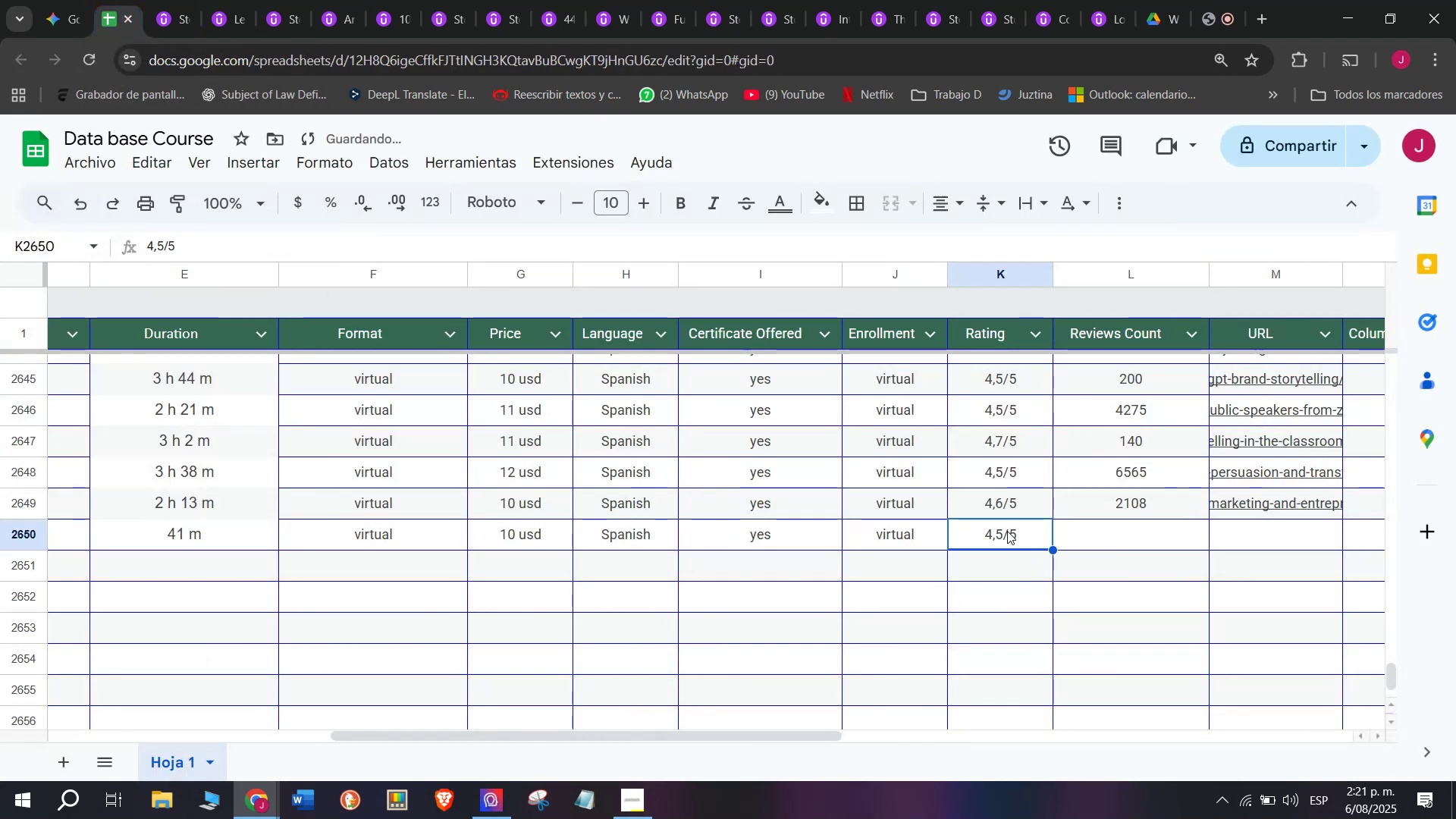 
key(Z)
 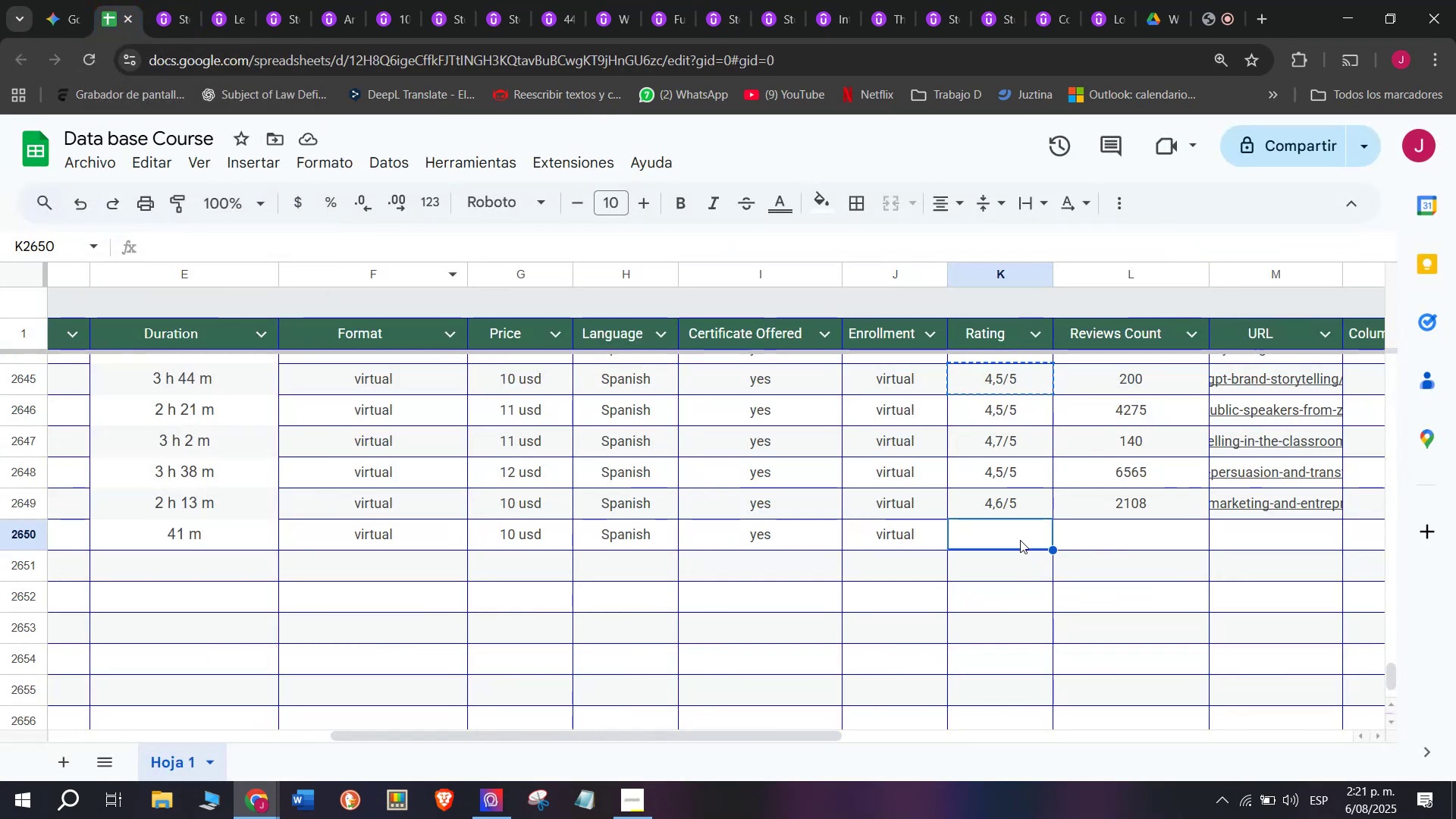 
key(Control+V)
 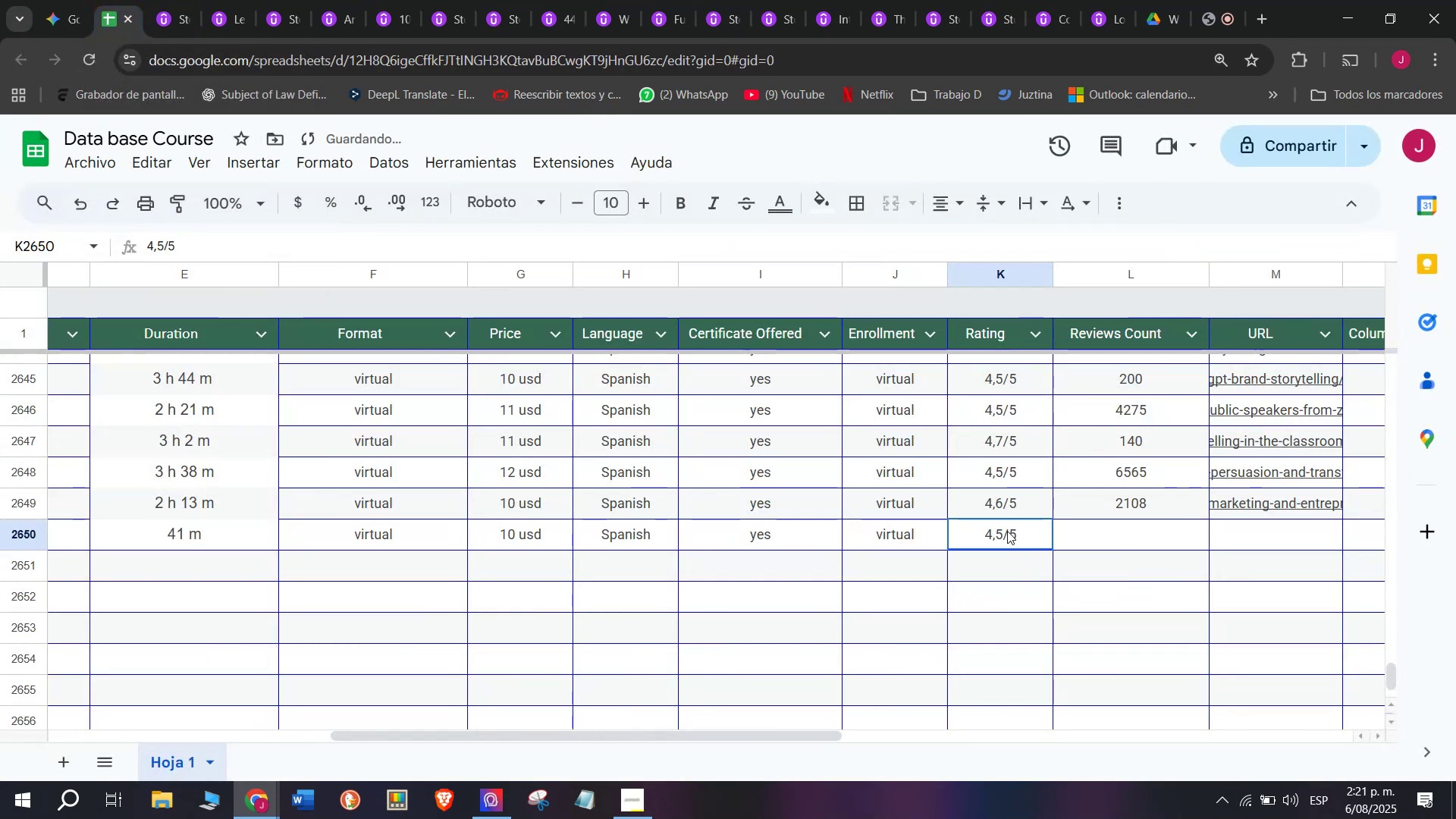 
triple_click([1007, 531])
 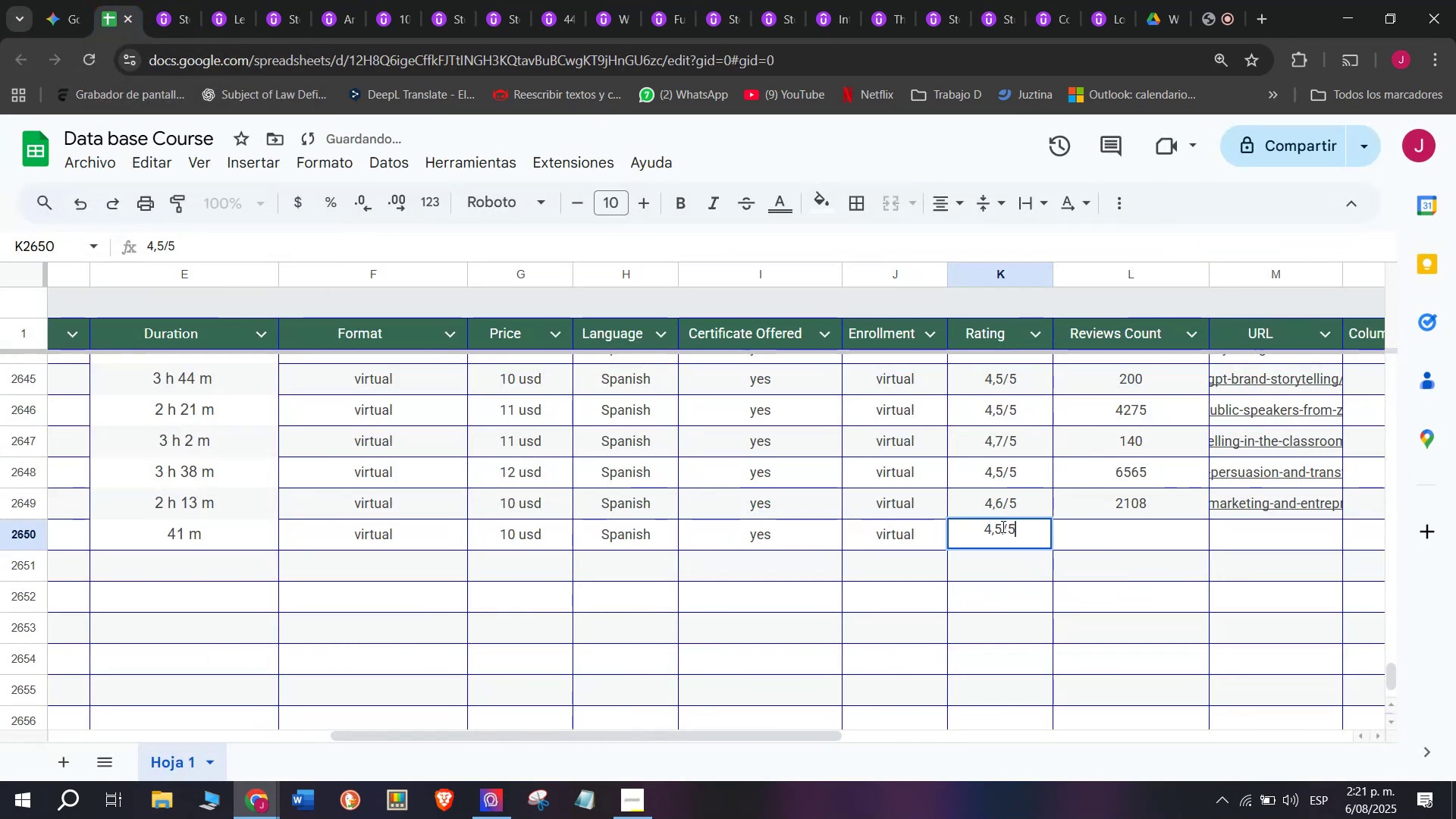 
left_click([1002, 526])
 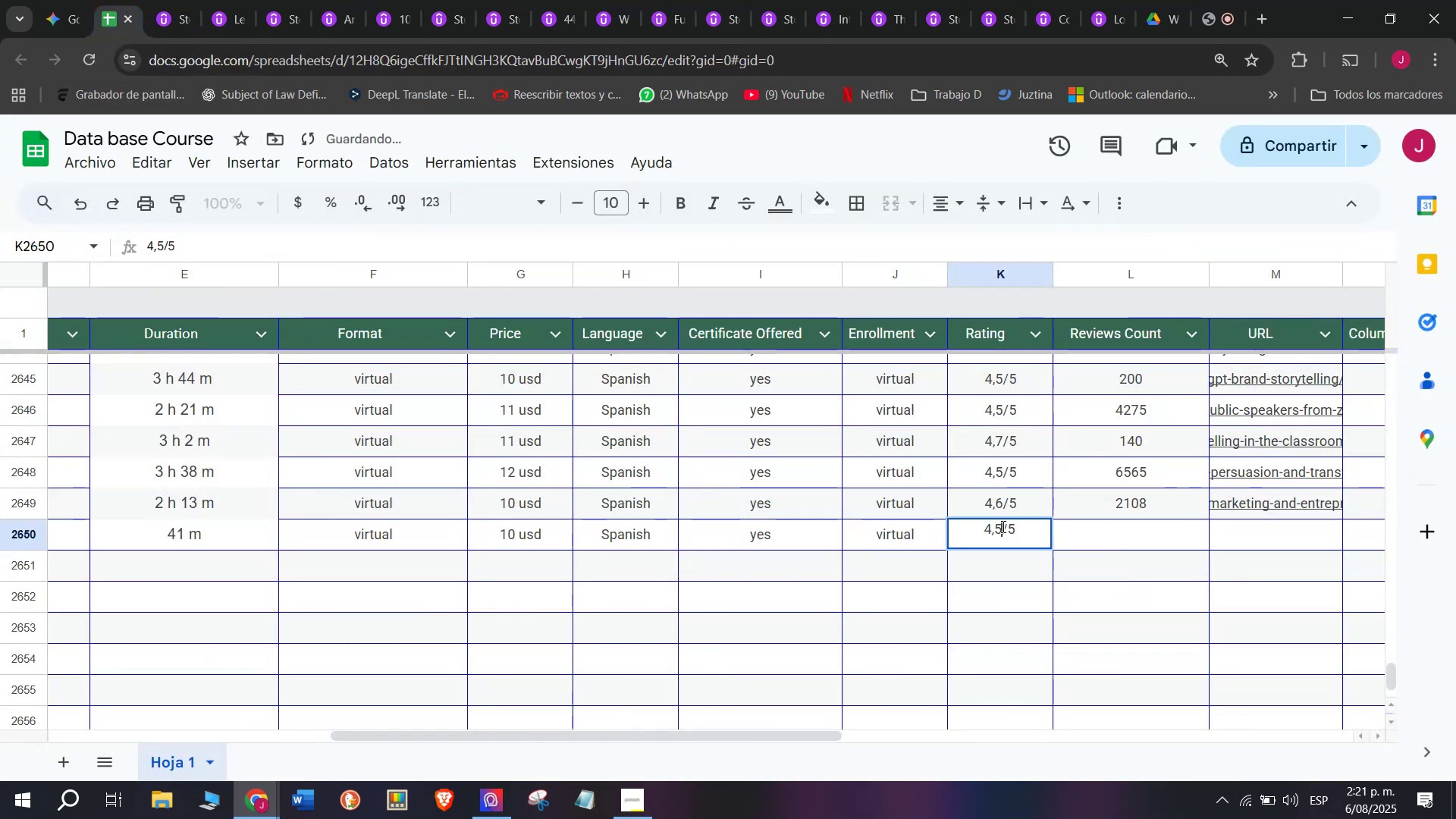 
key(Q)
 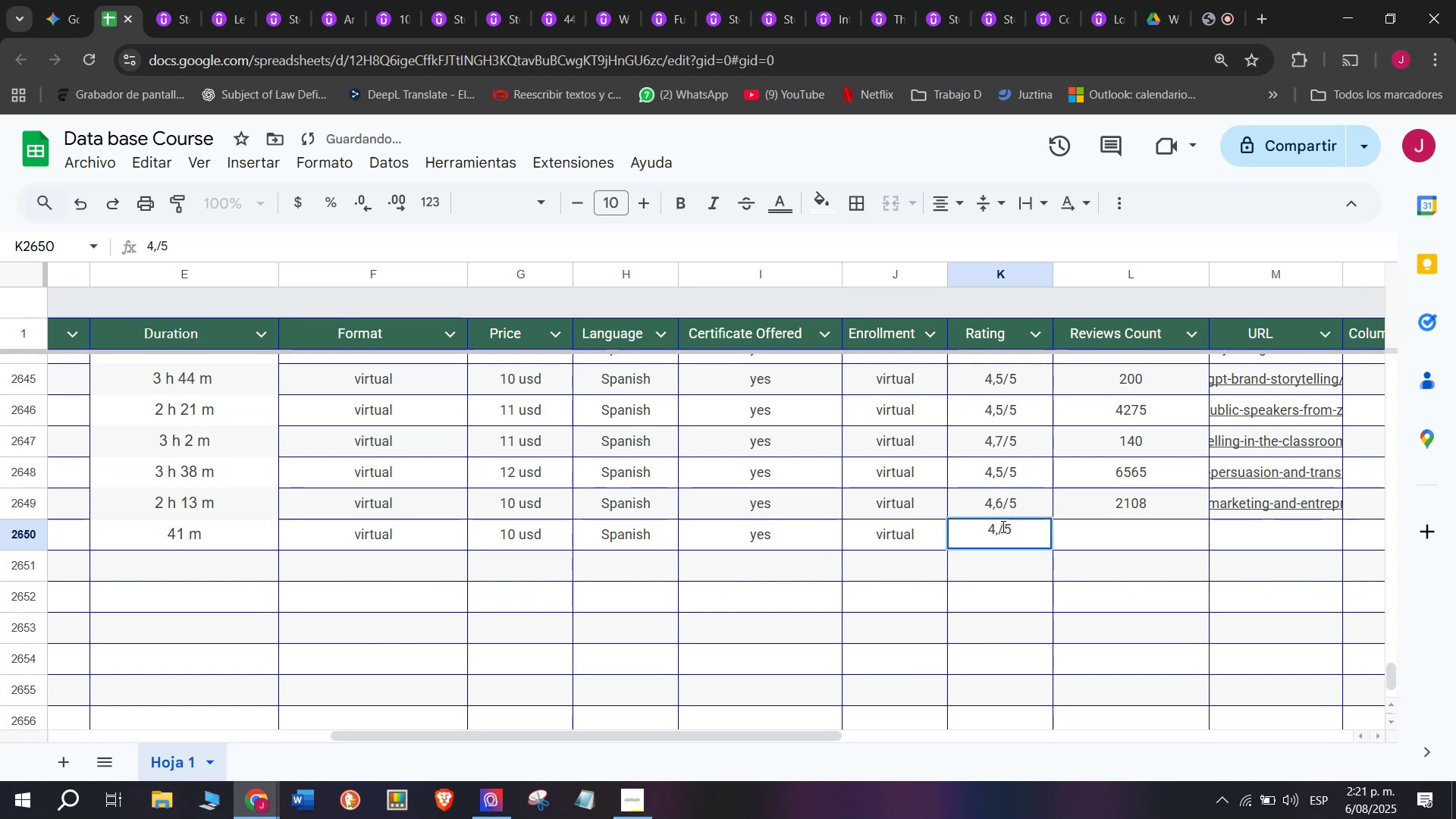 
key(Backspace)
 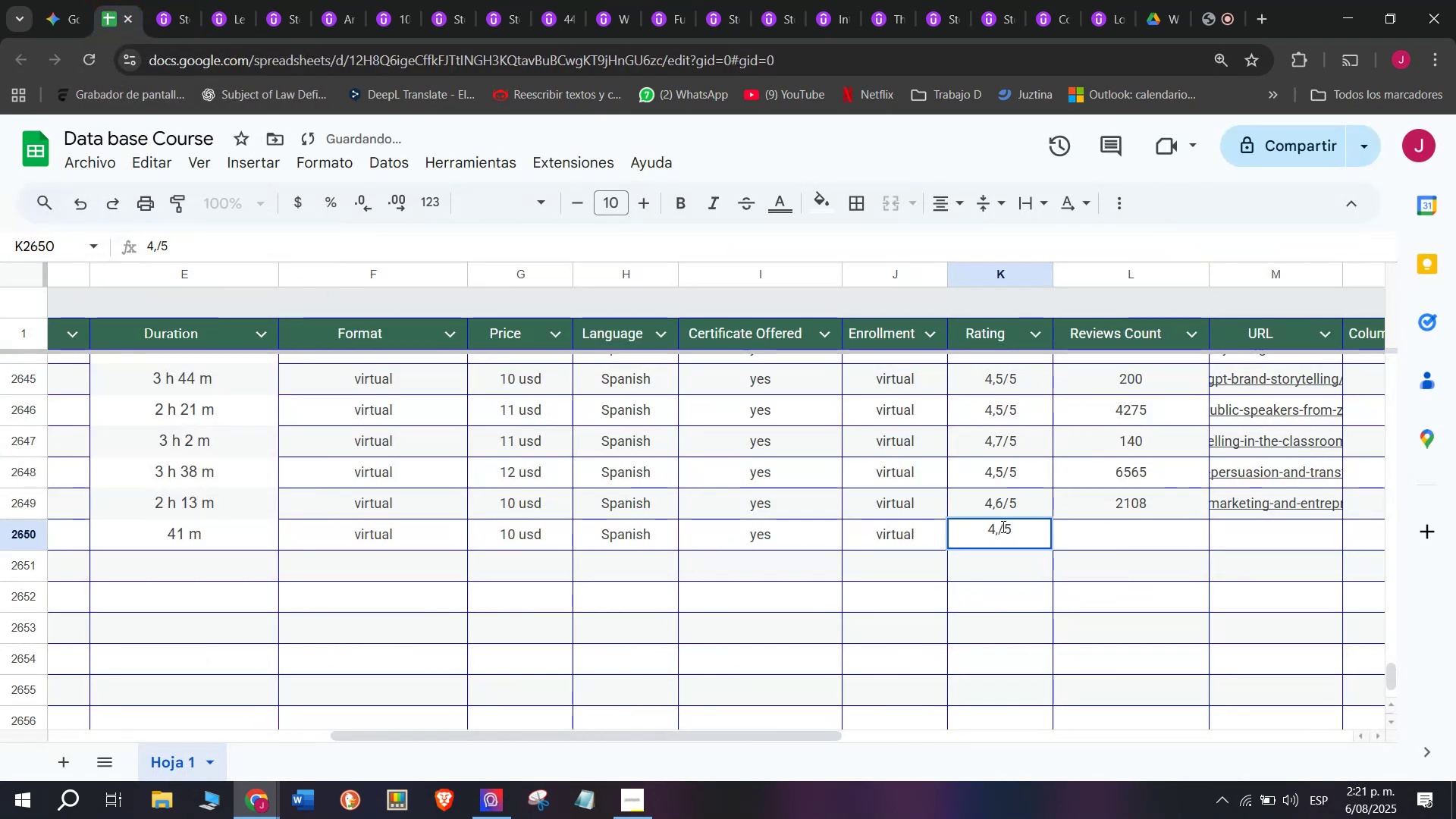 
key(3)
 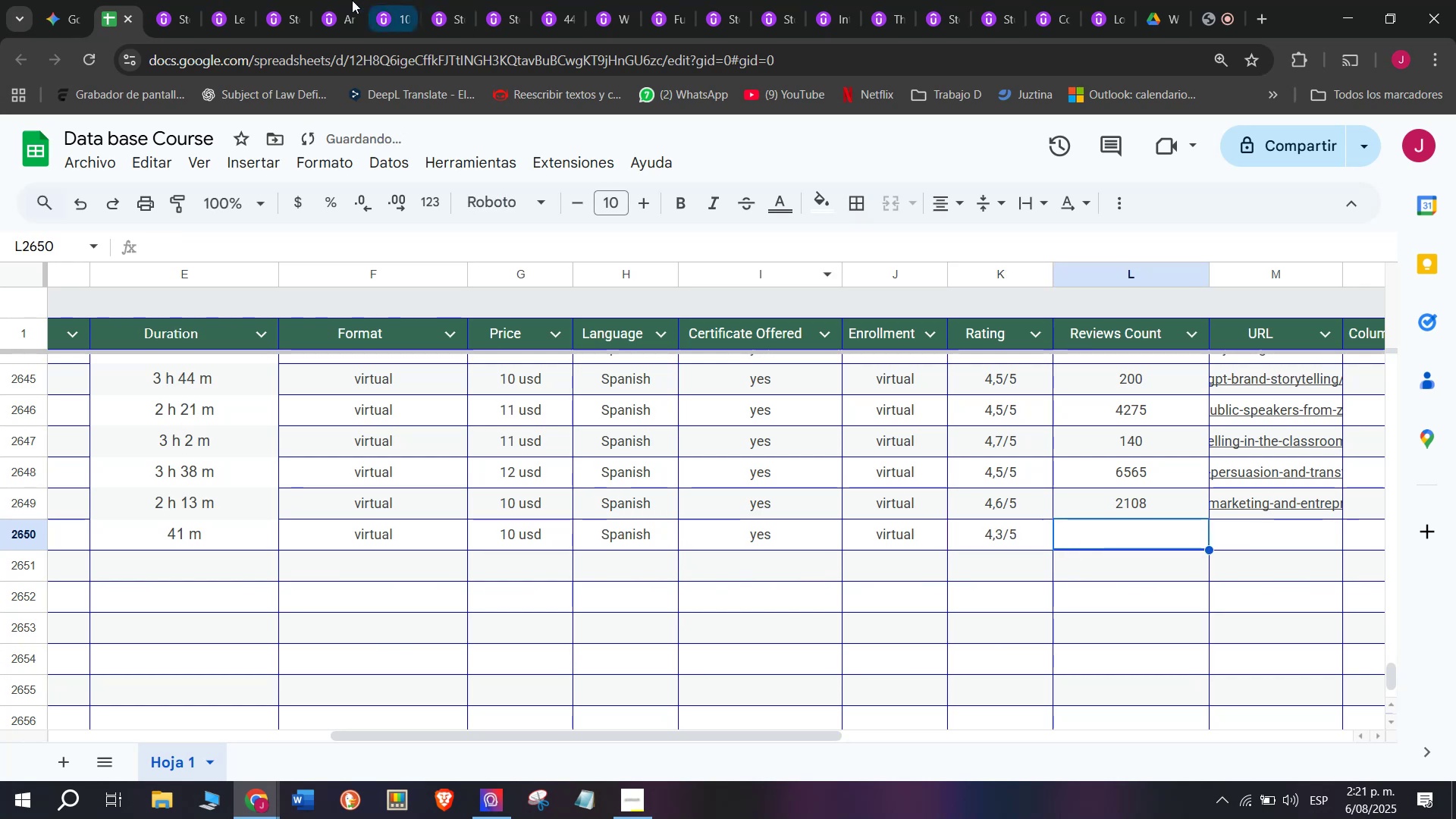 
left_click([179, 0])
 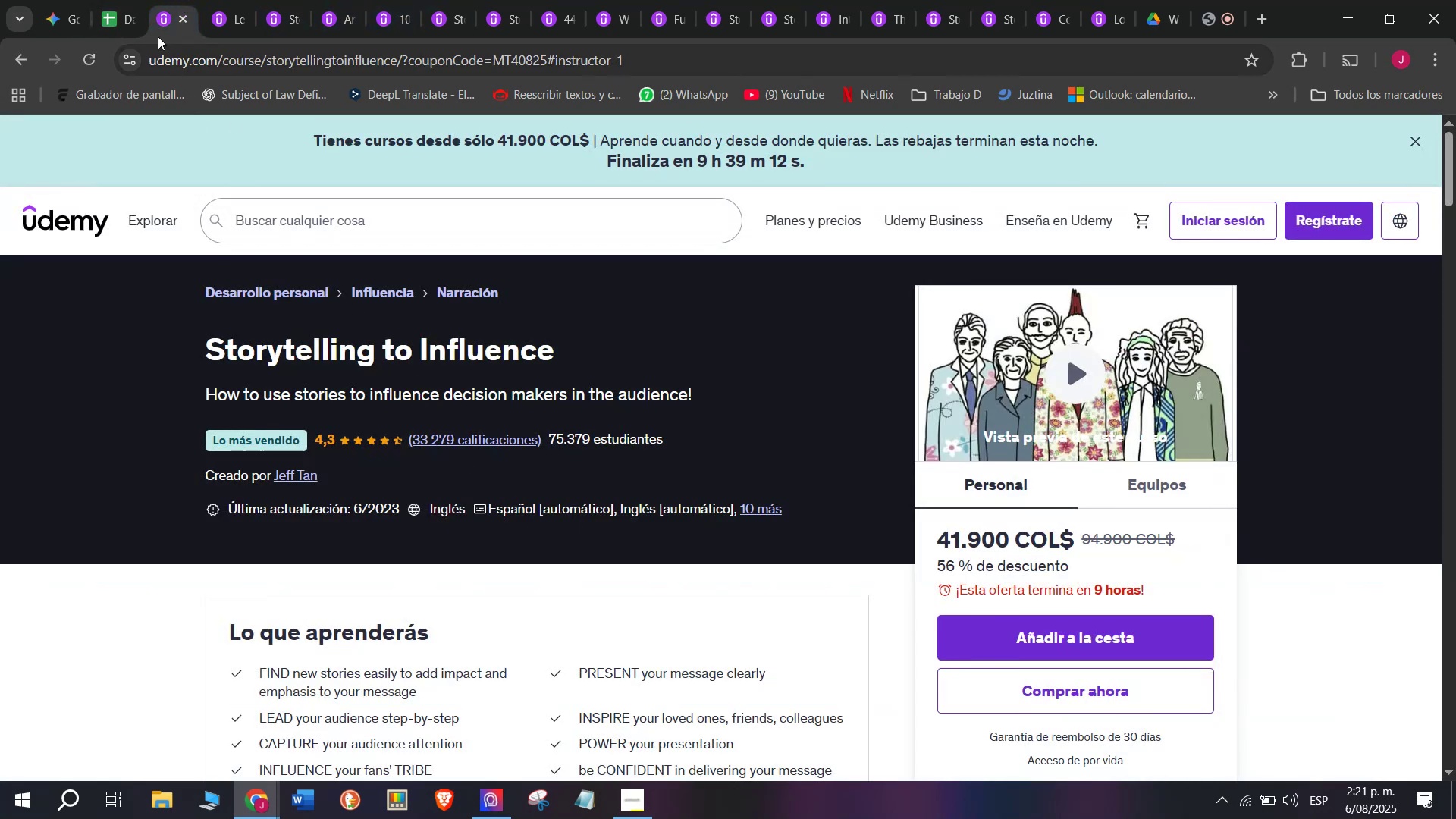 
left_click([121, 0])
 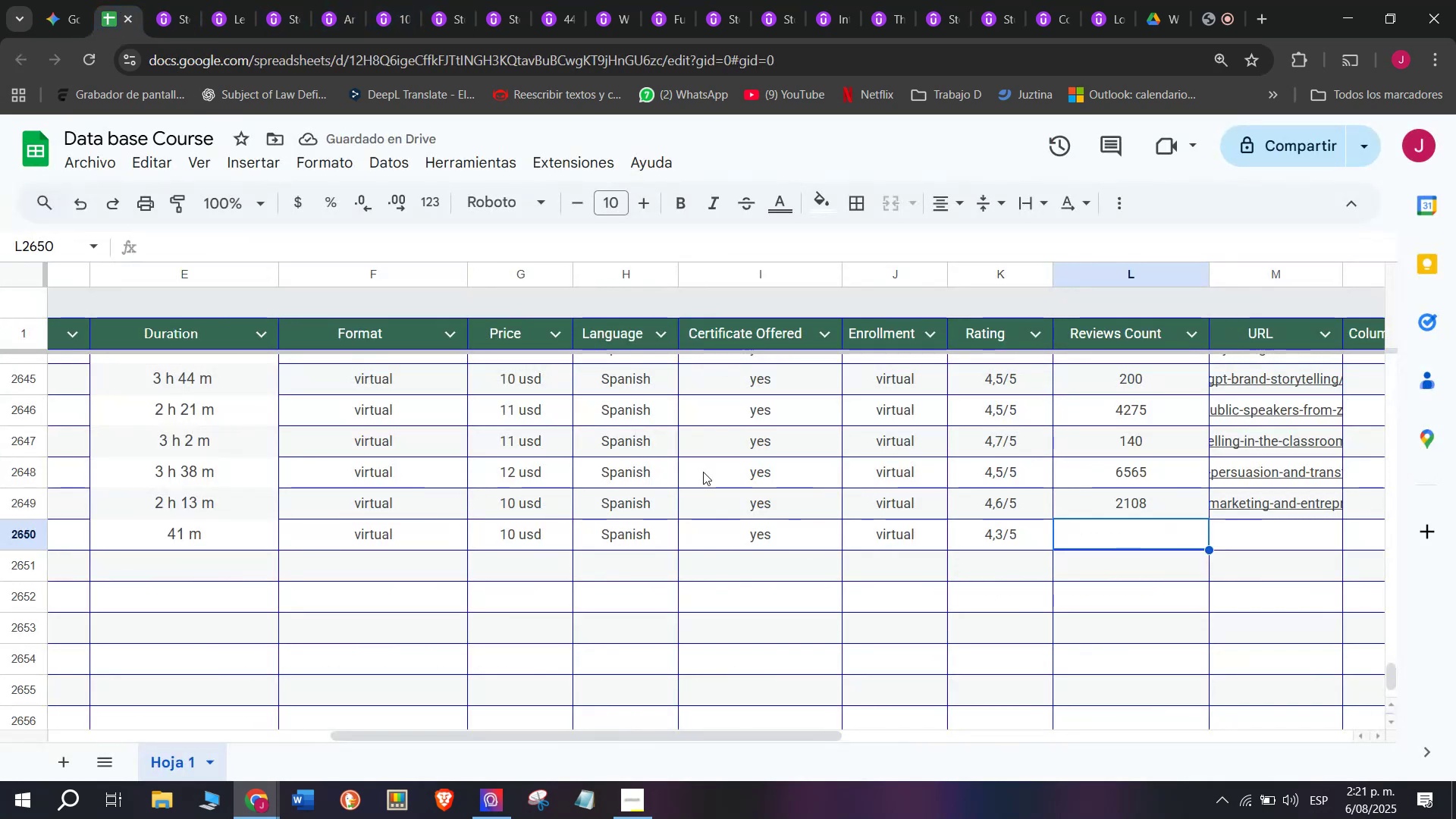 
type(33279)
 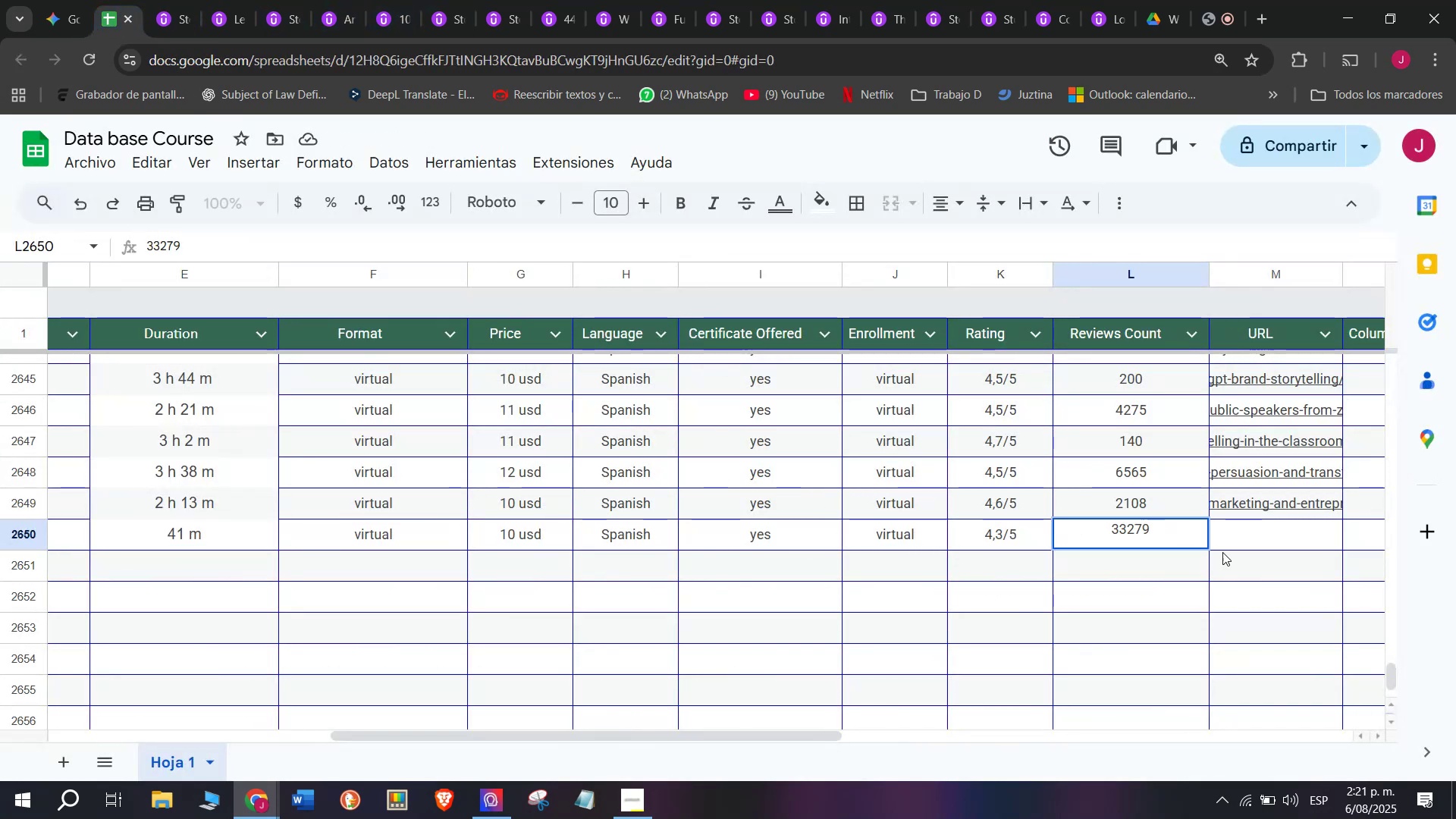 
left_click([1248, 544])
 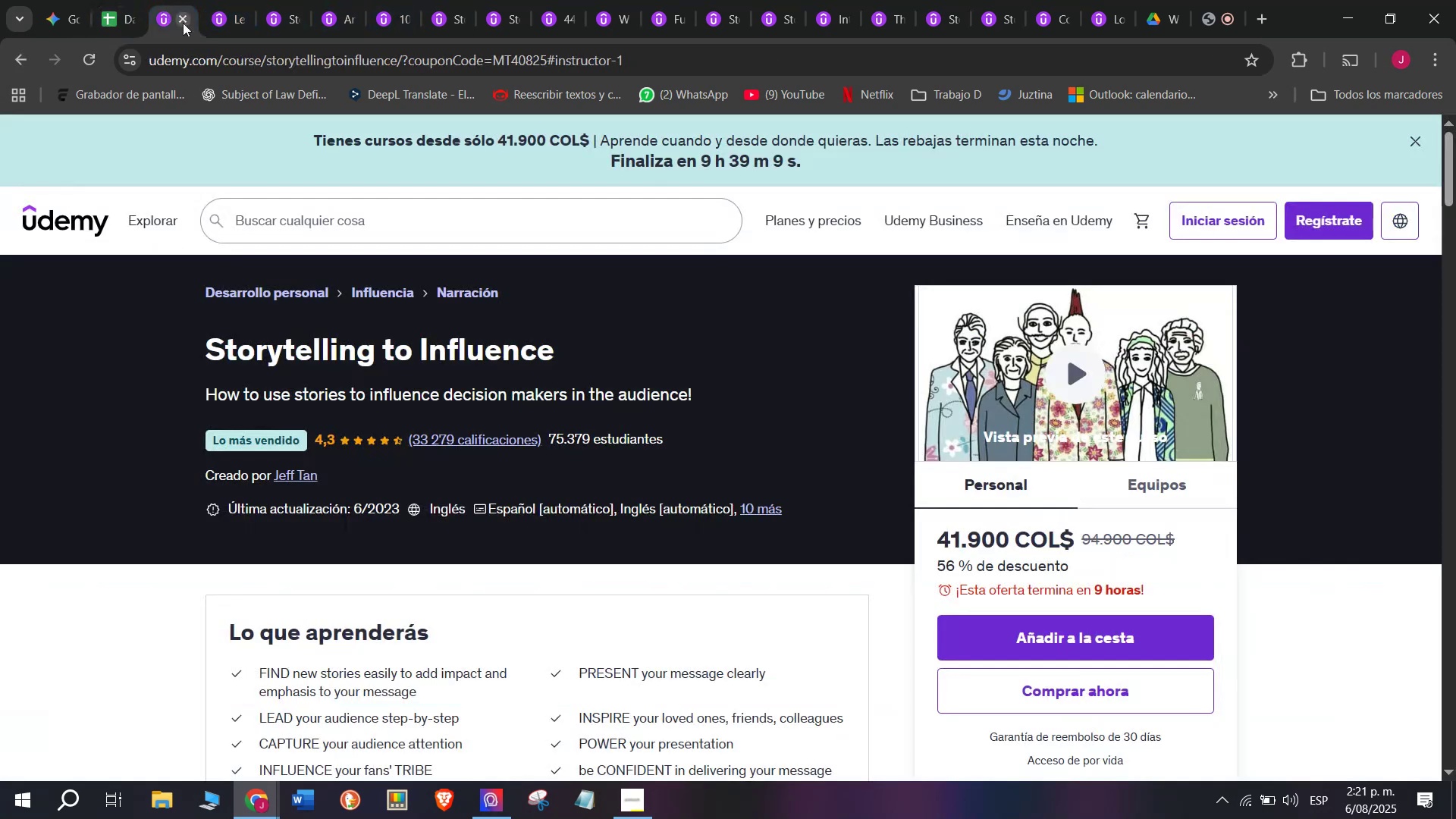 
double_click([226, 59])
 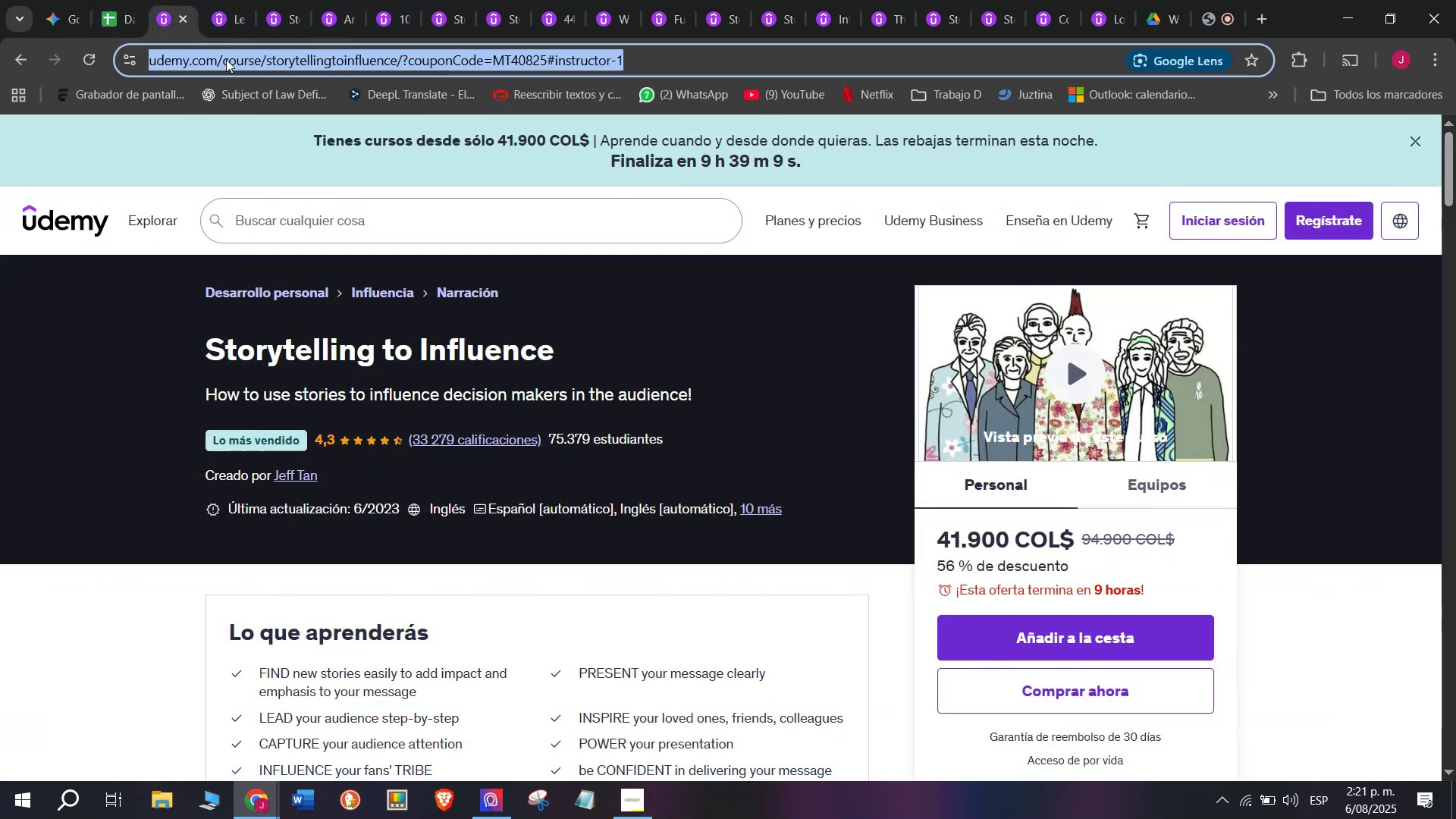 
triple_click([226, 59])
 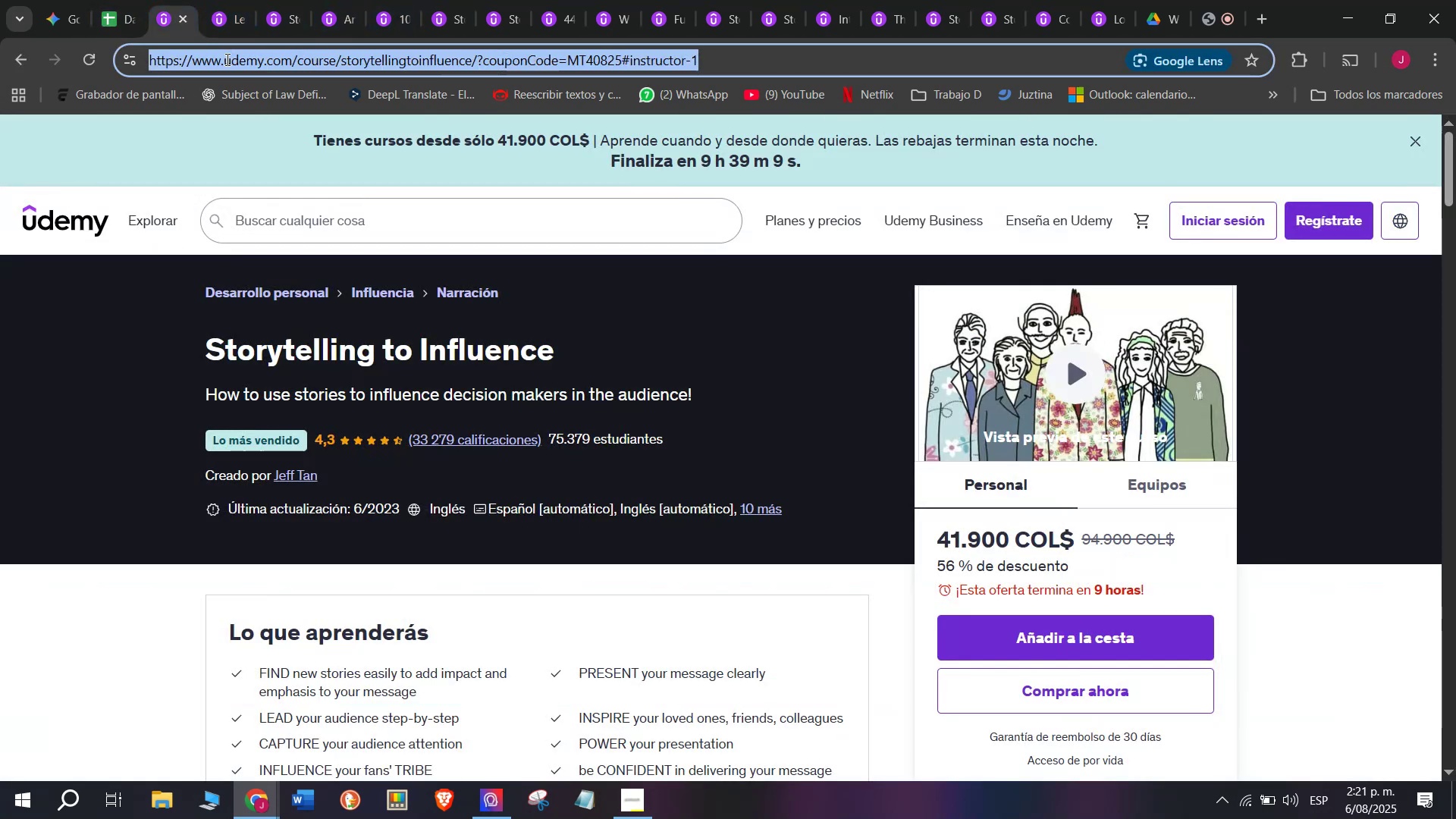 
triple_click([226, 59])
 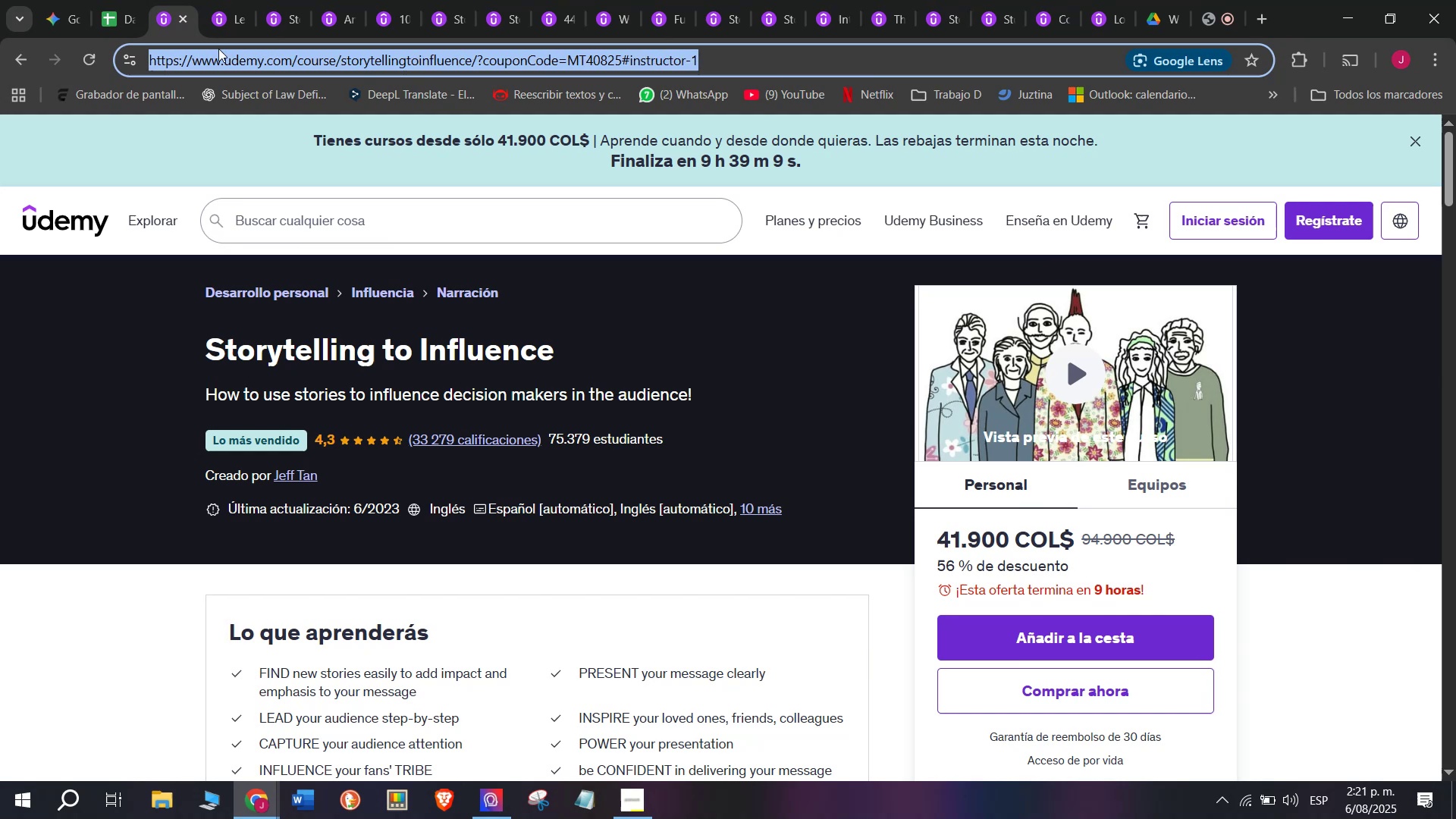 
key(Control+ControlLeft)
 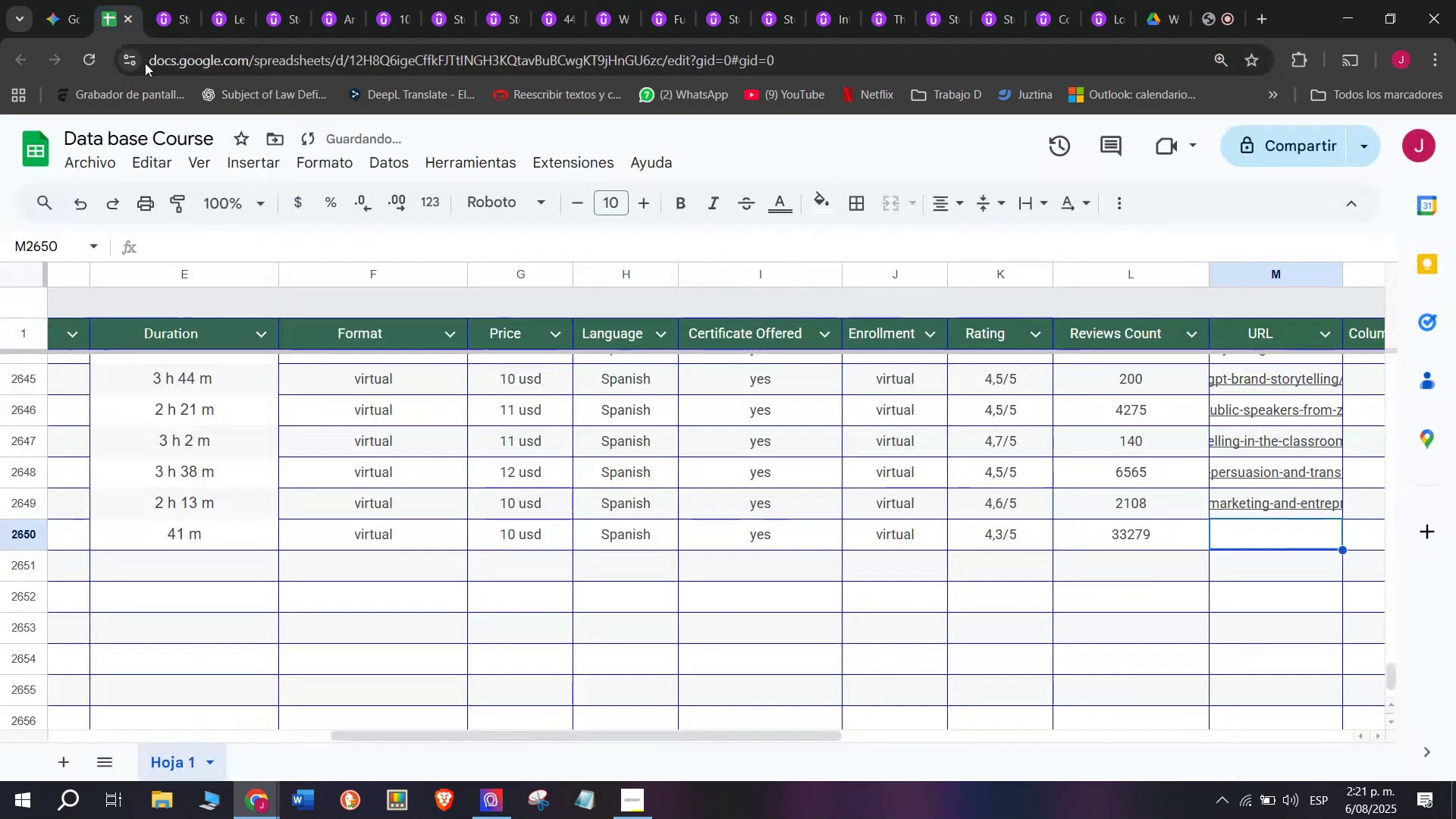 
key(Break)
 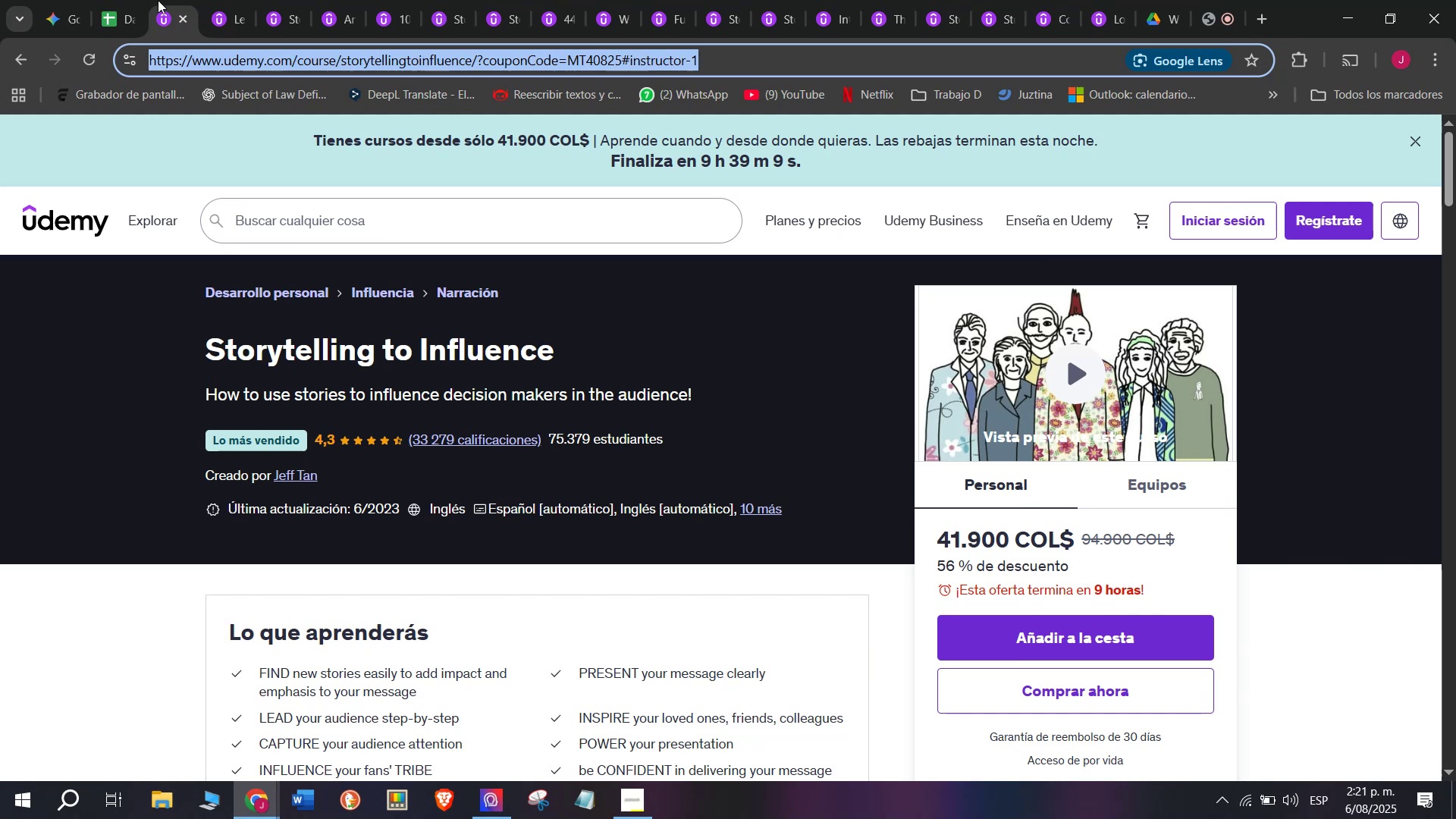 
key(Control+C)
 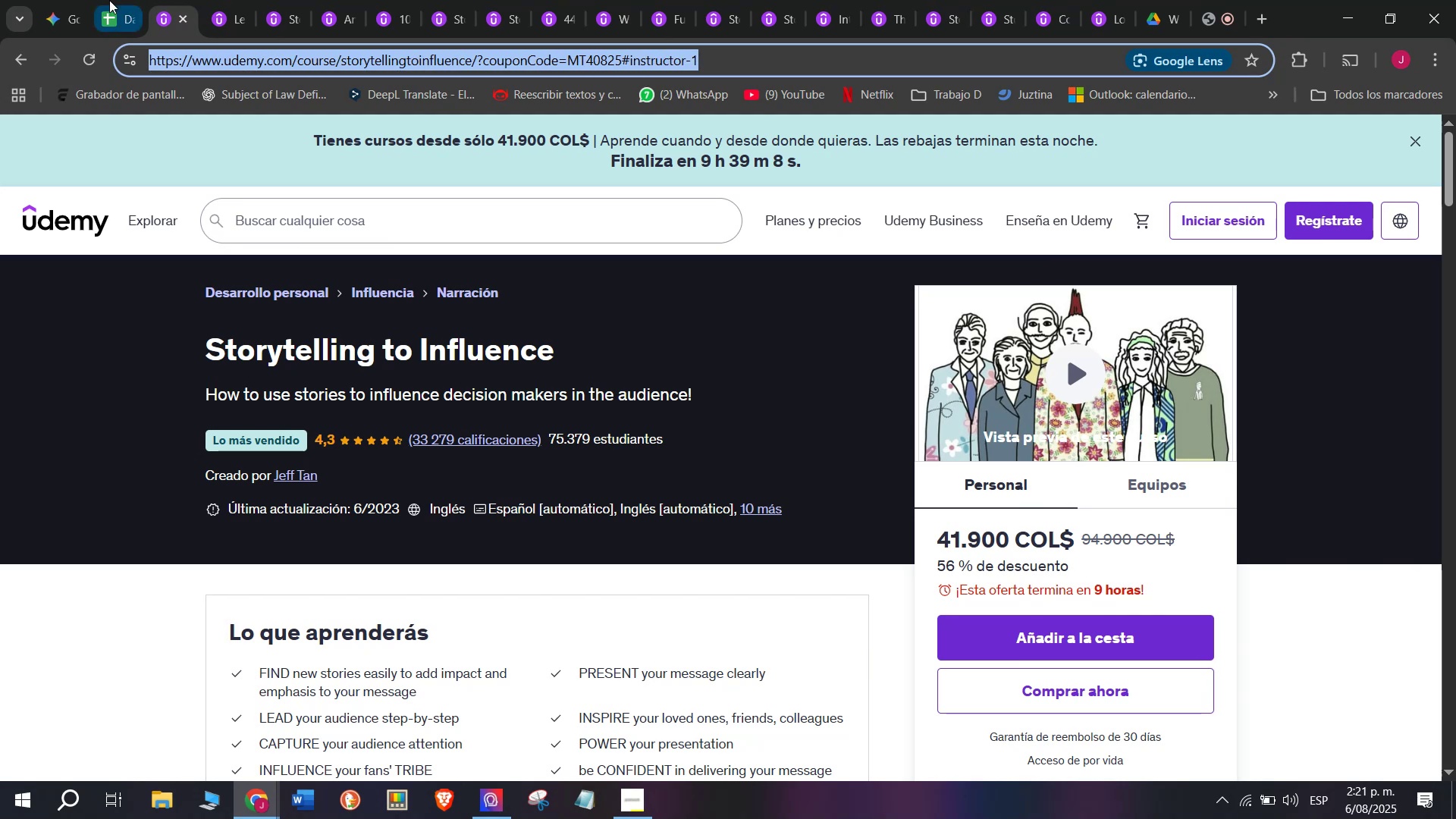 
triple_click([109, 0])
 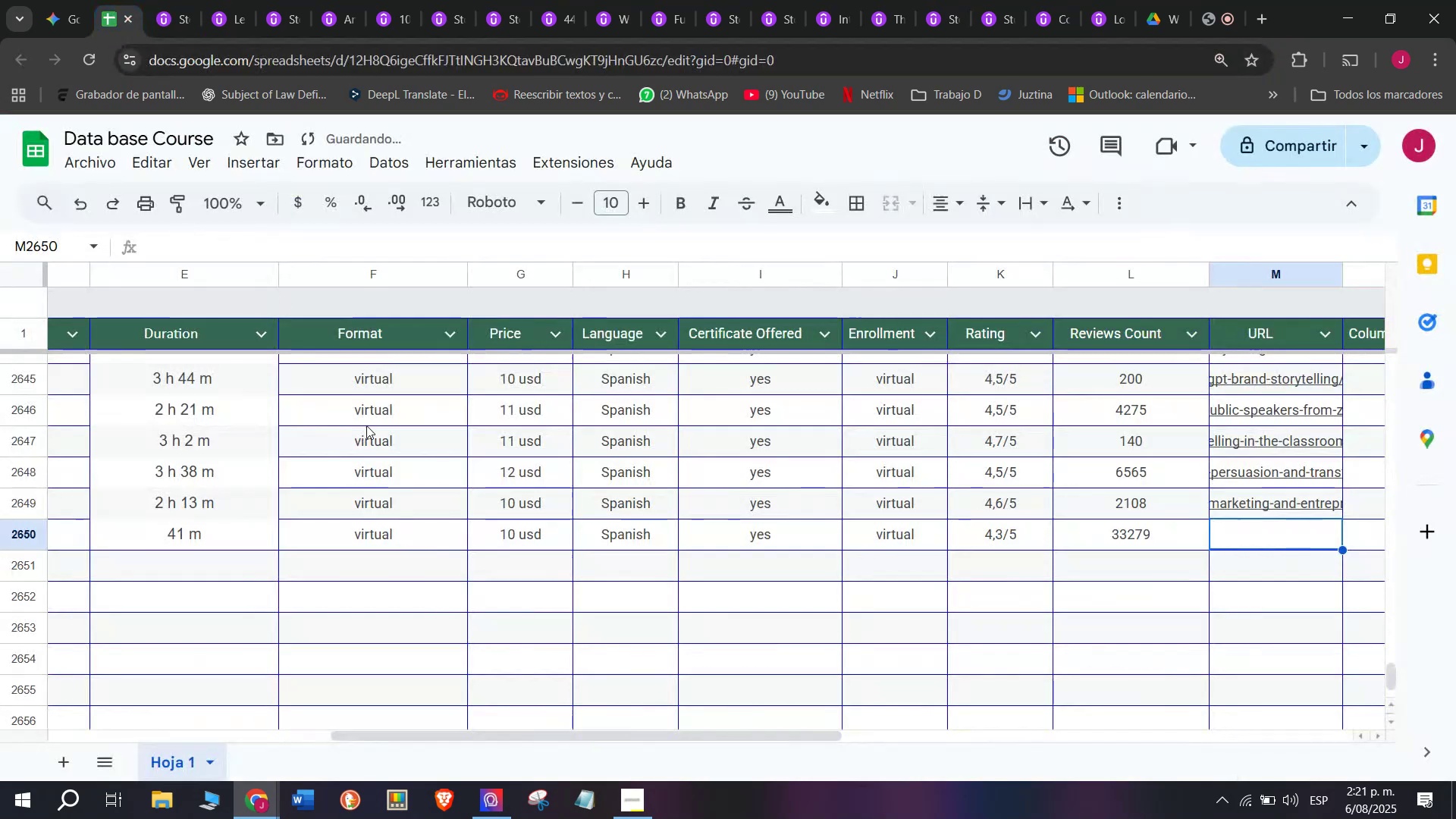 
key(Z)
 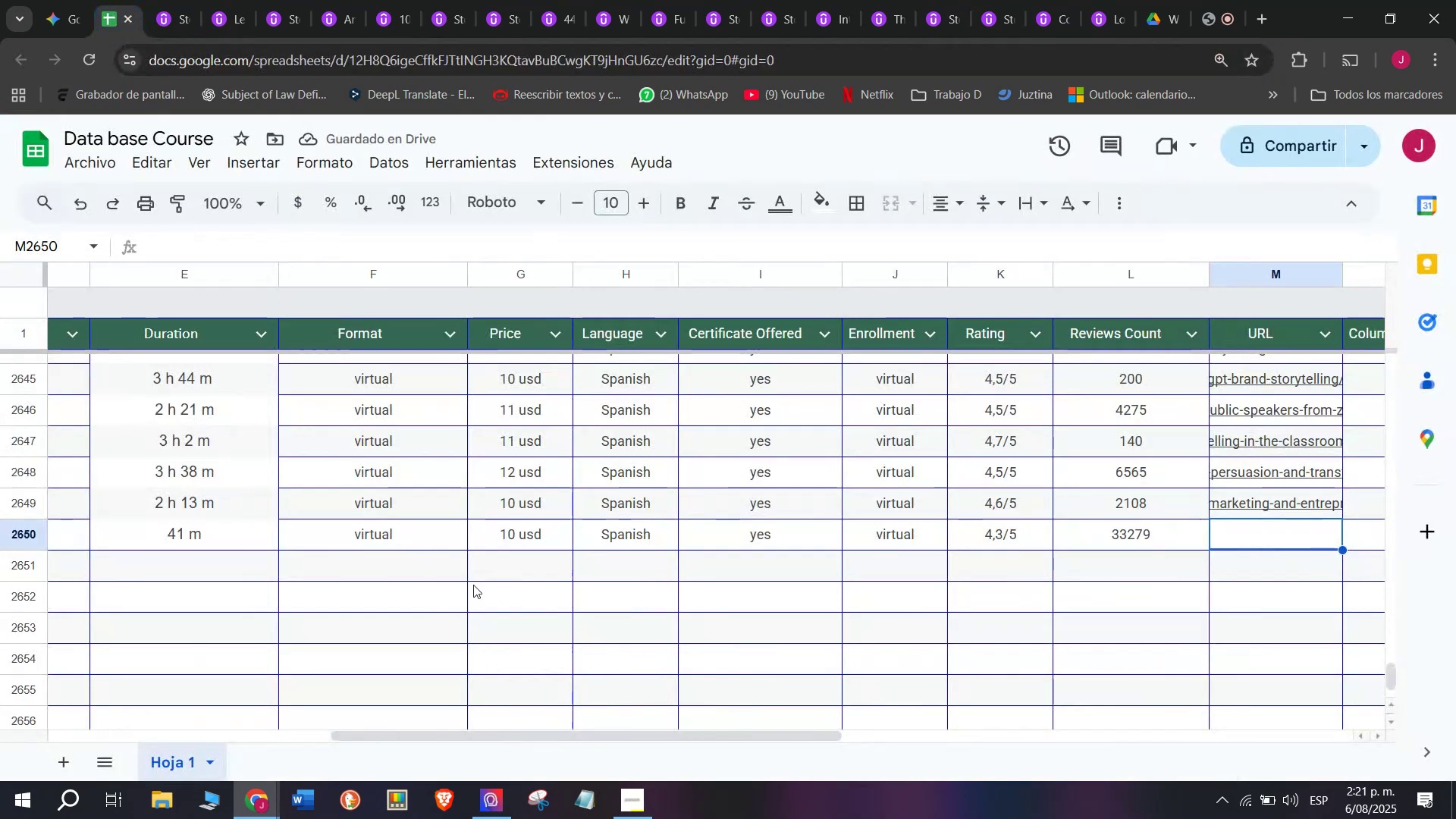 
key(Control+ControlLeft)
 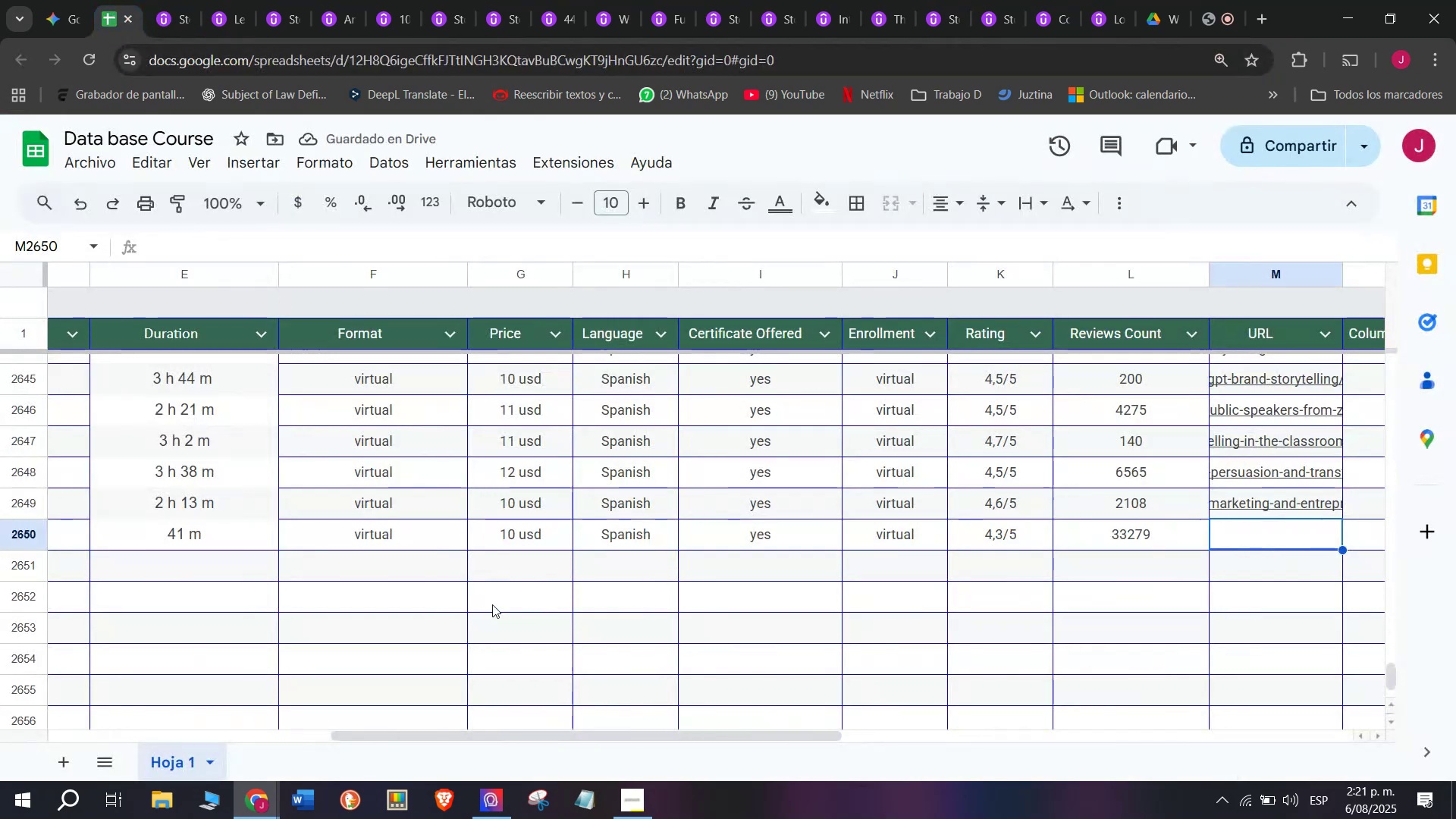 
key(Control+V)
 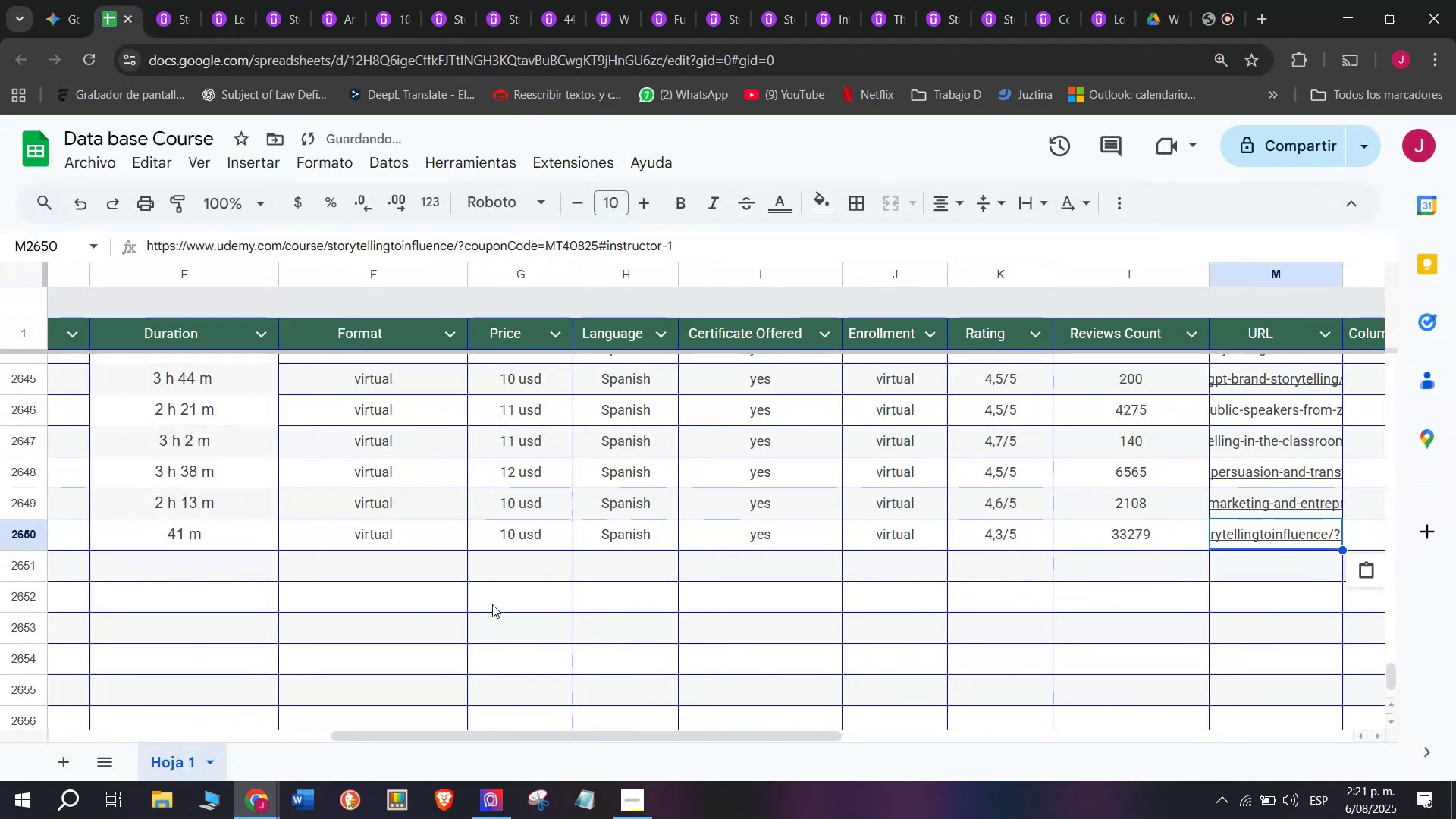 
scroll: coordinate [95, 543], scroll_direction: up, amount: 4.0
 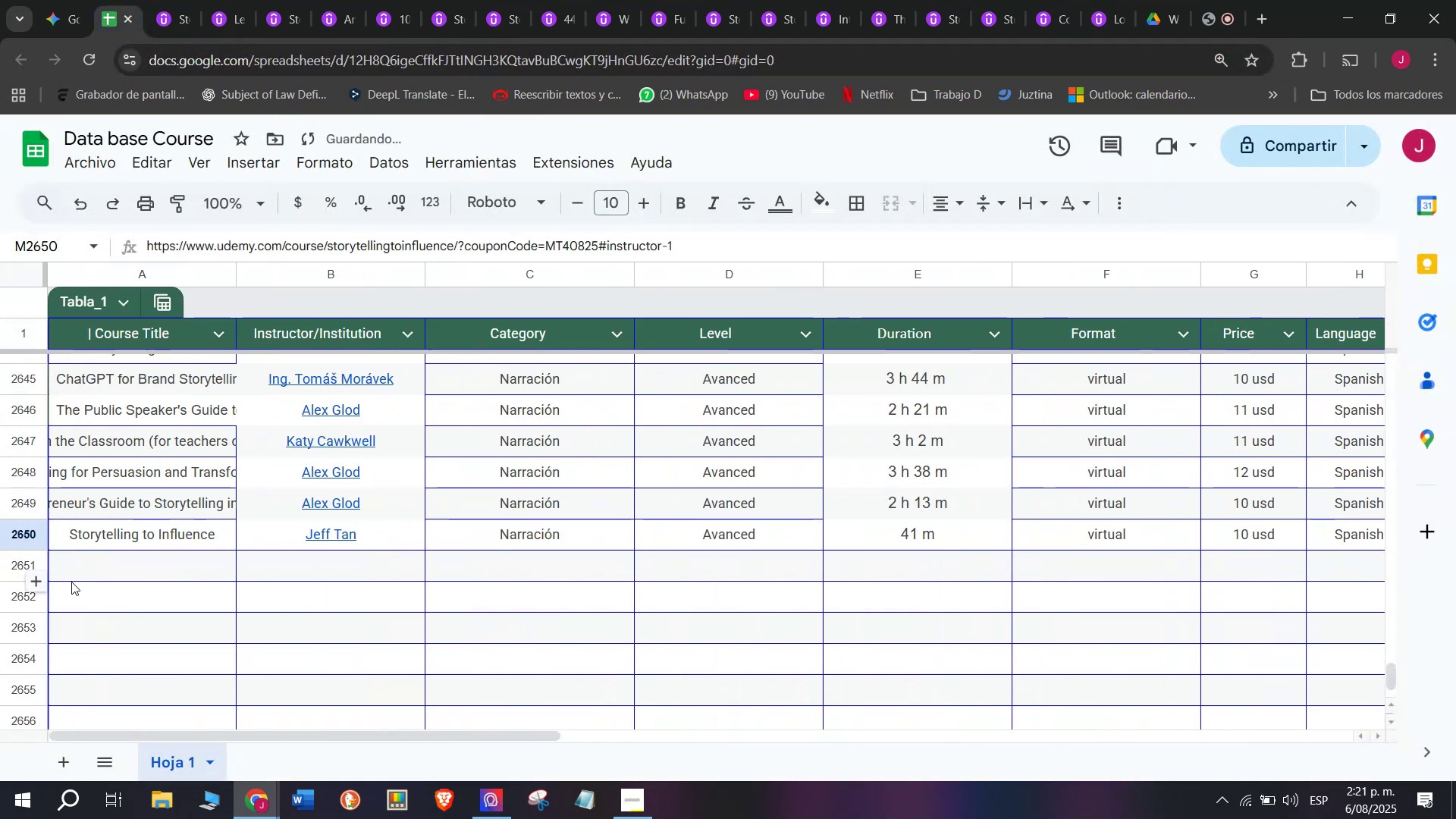 
left_click([77, 580])
 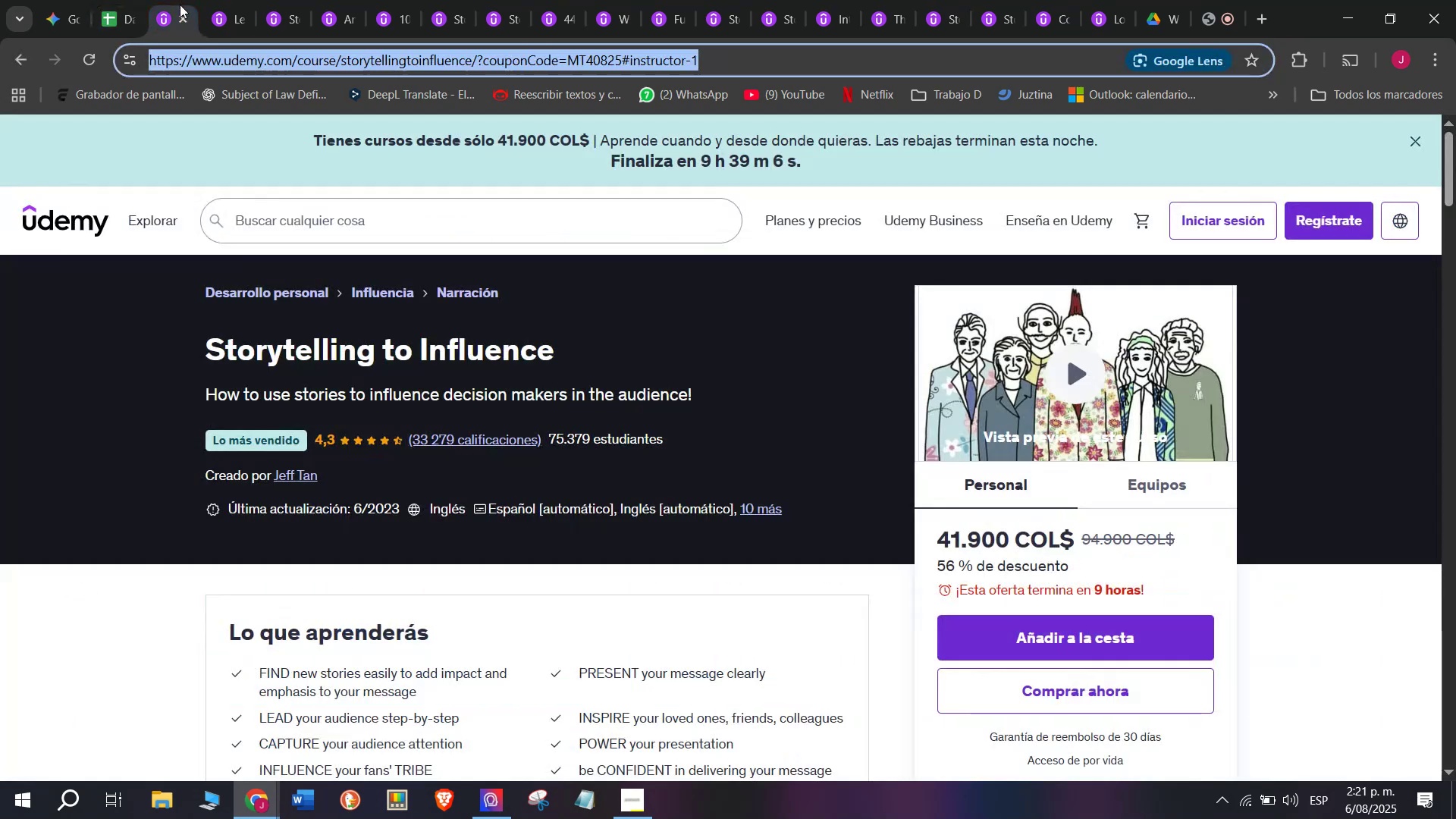 
double_click([191, 24])
 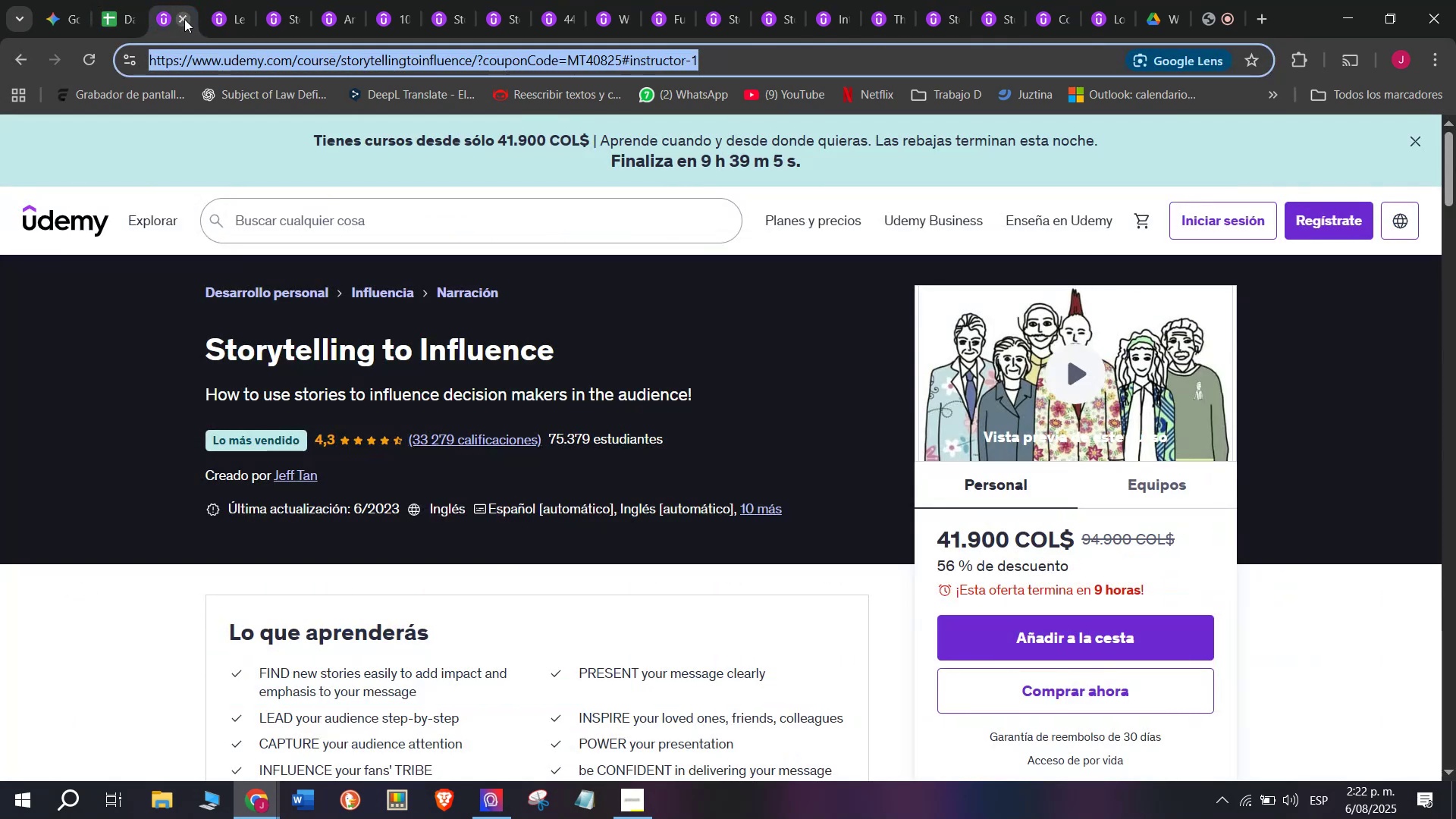 
double_click([187, 22])
 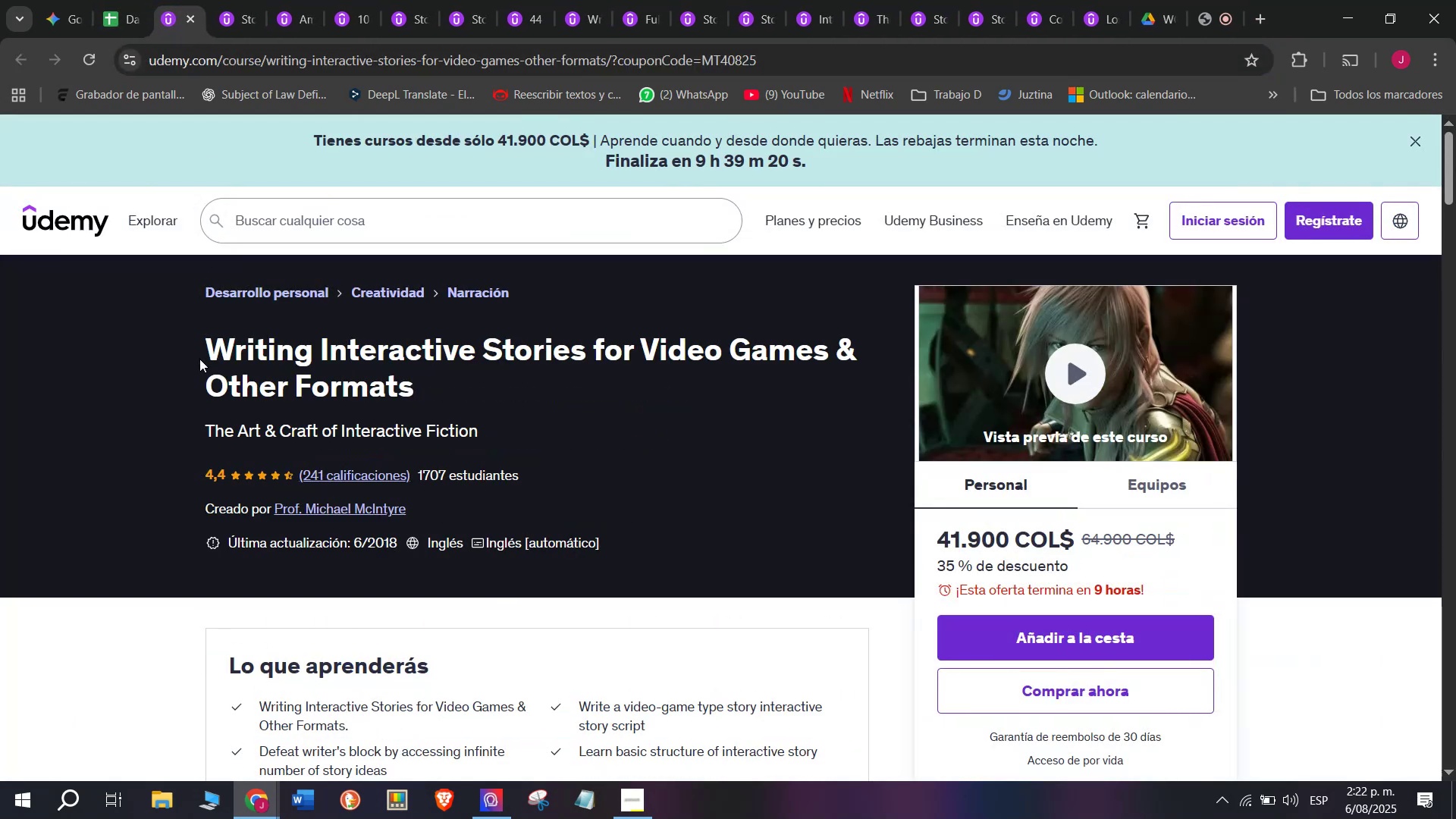 
left_click_drag(start_coordinate=[184, 340], to_coordinate=[494, 376])
 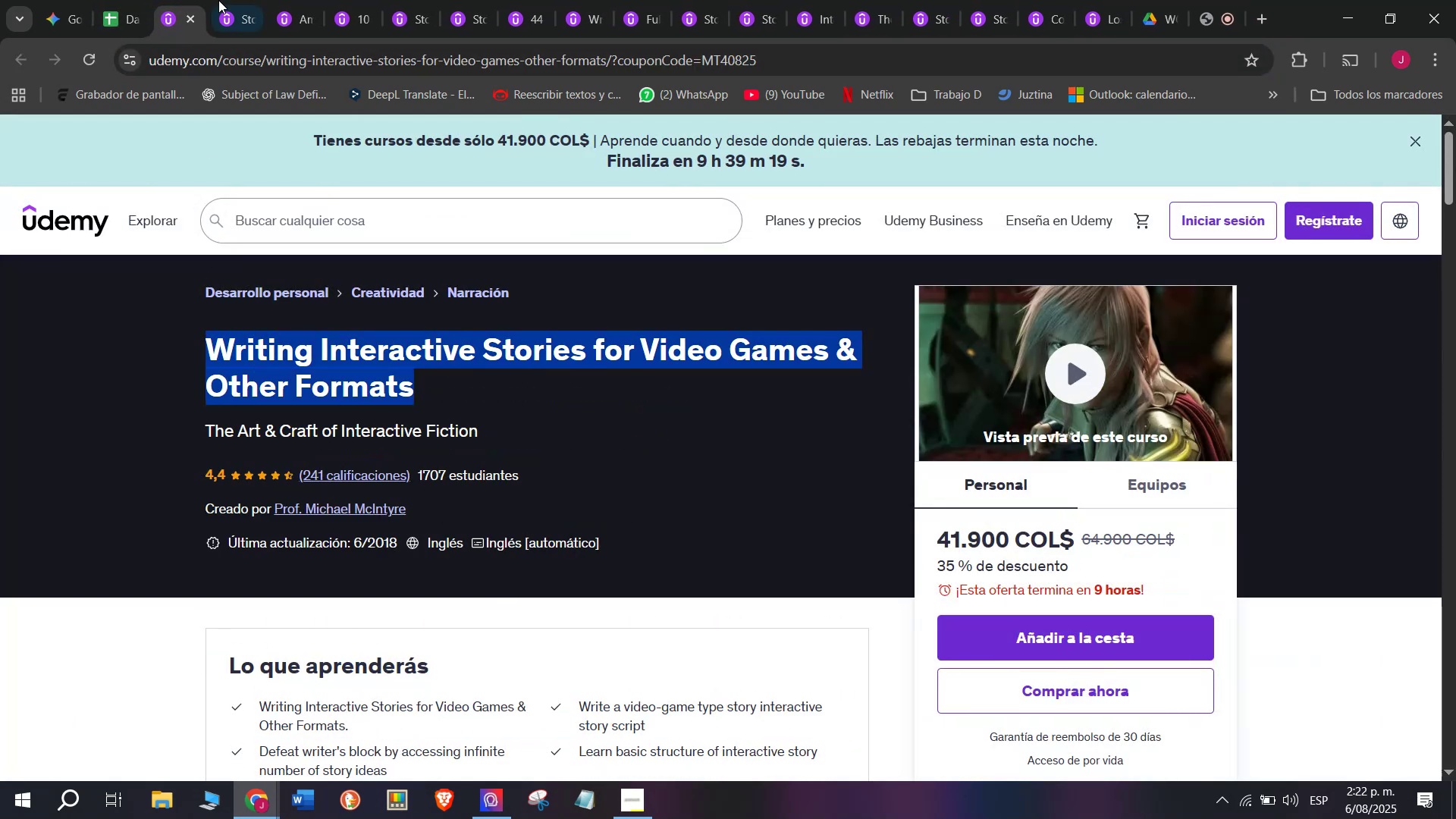 
key(Control+ControlLeft)
 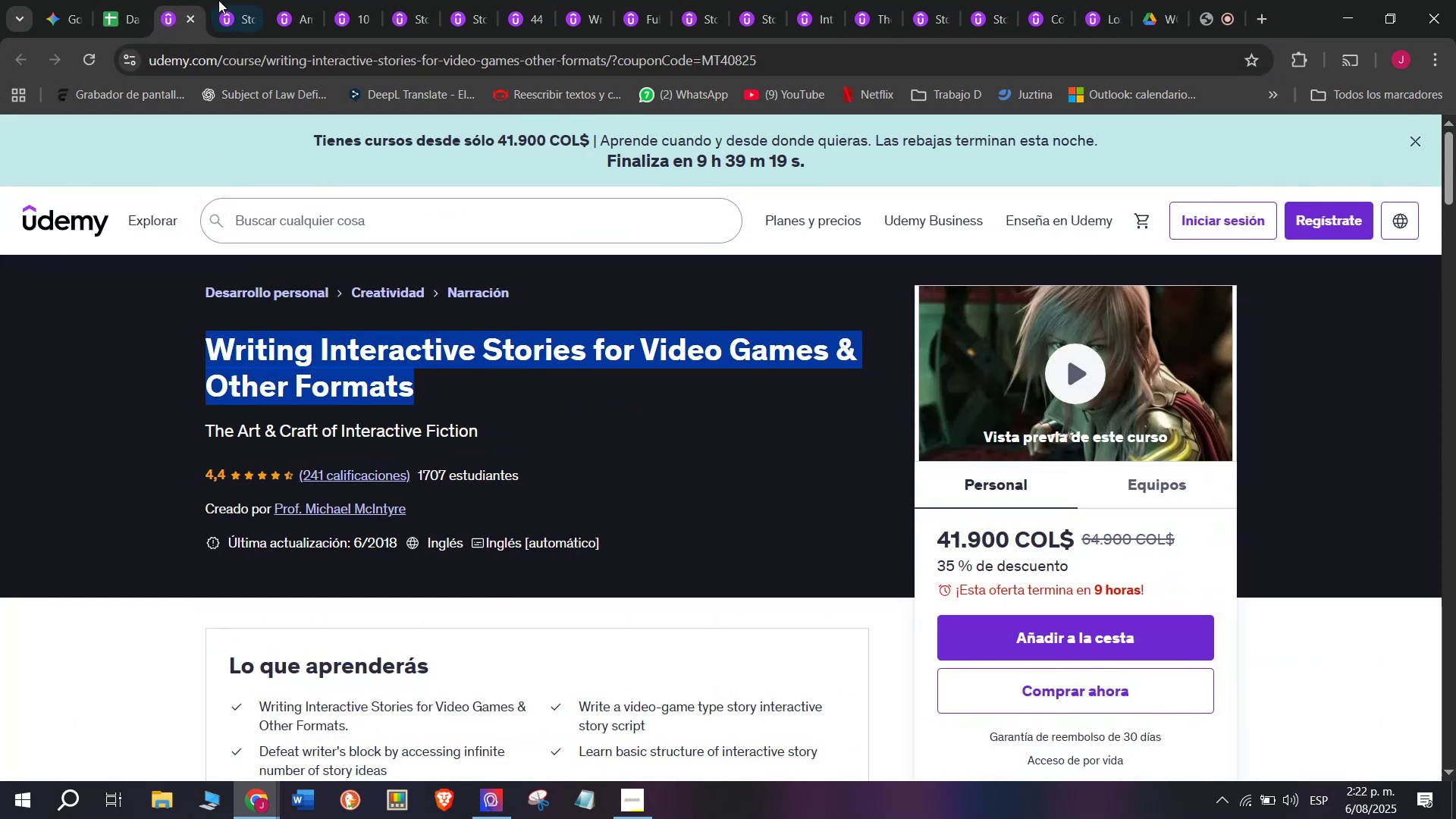 
key(Break)
 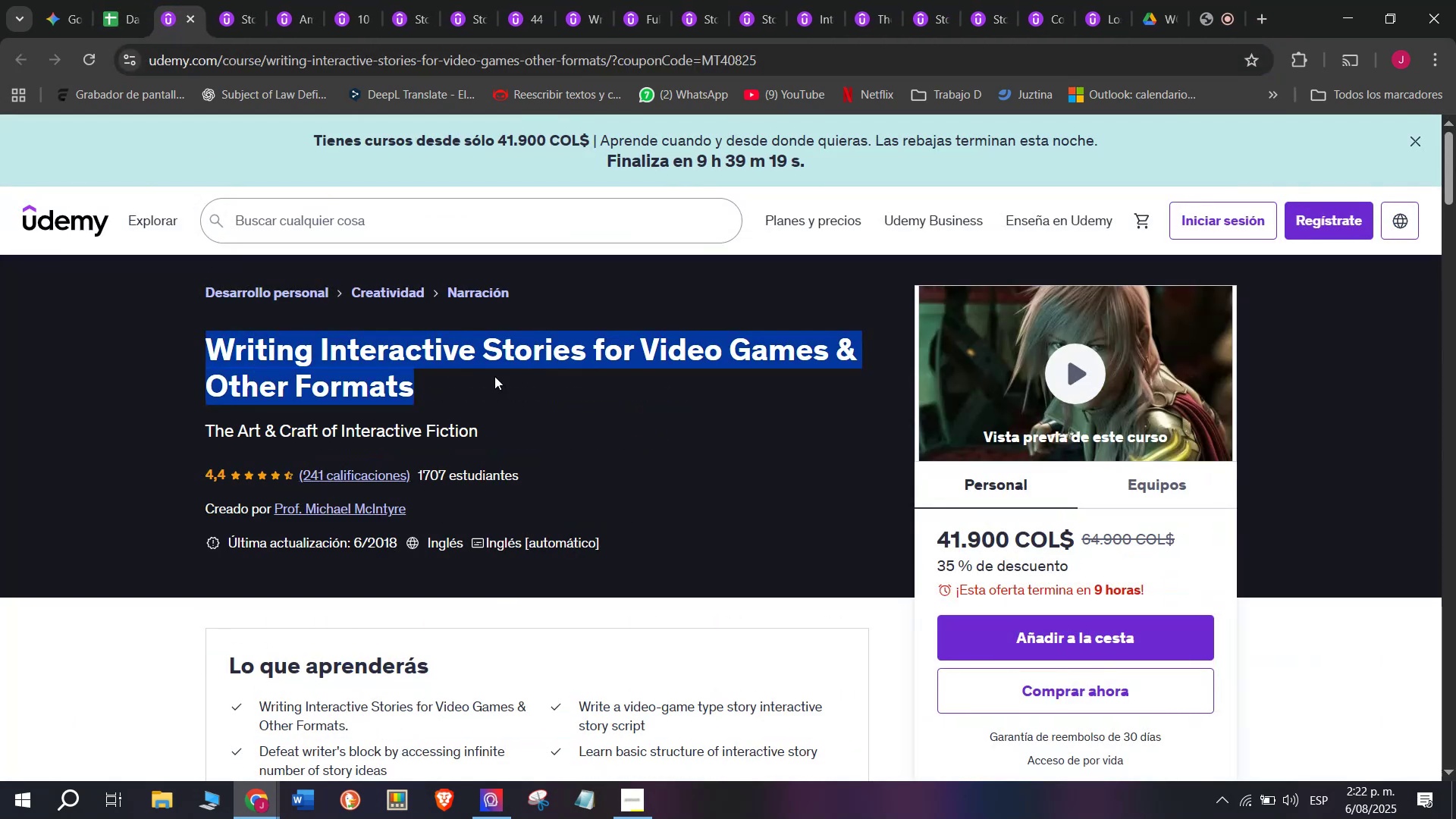 
key(Control+C)
 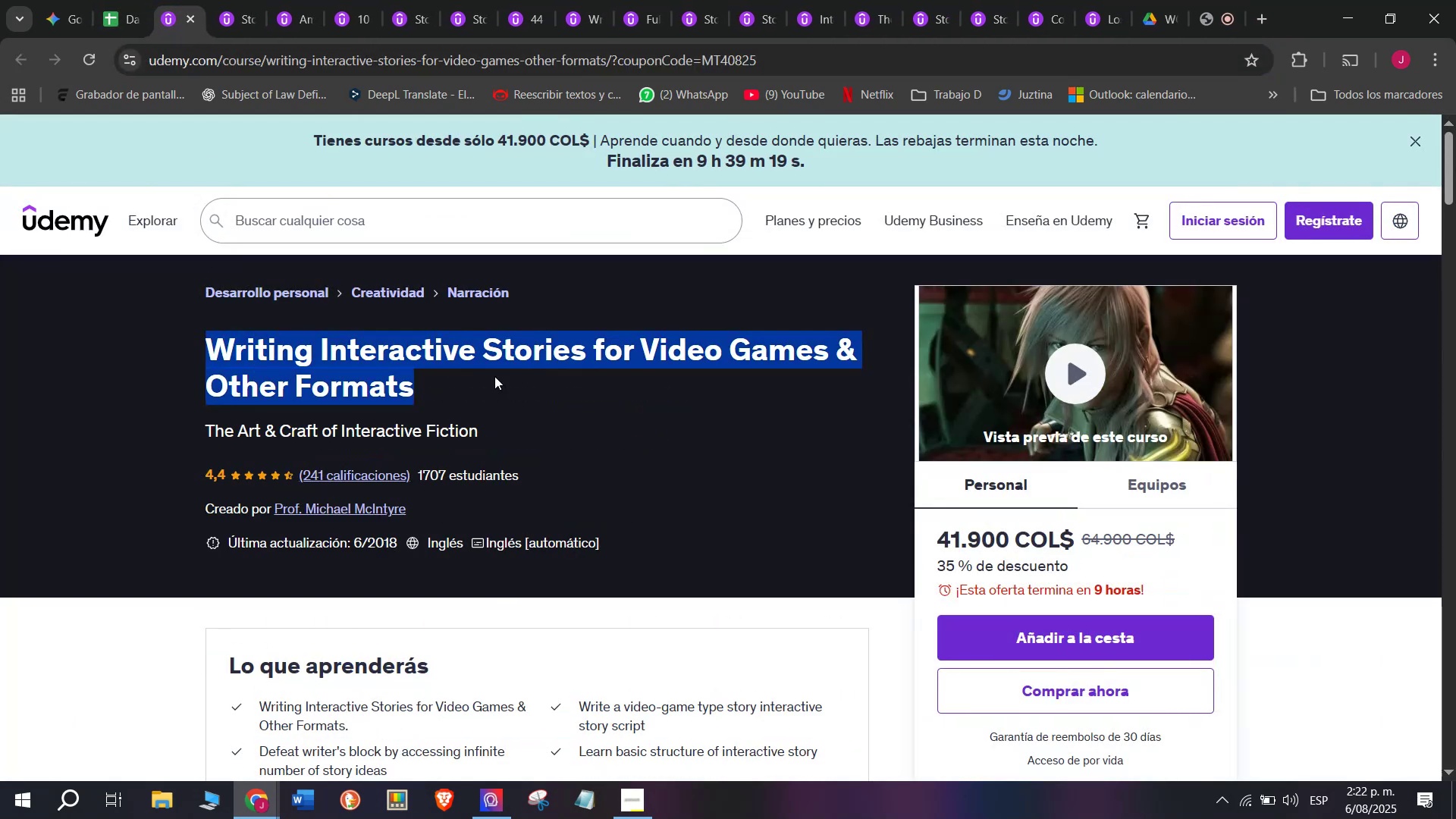 
key(Control+ControlLeft)
 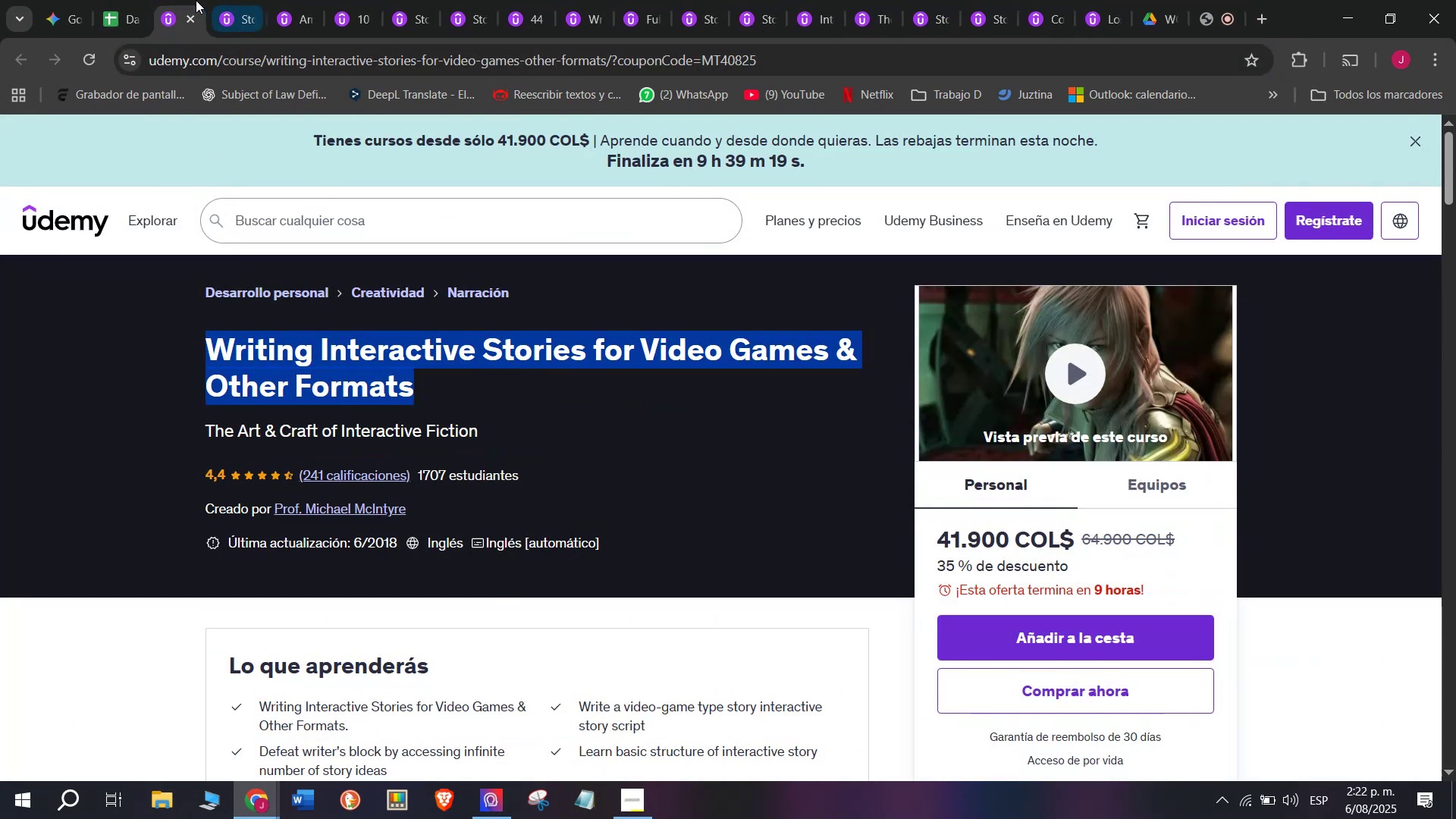 
key(Break)
 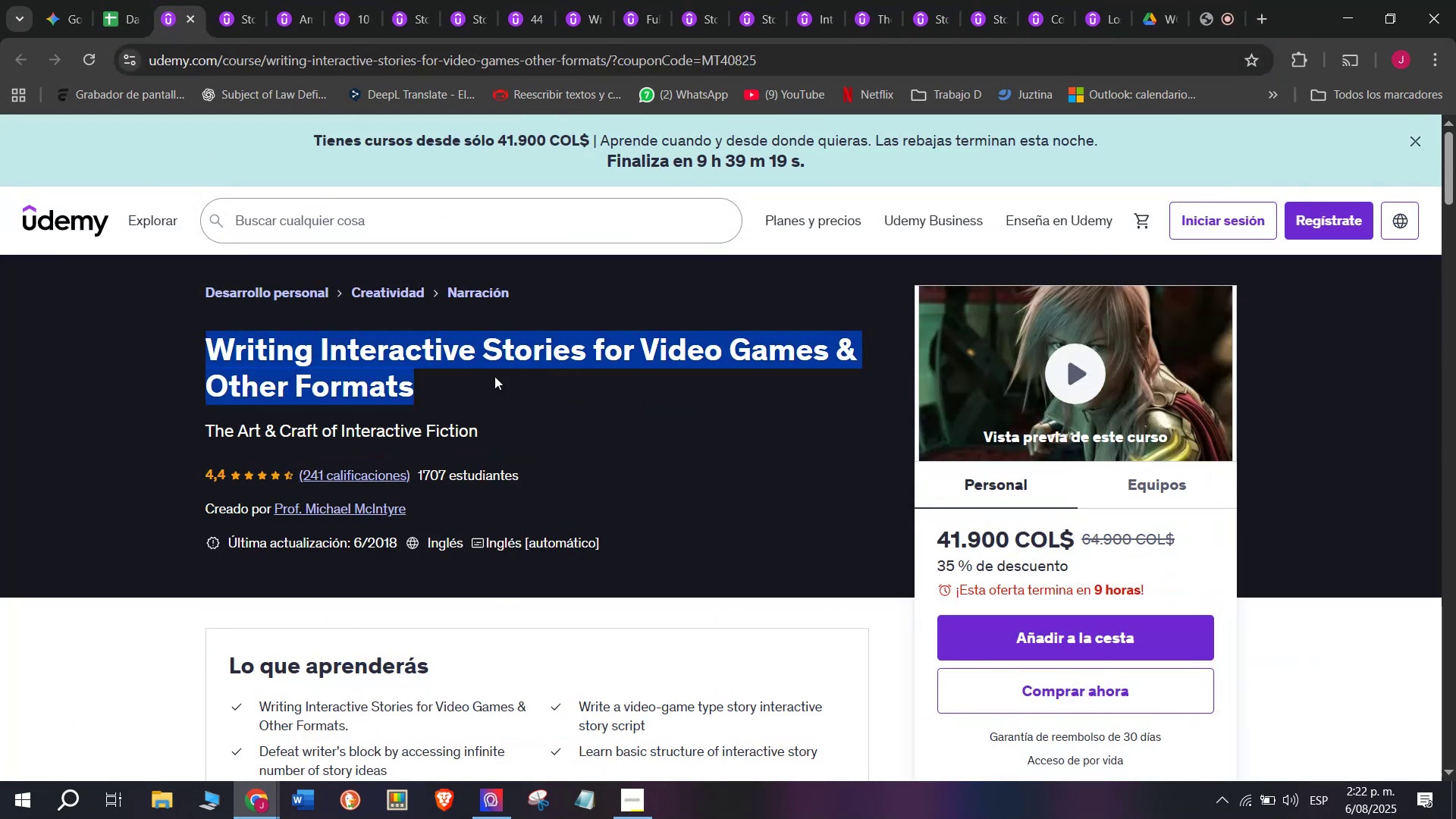 
key(Control+C)
 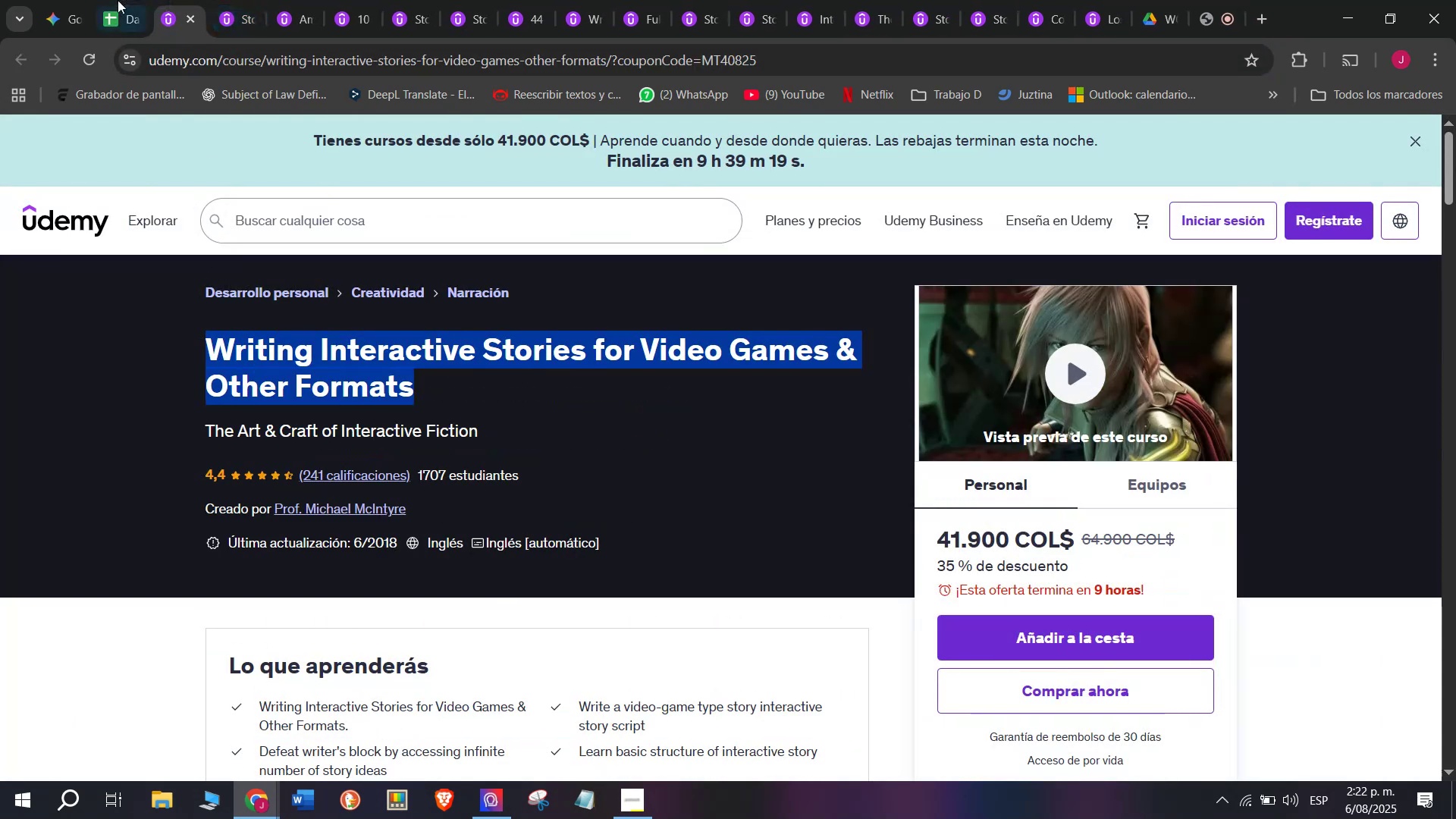 
left_click([108, 0])
 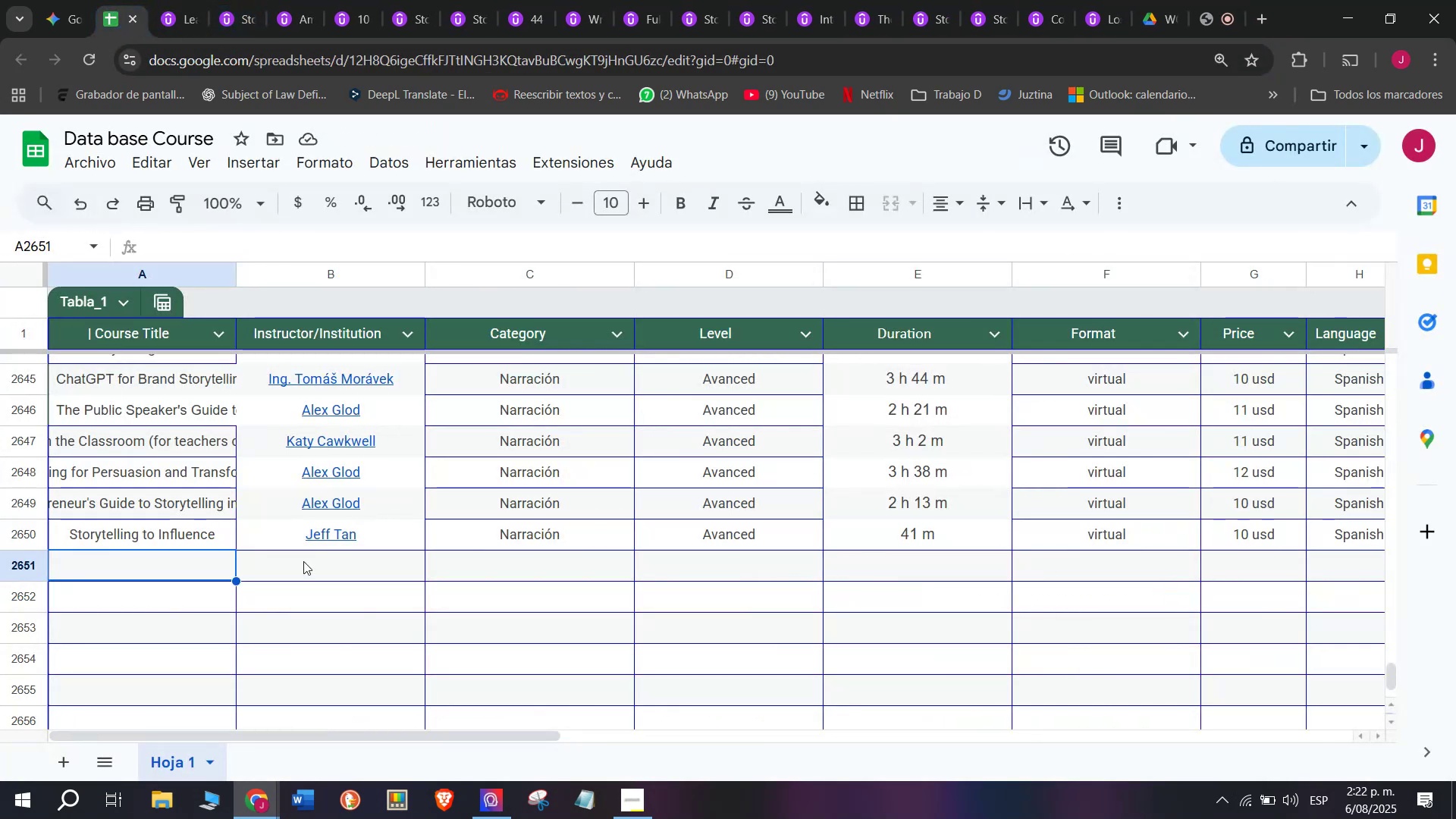 
key(Z)
 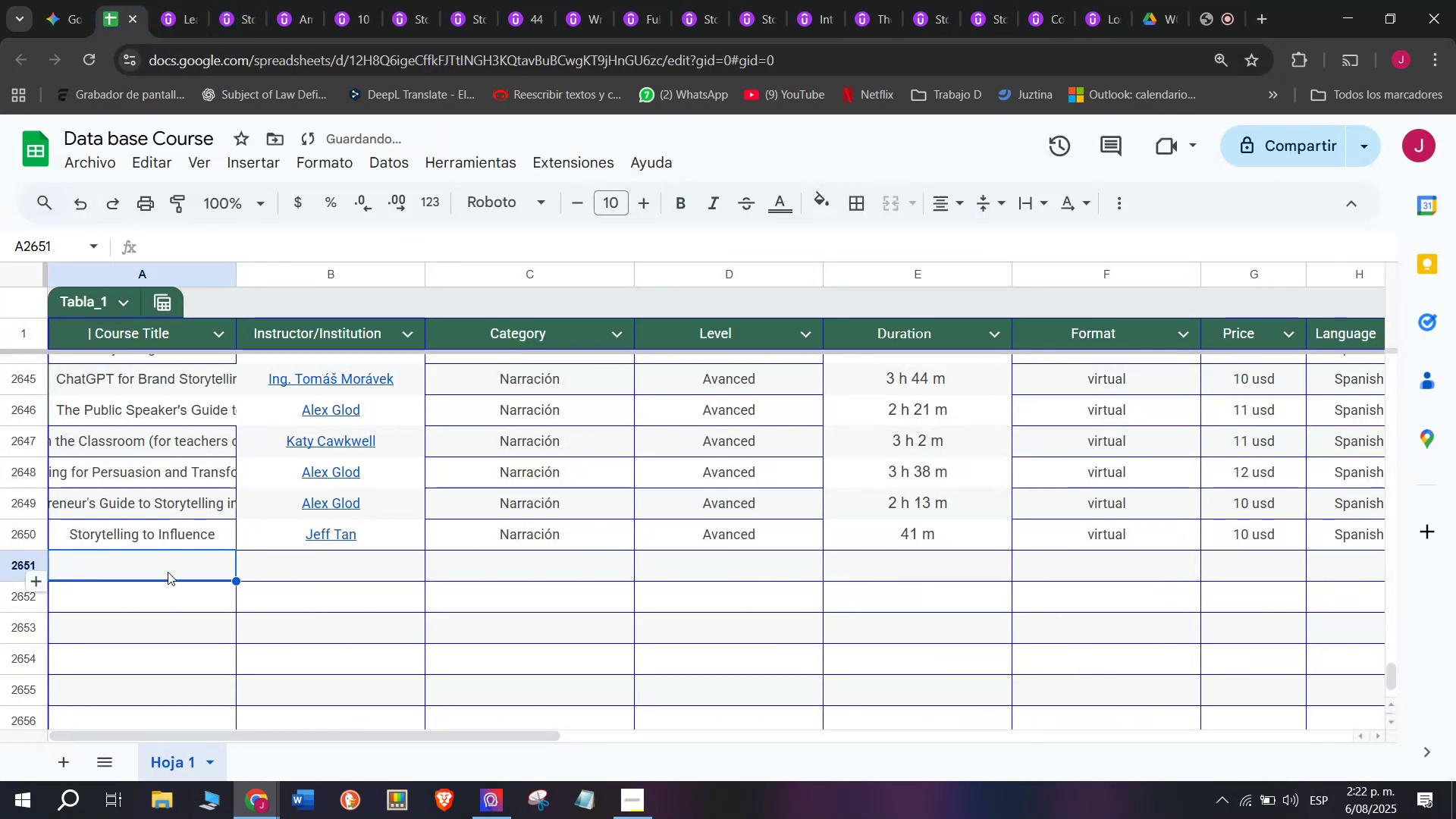 
key(Control+ControlLeft)
 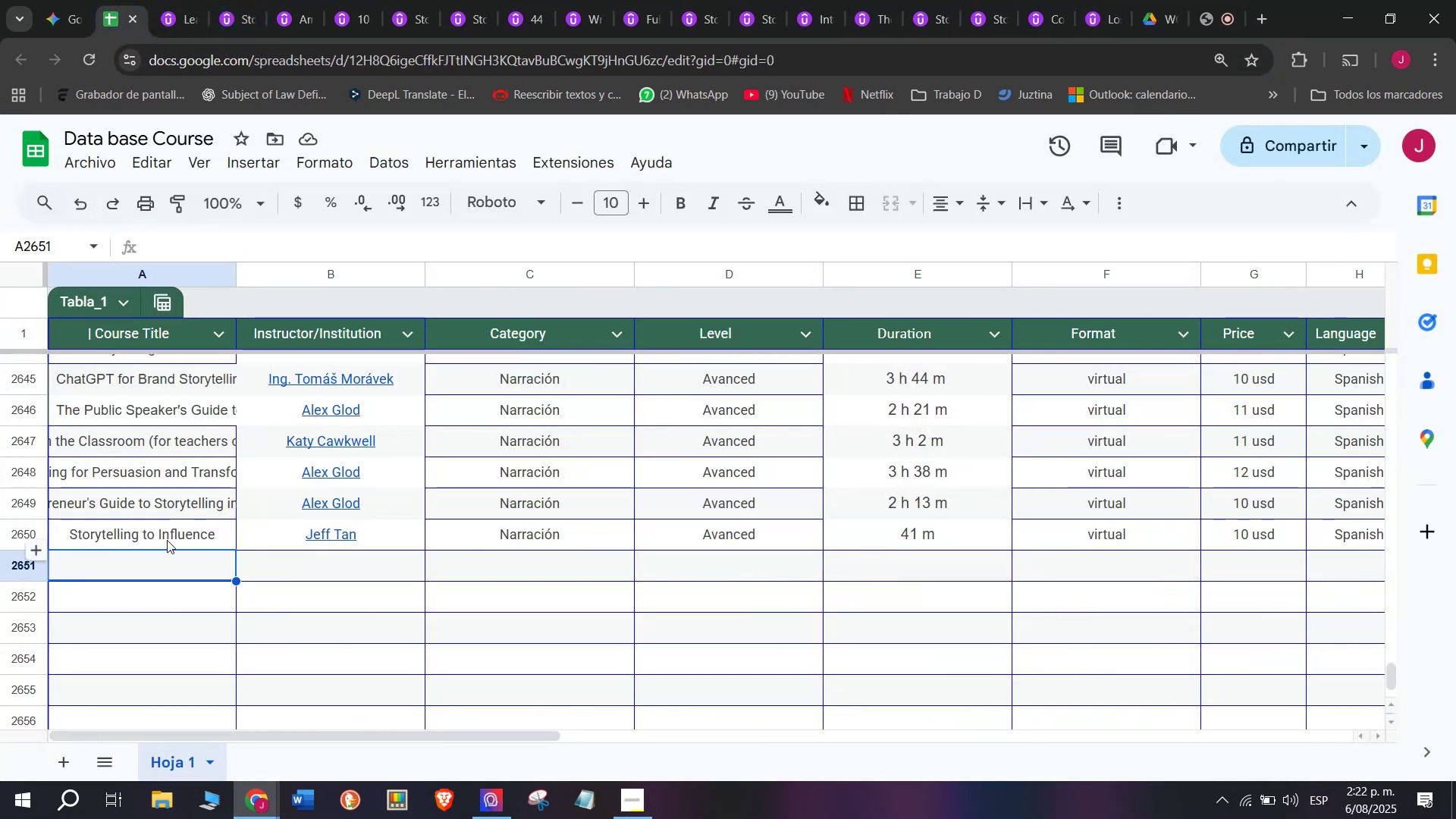 
key(Control+V)
 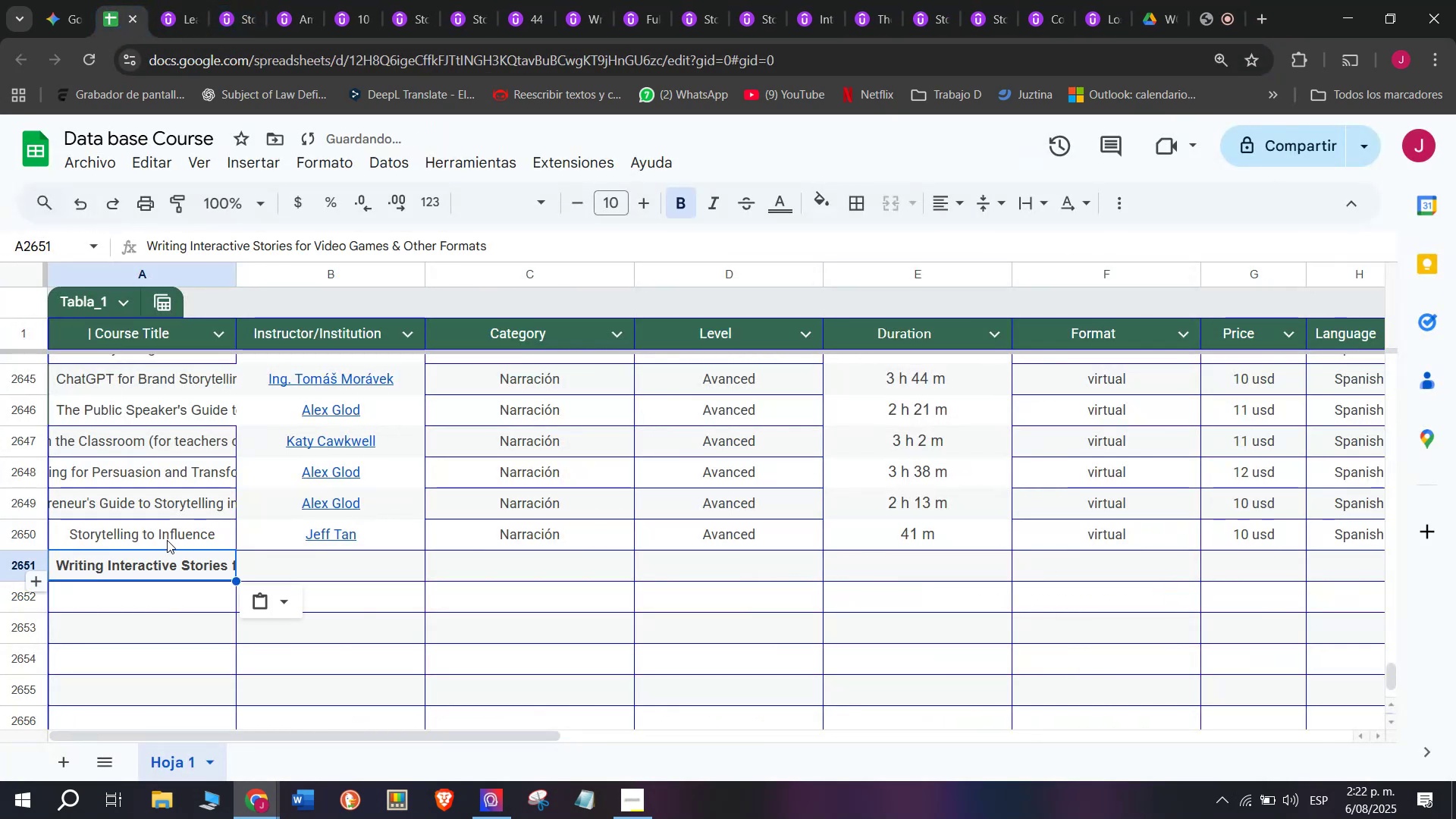 
key(Shift+ShiftLeft)
 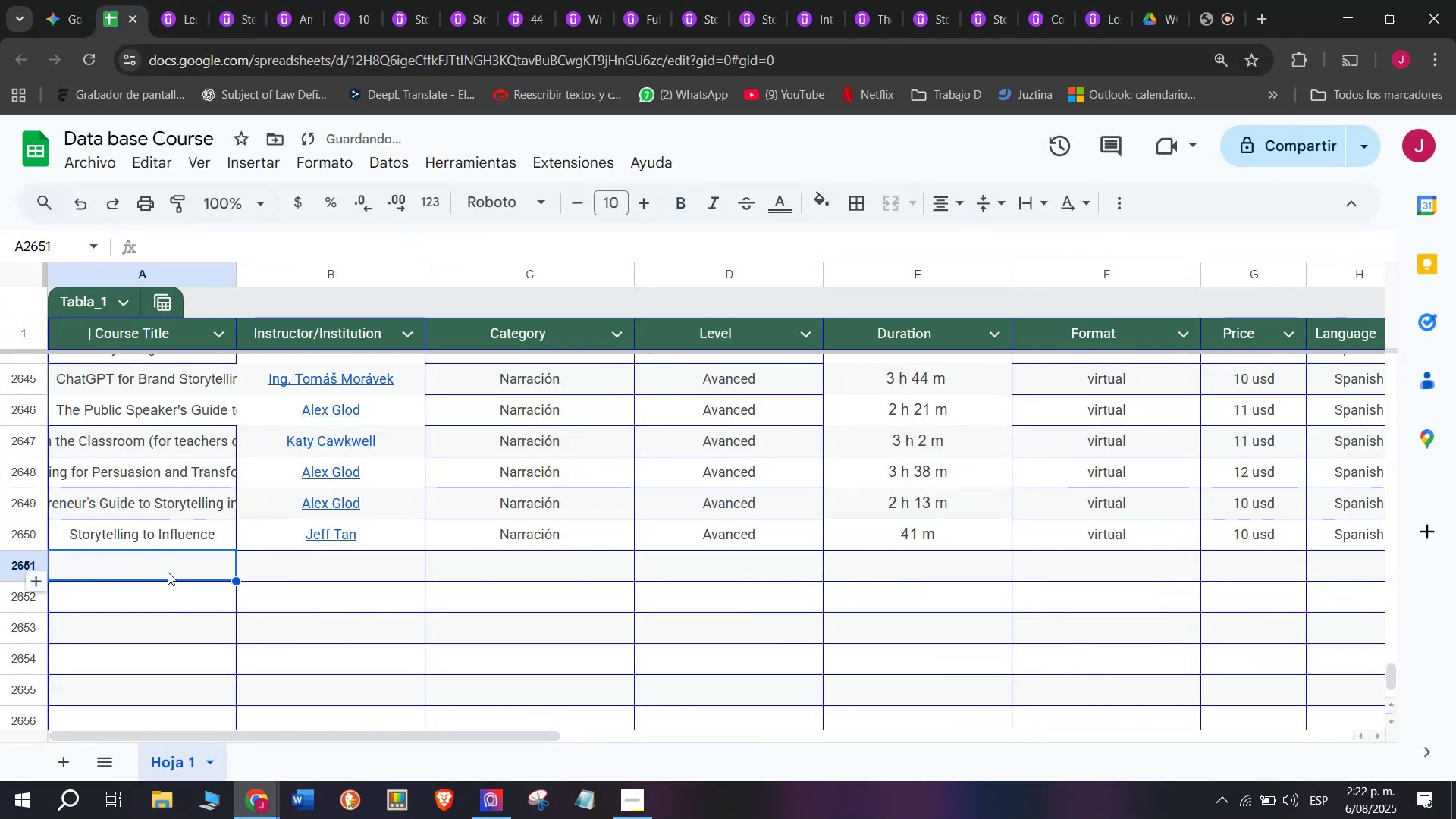 
key(Control+Shift+ControlLeft)
 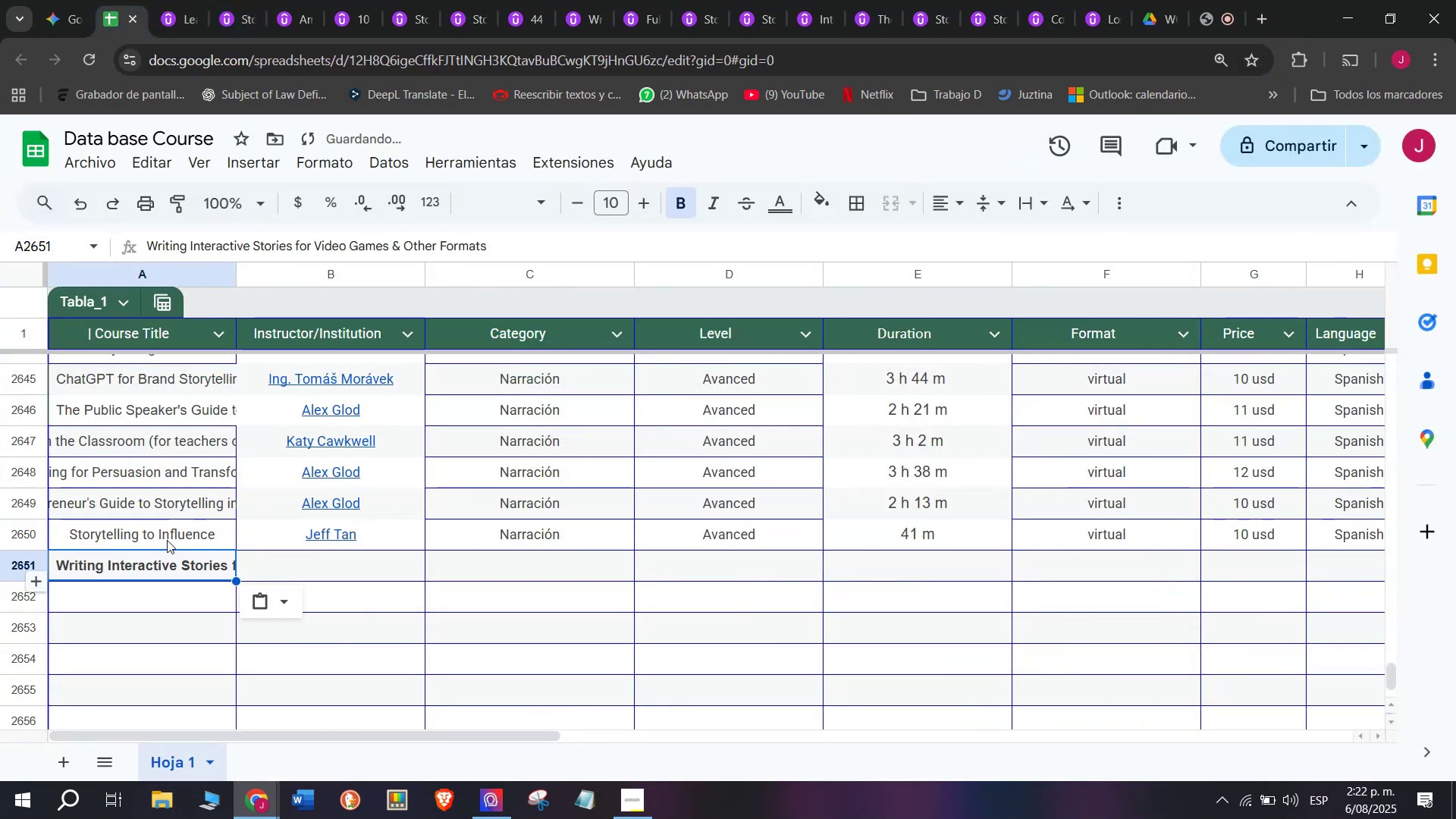 
key(Control+Shift+Z)
 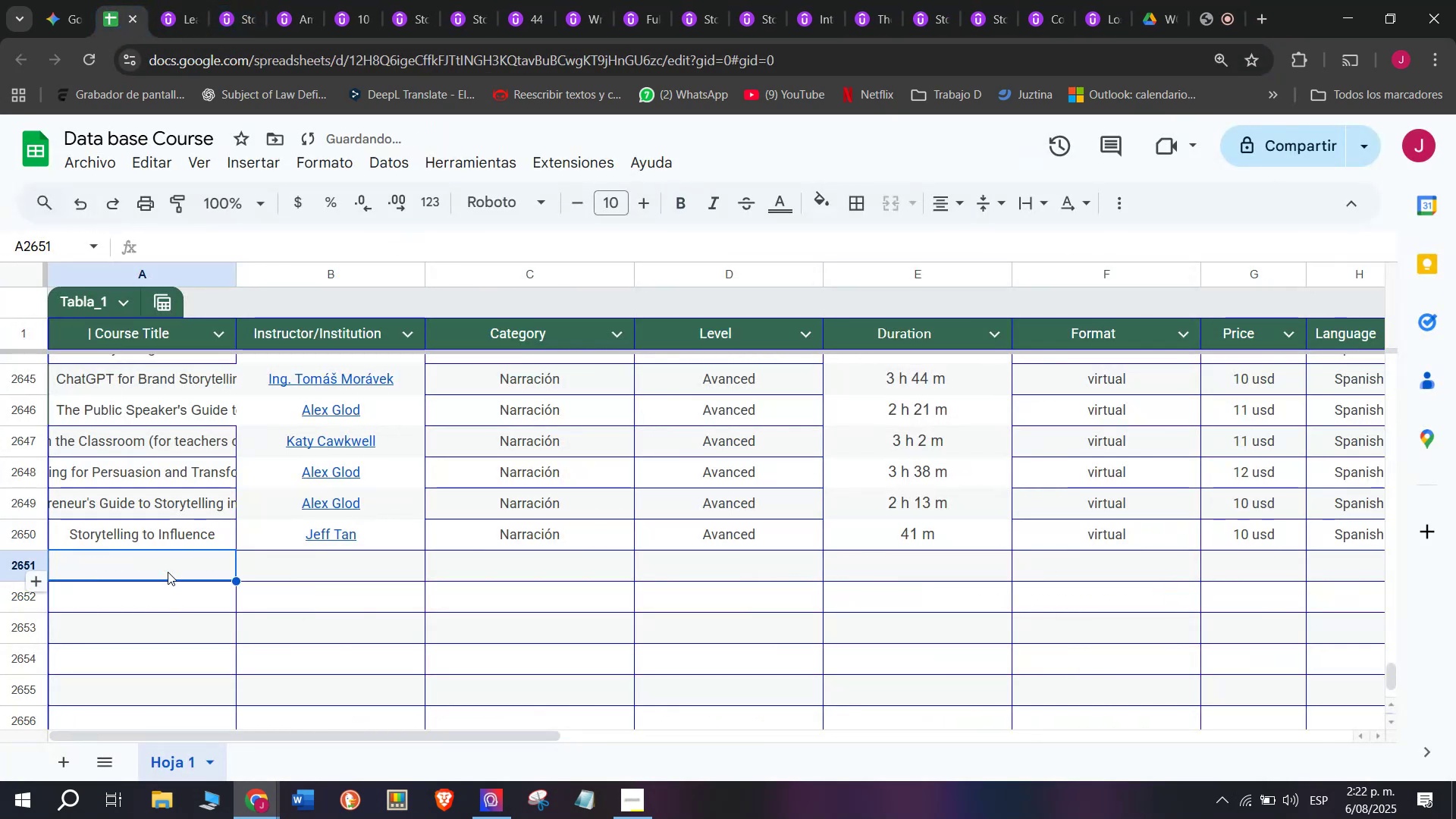 
double_click([168, 572])
 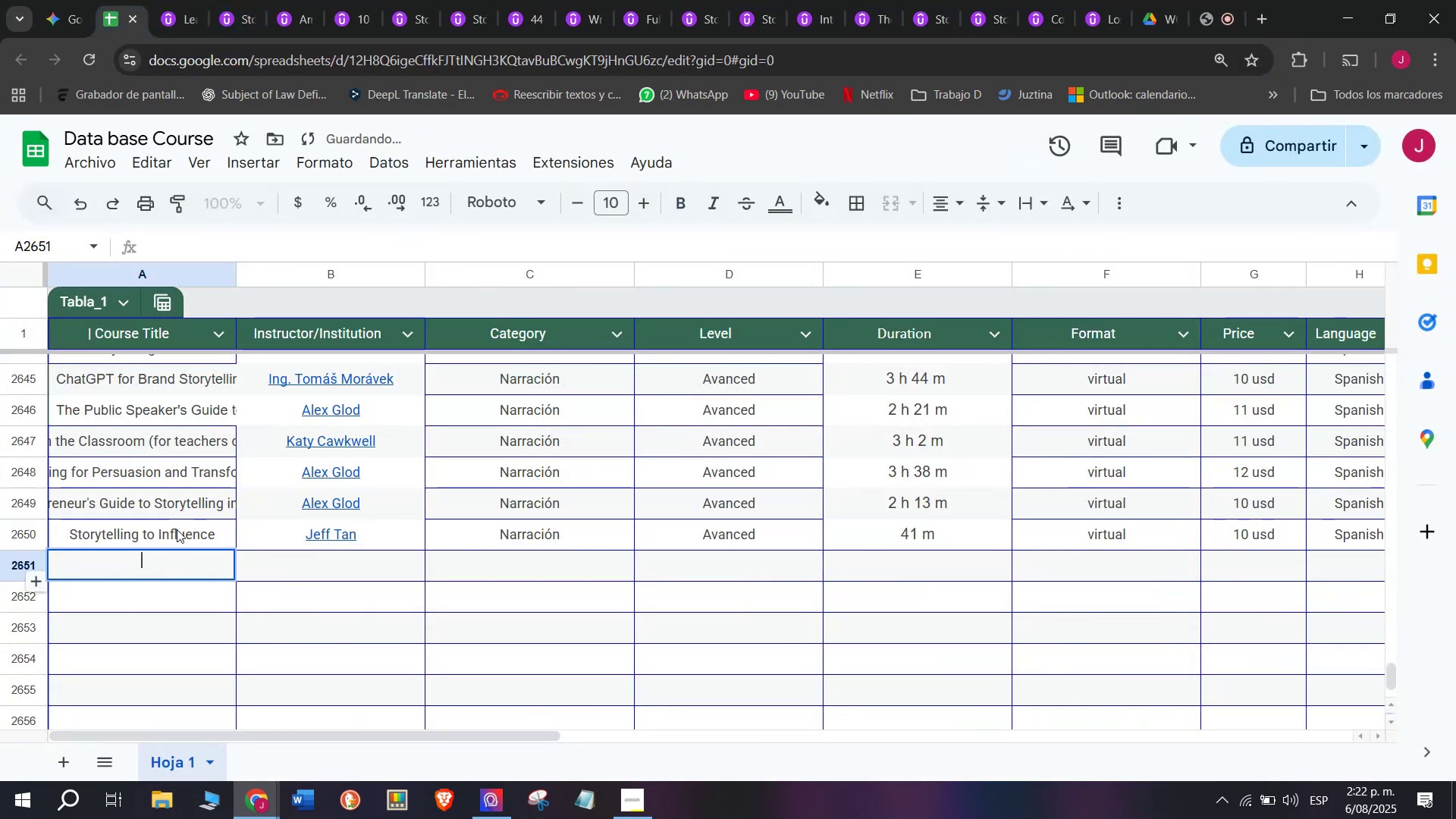 
key(Z)
 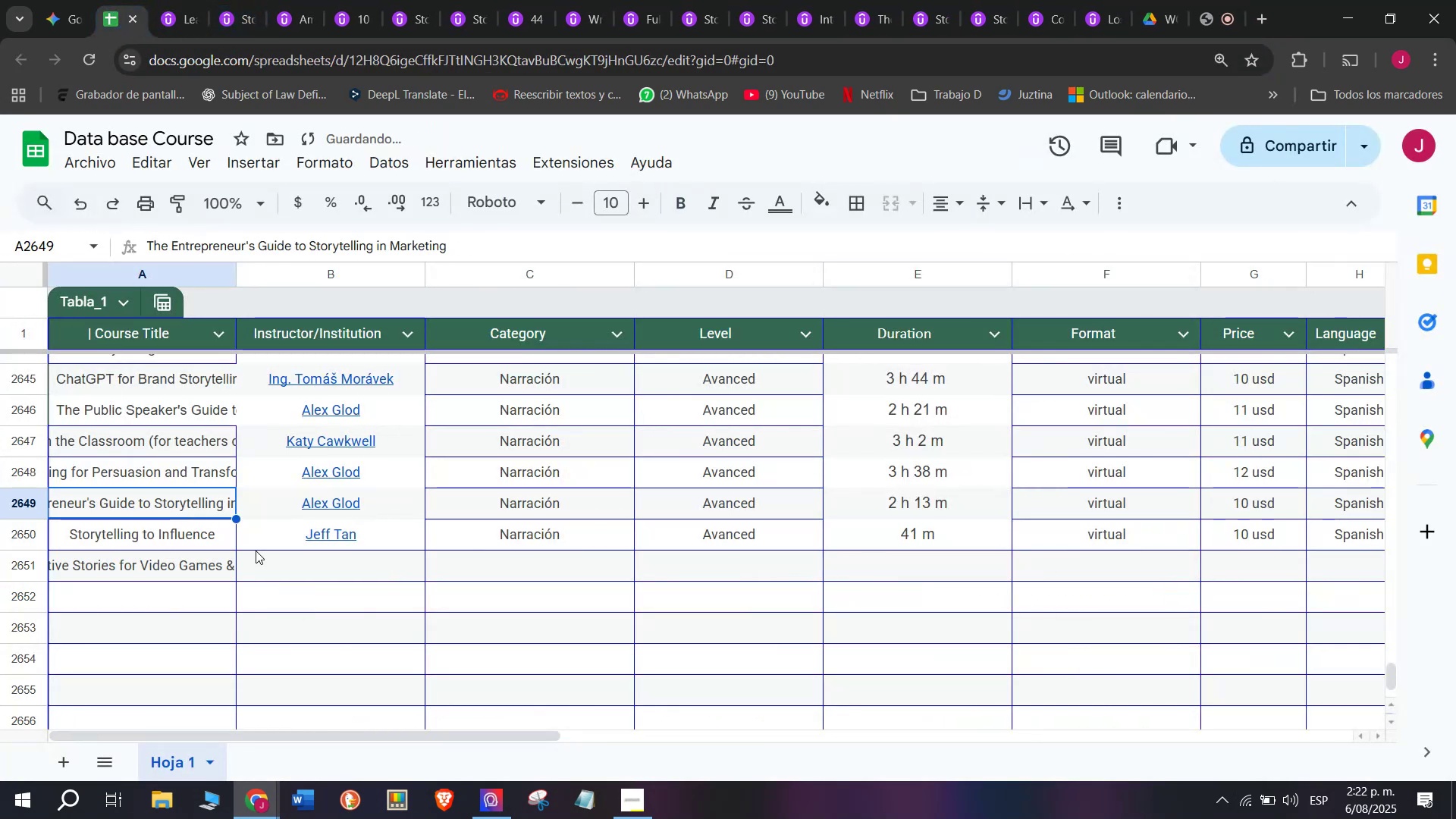 
key(Control+ControlLeft)
 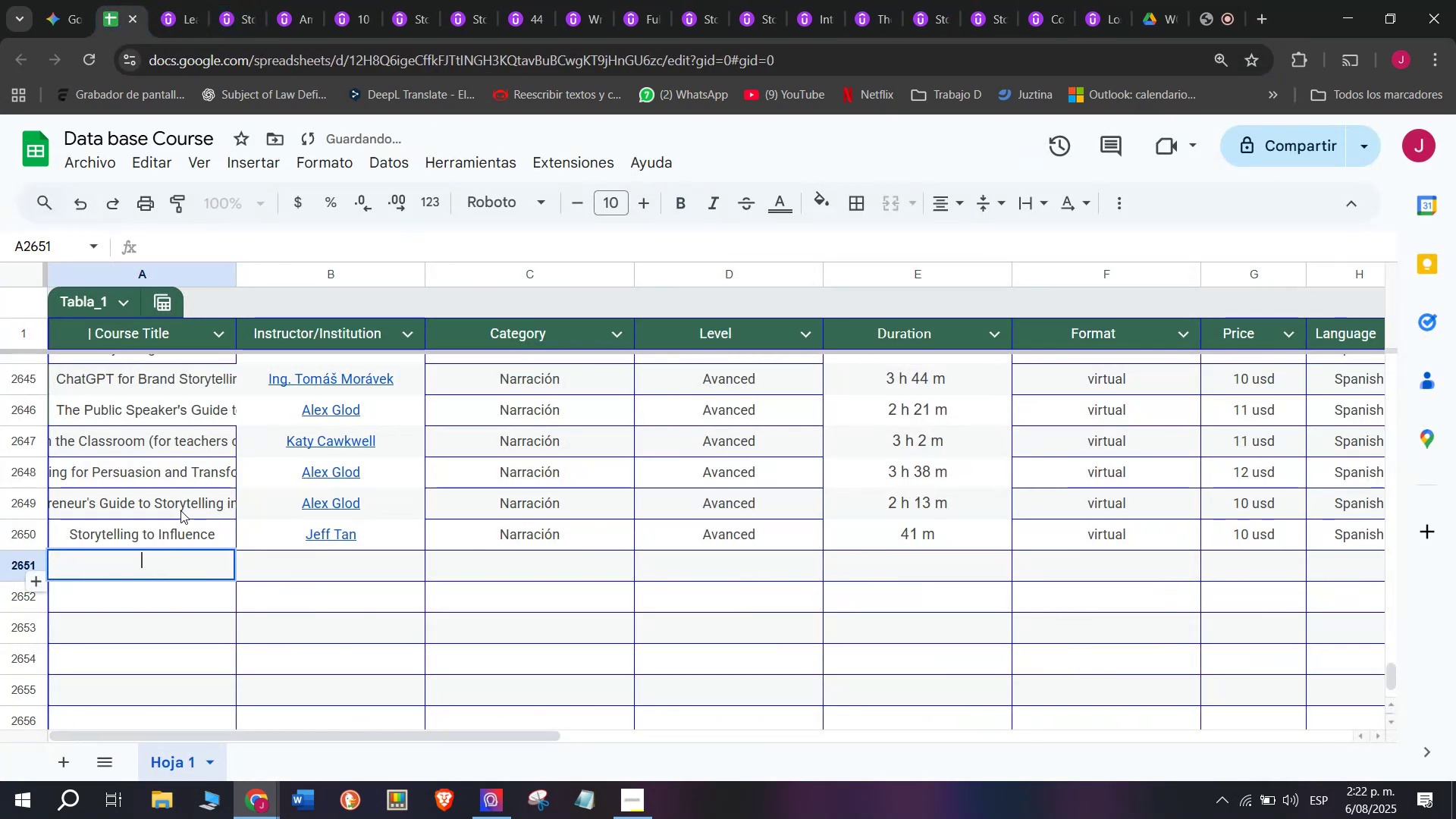 
key(Control+V)
 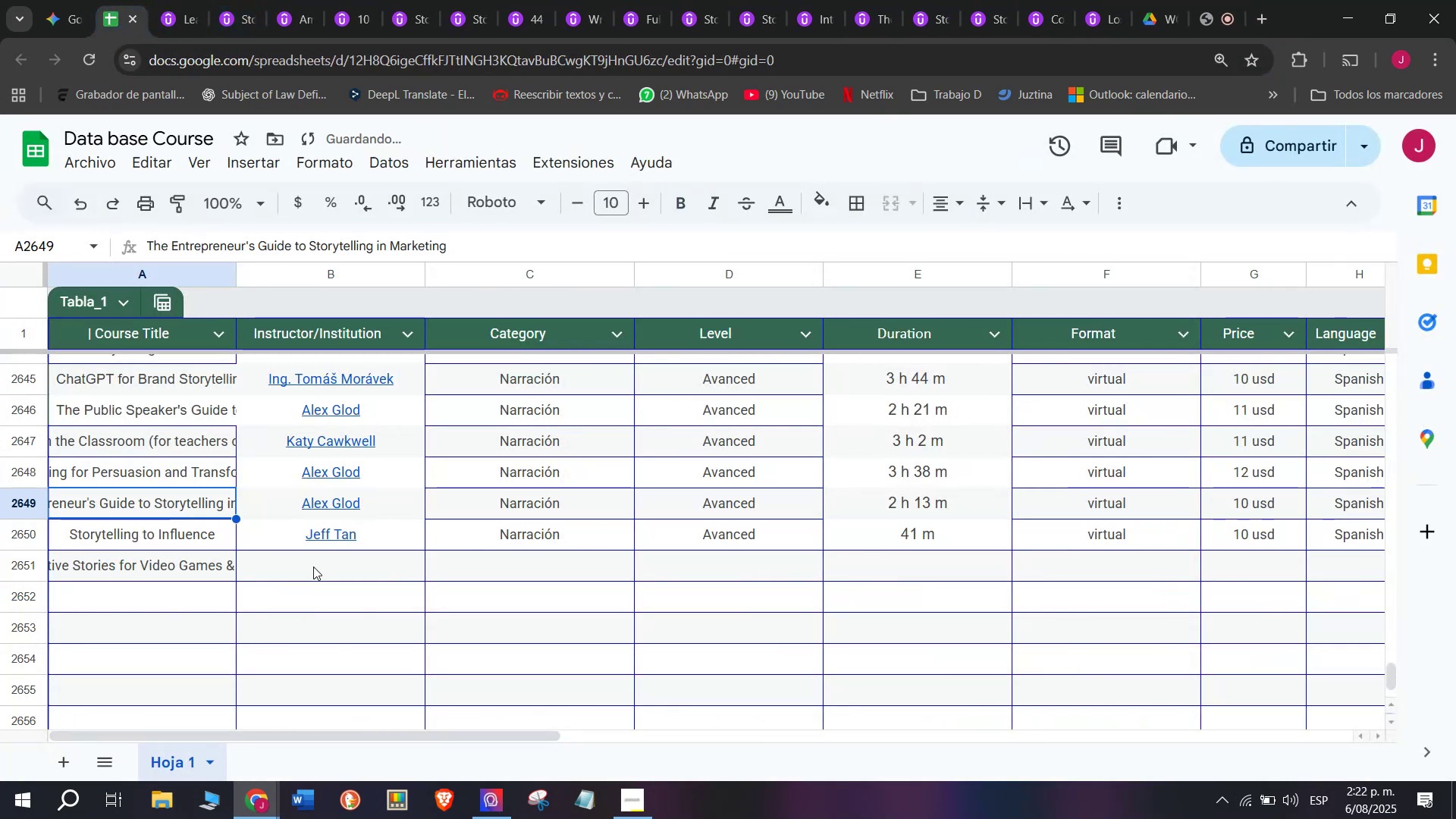 
double_click([319, 572])
 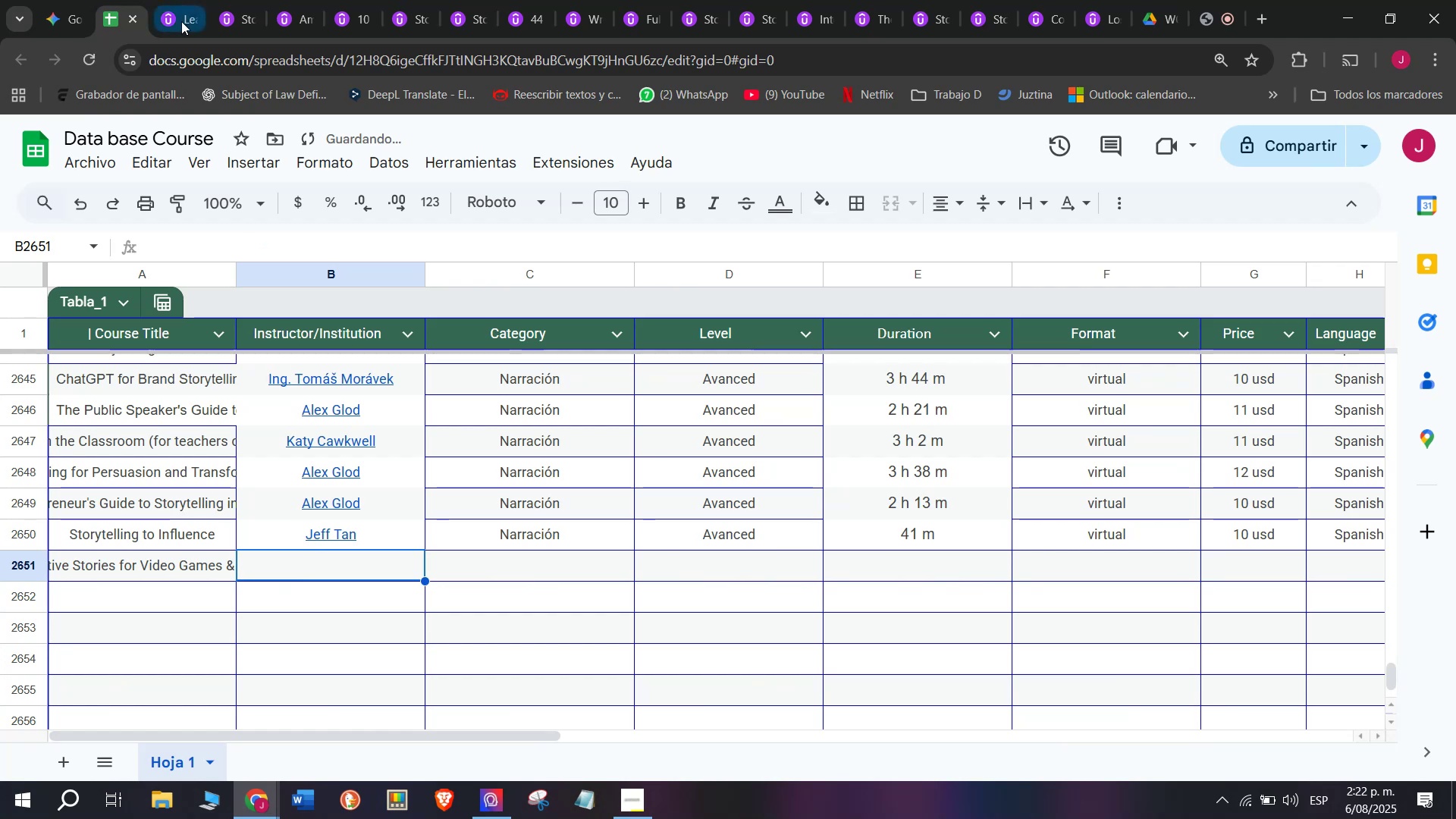 
left_click([179, 4])
 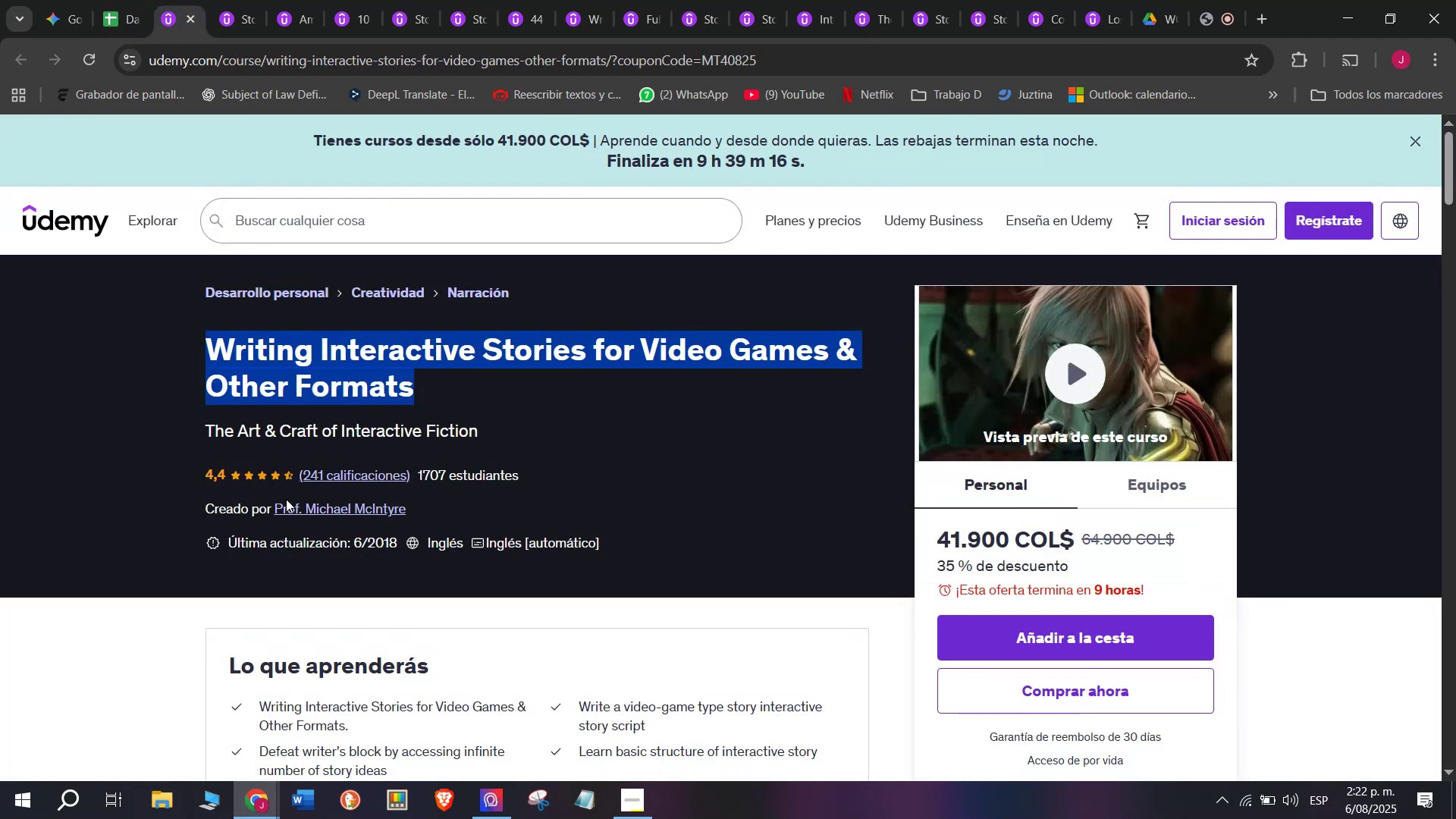 
left_click([286, 499])
 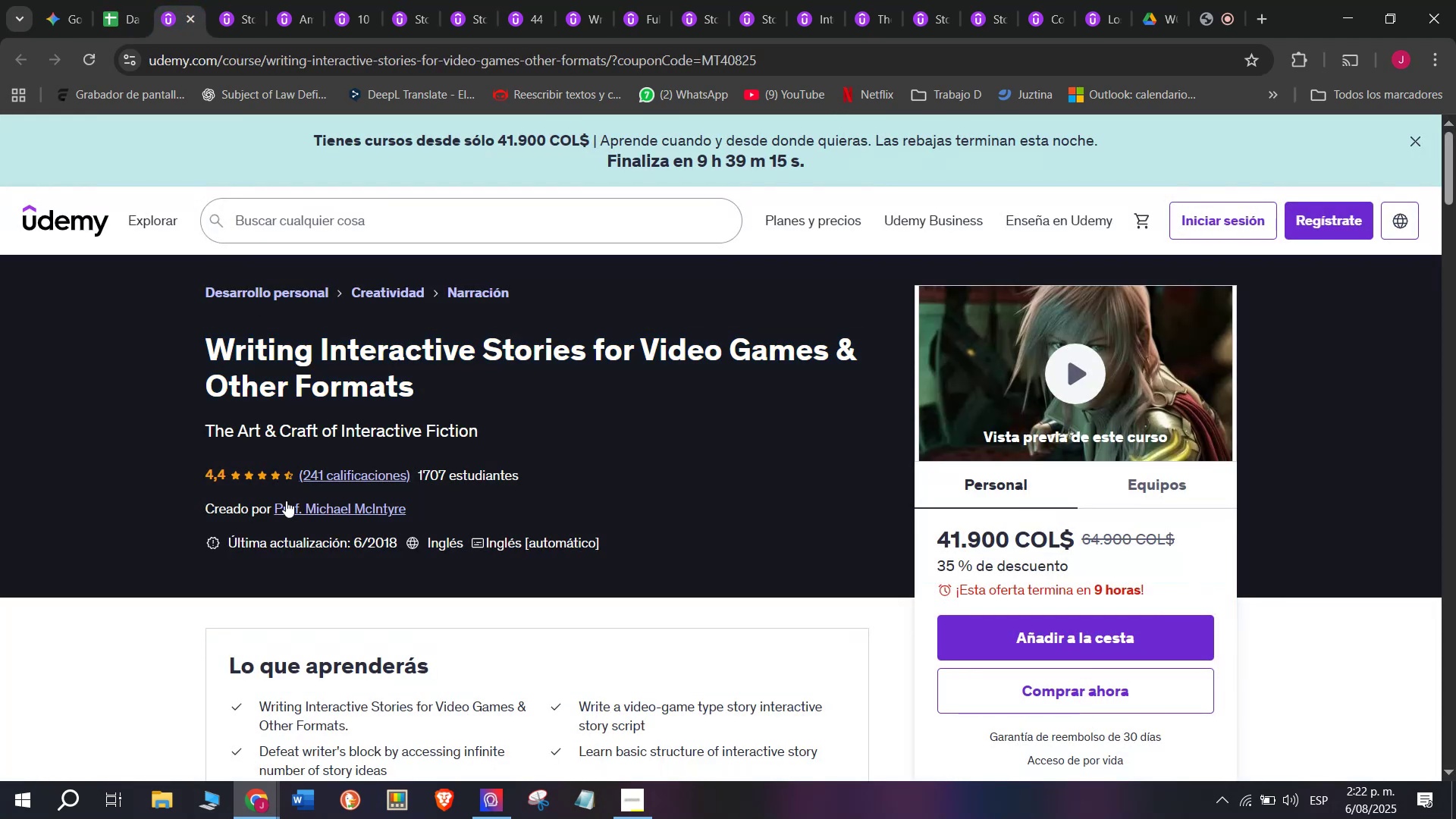 
left_click([286, 503])
 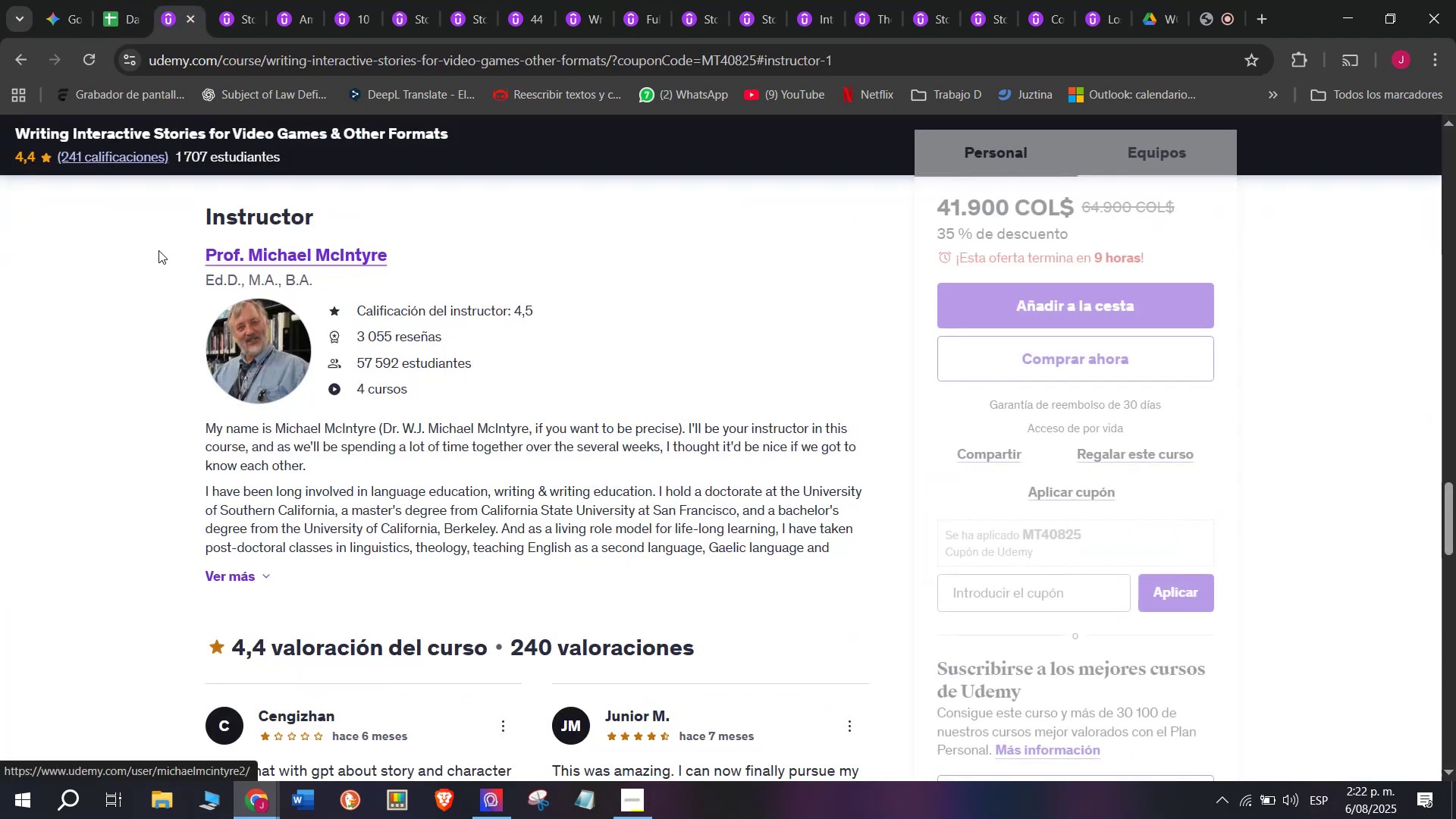 
left_click_drag(start_coordinate=[159, 256], to_coordinate=[410, 238])
 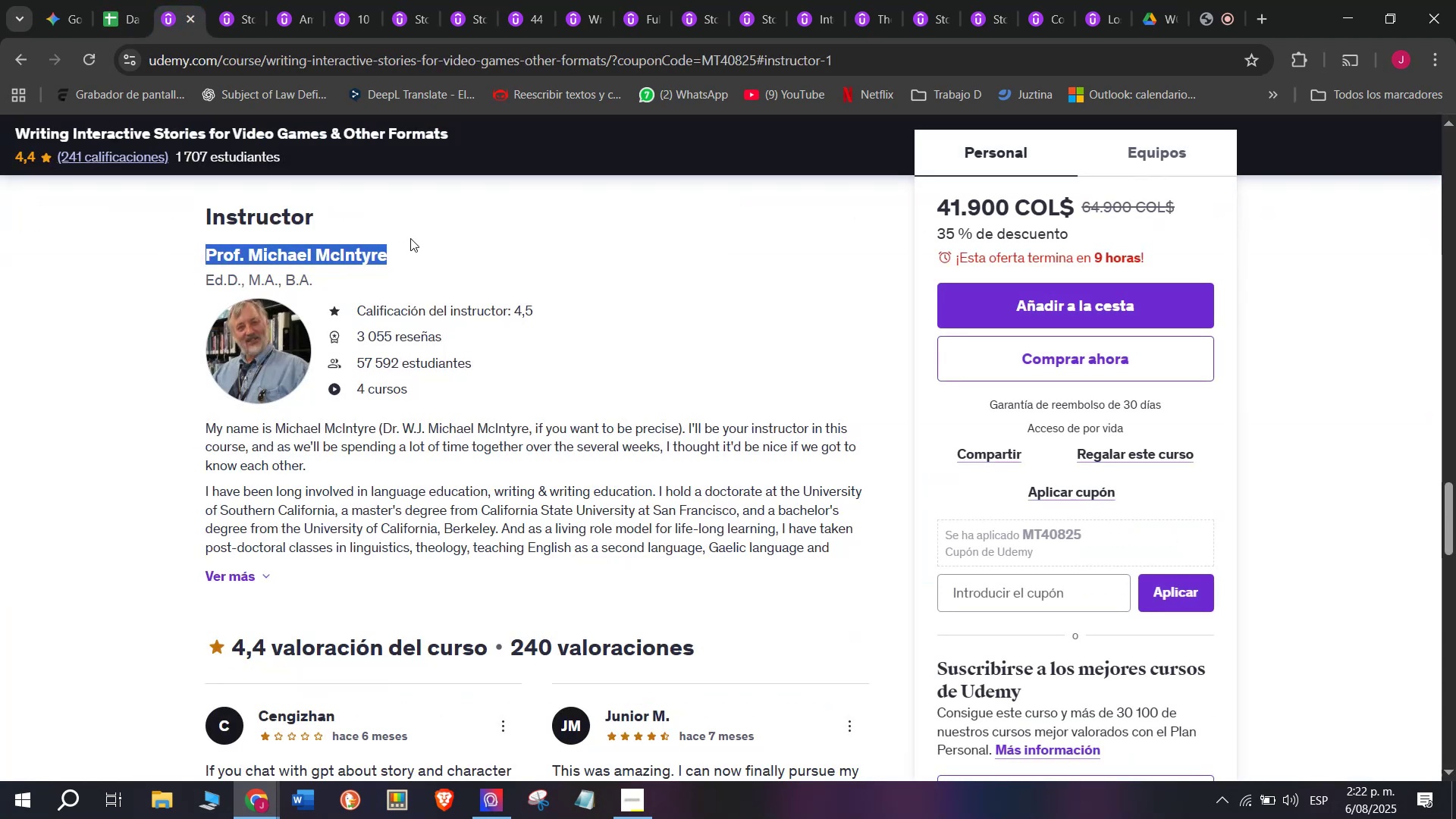 
key(Break)
 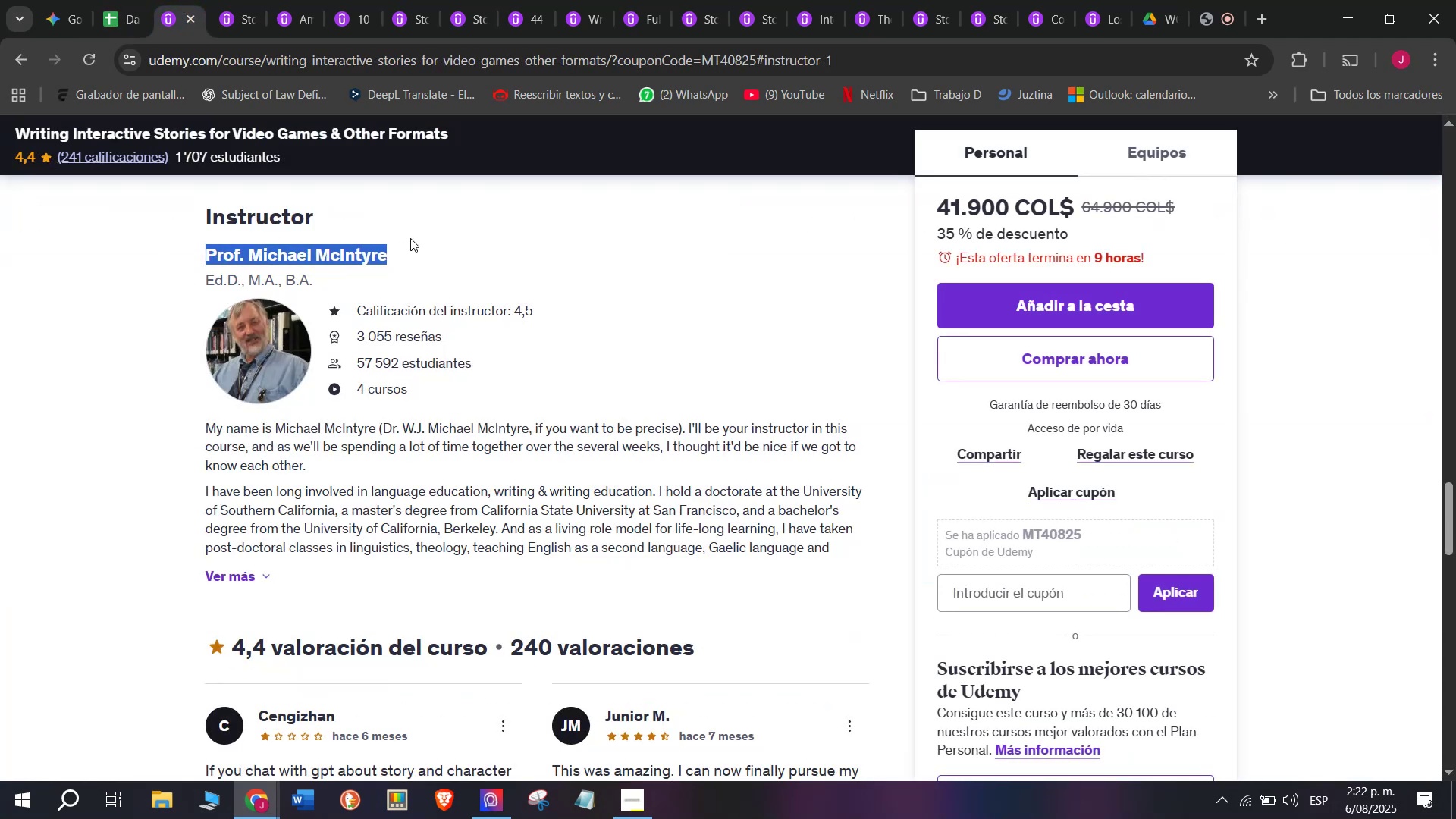 
key(Control+ControlLeft)
 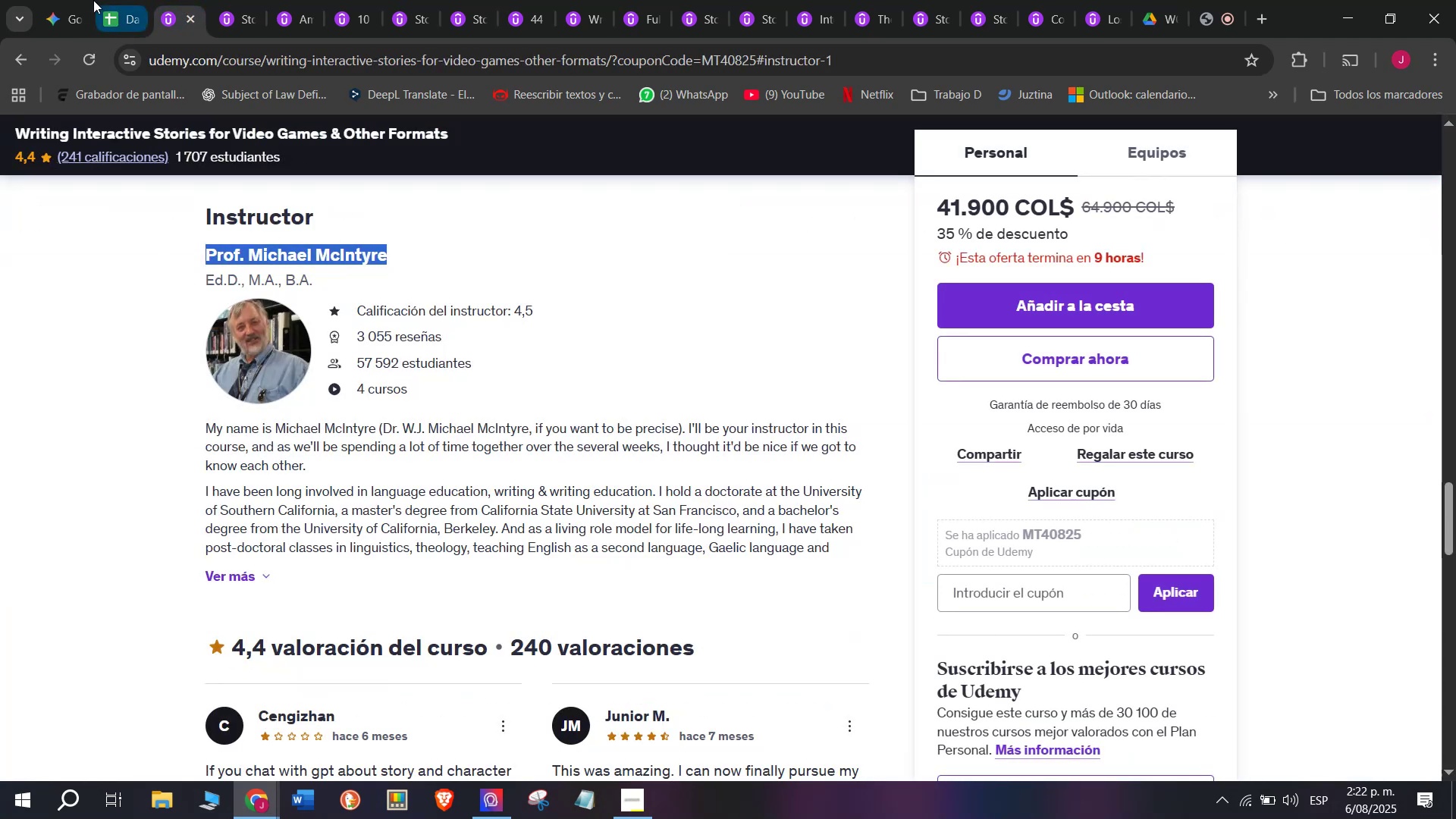 
key(Control+C)
 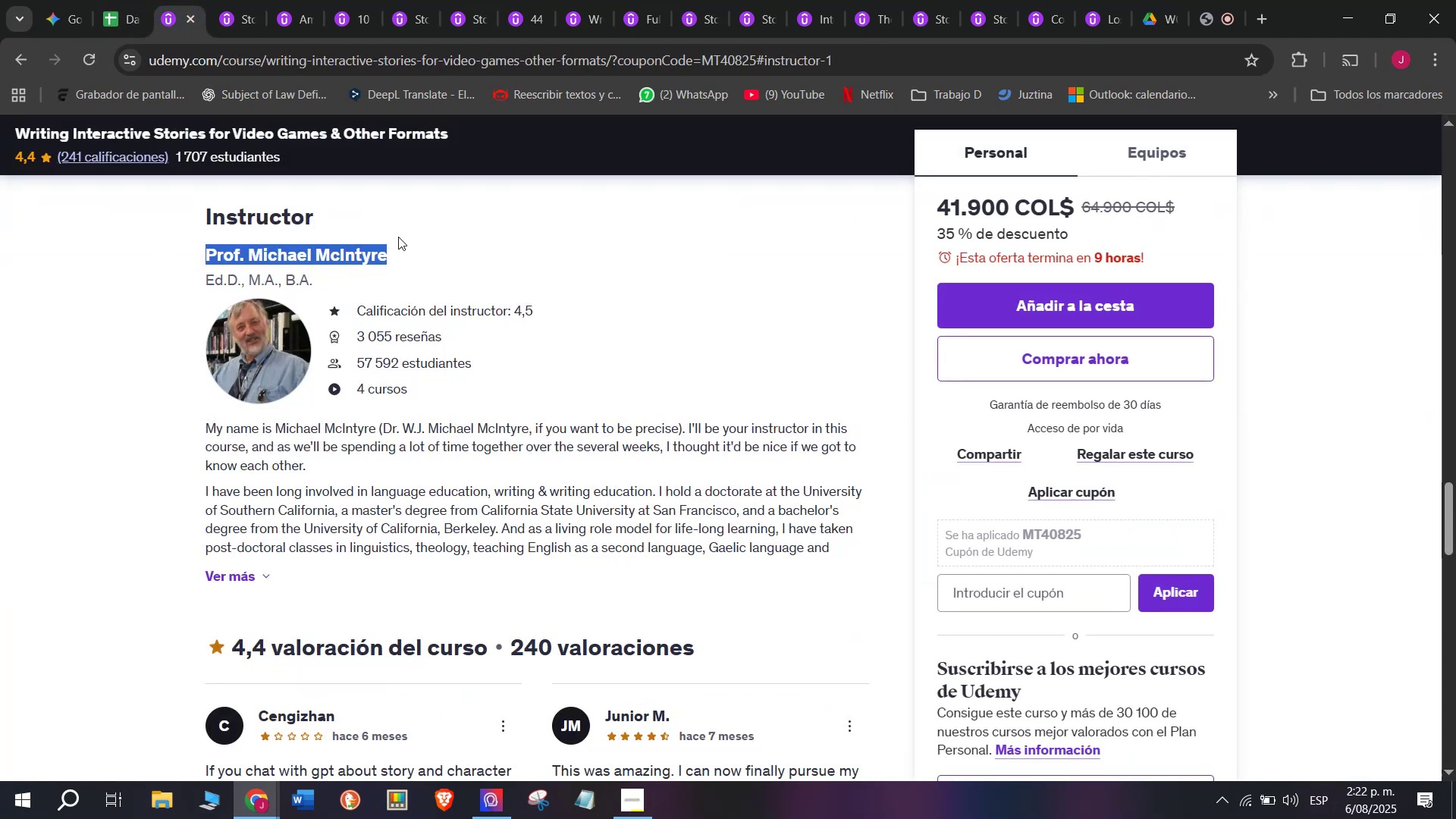 
key(Control+ControlLeft)
 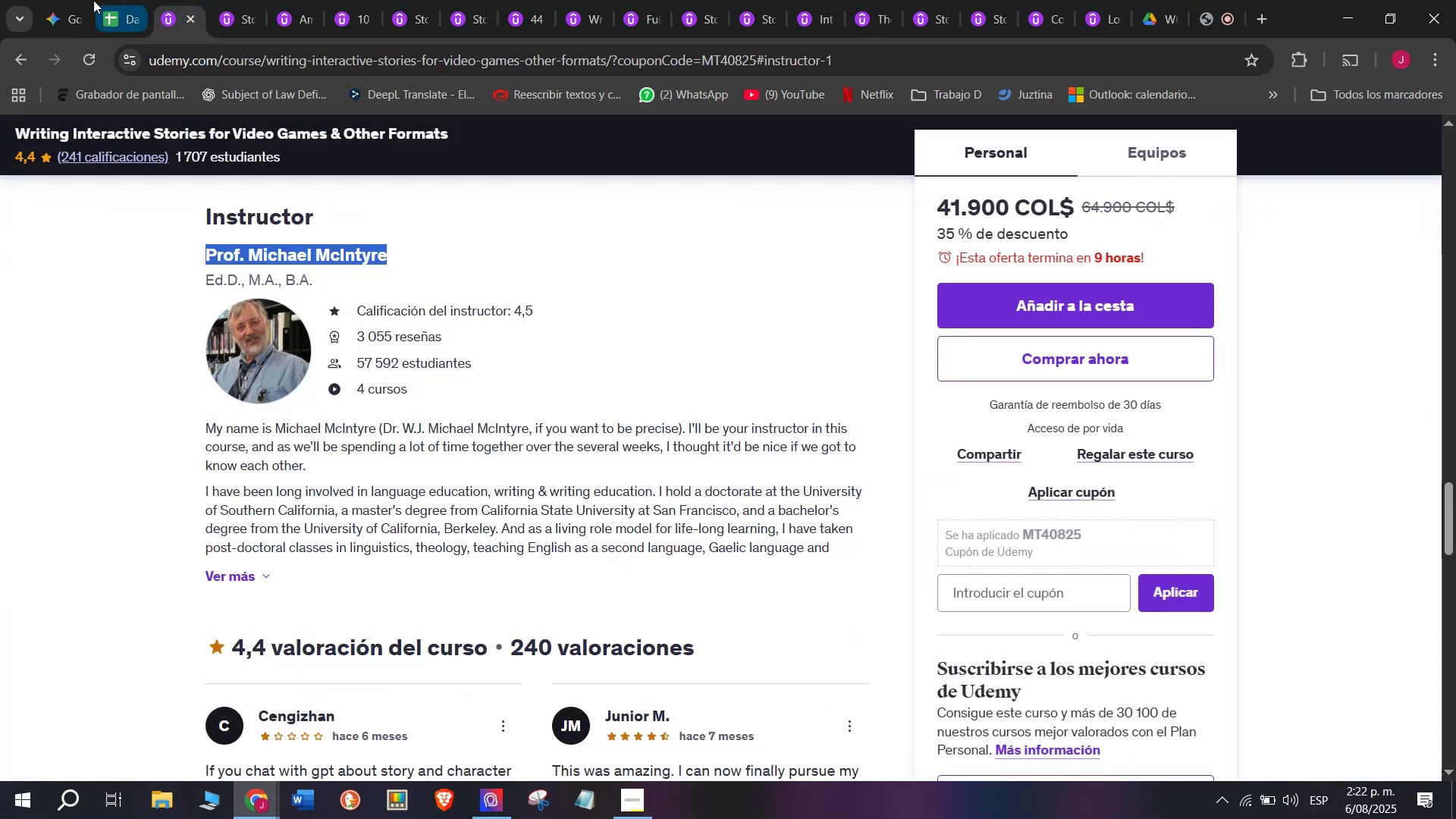 
key(Break)
 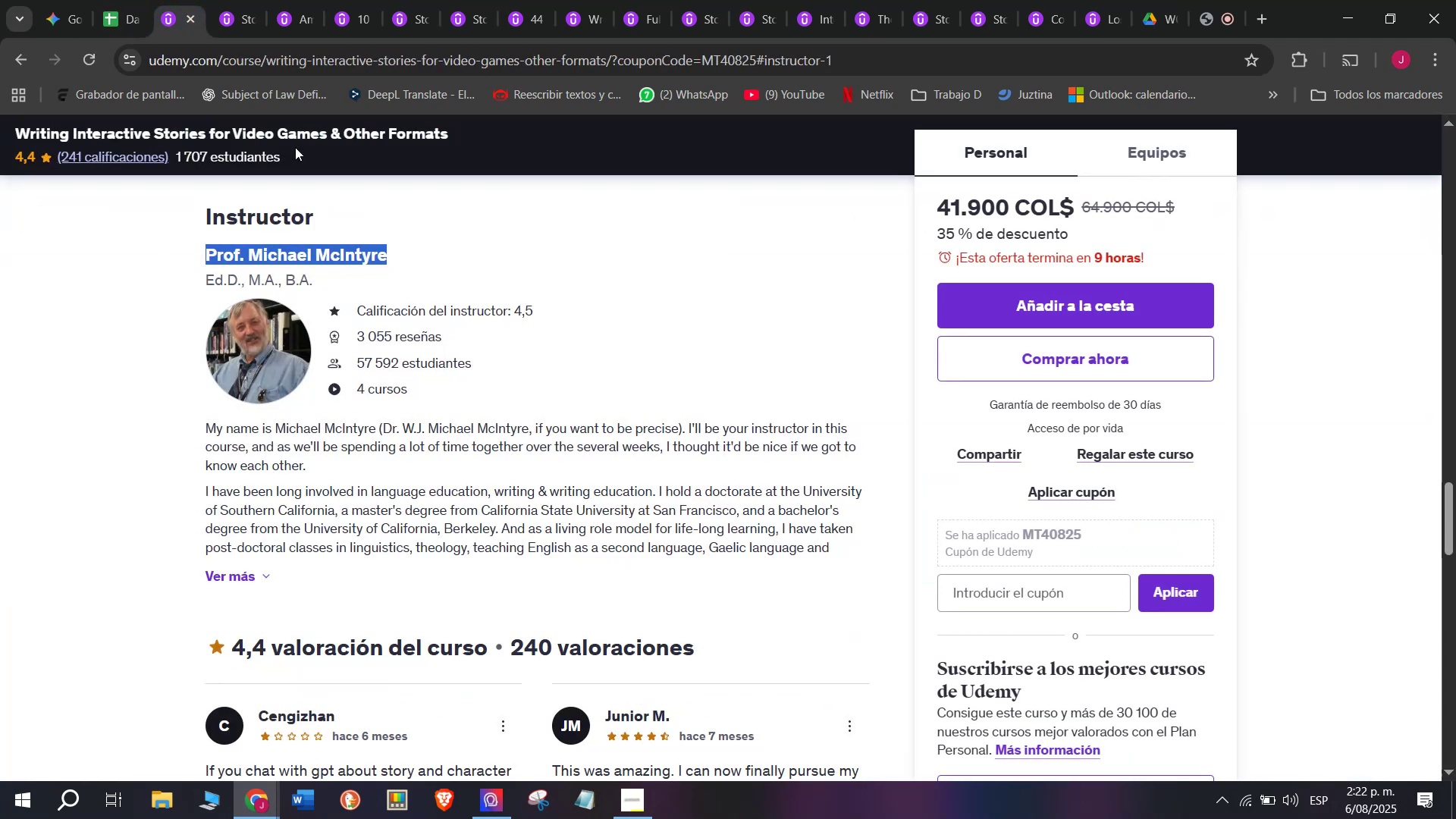 
key(Control+C)
 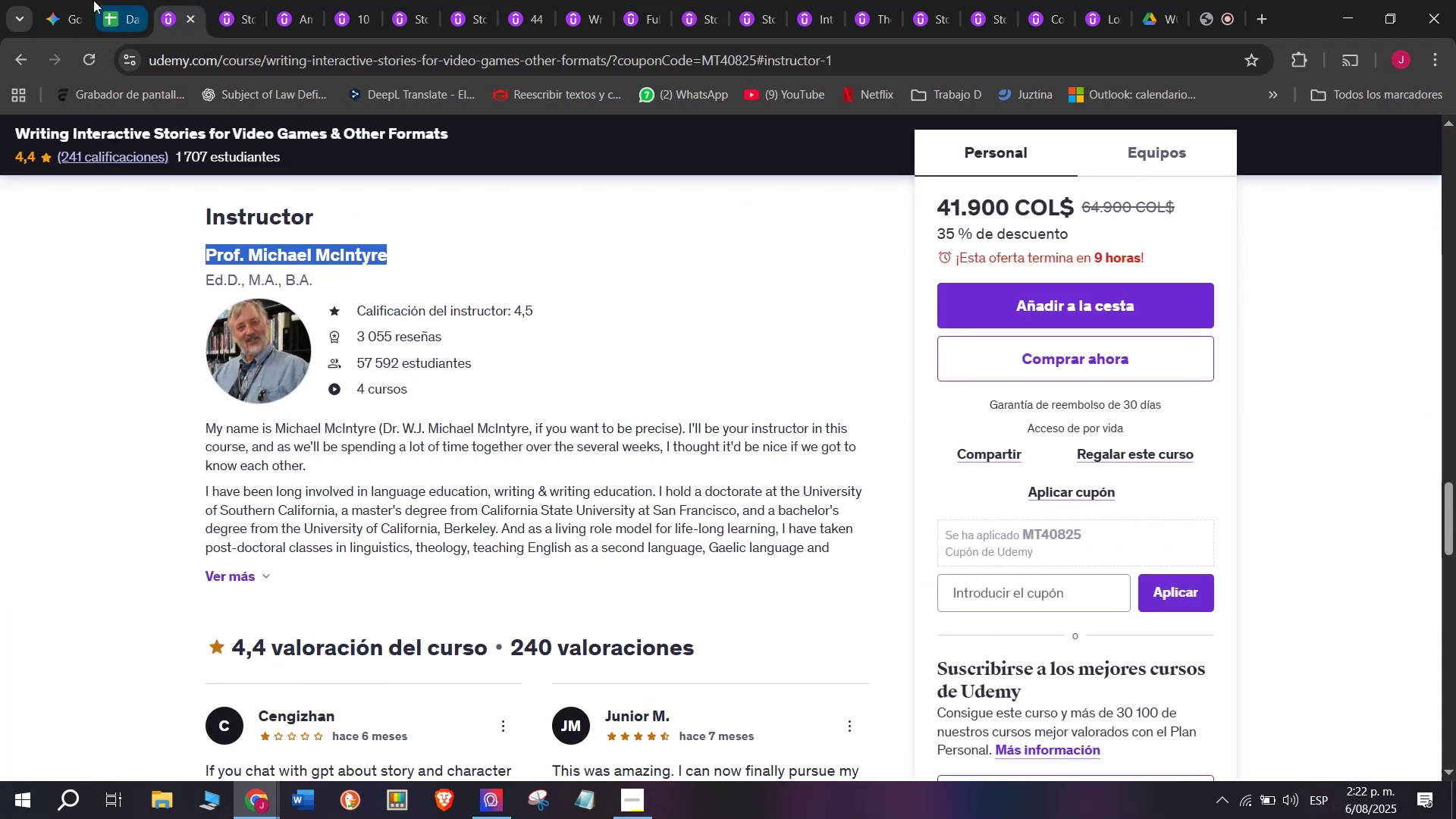 
left_click([93, 0])
 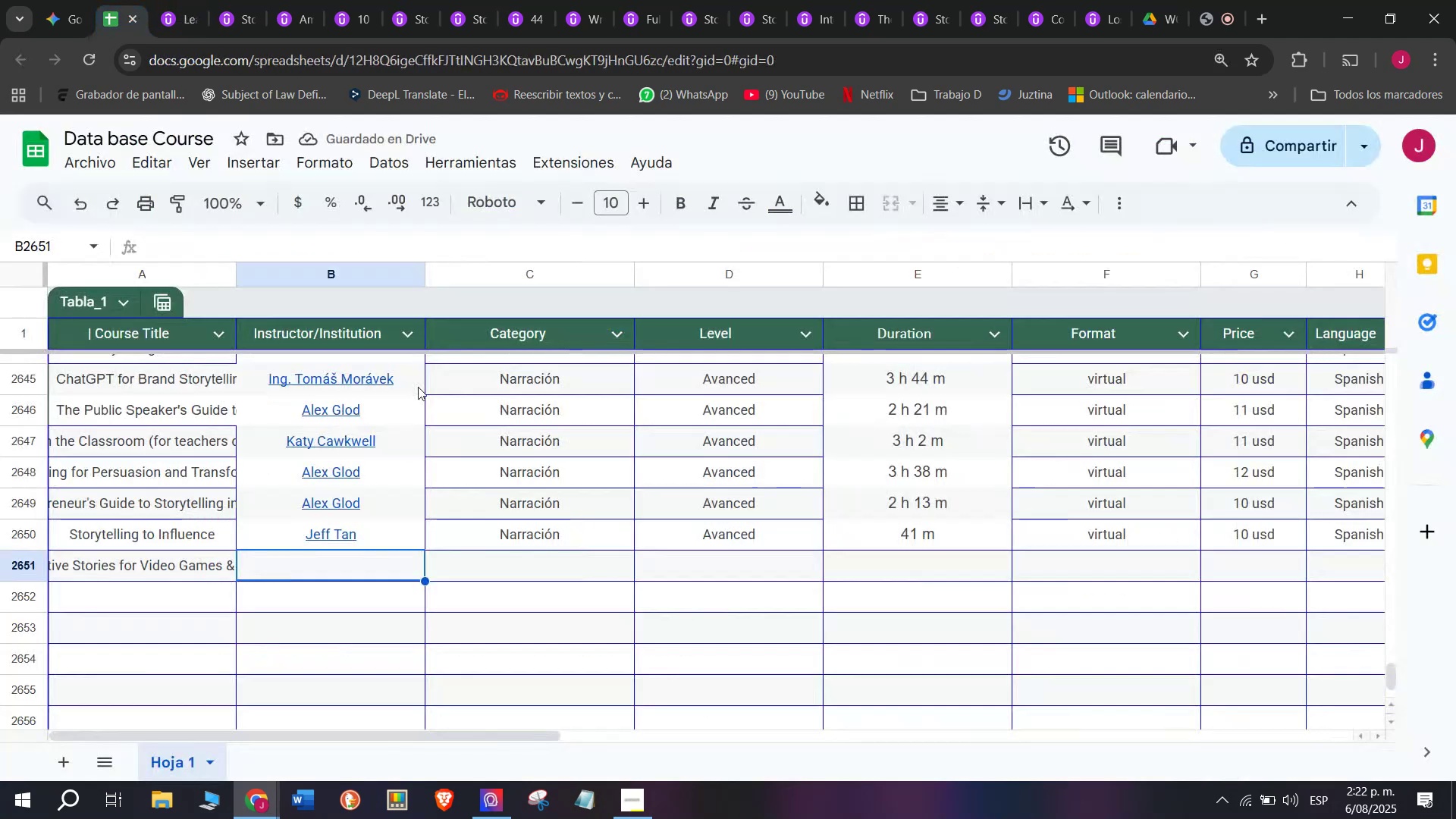 
key(Z)
 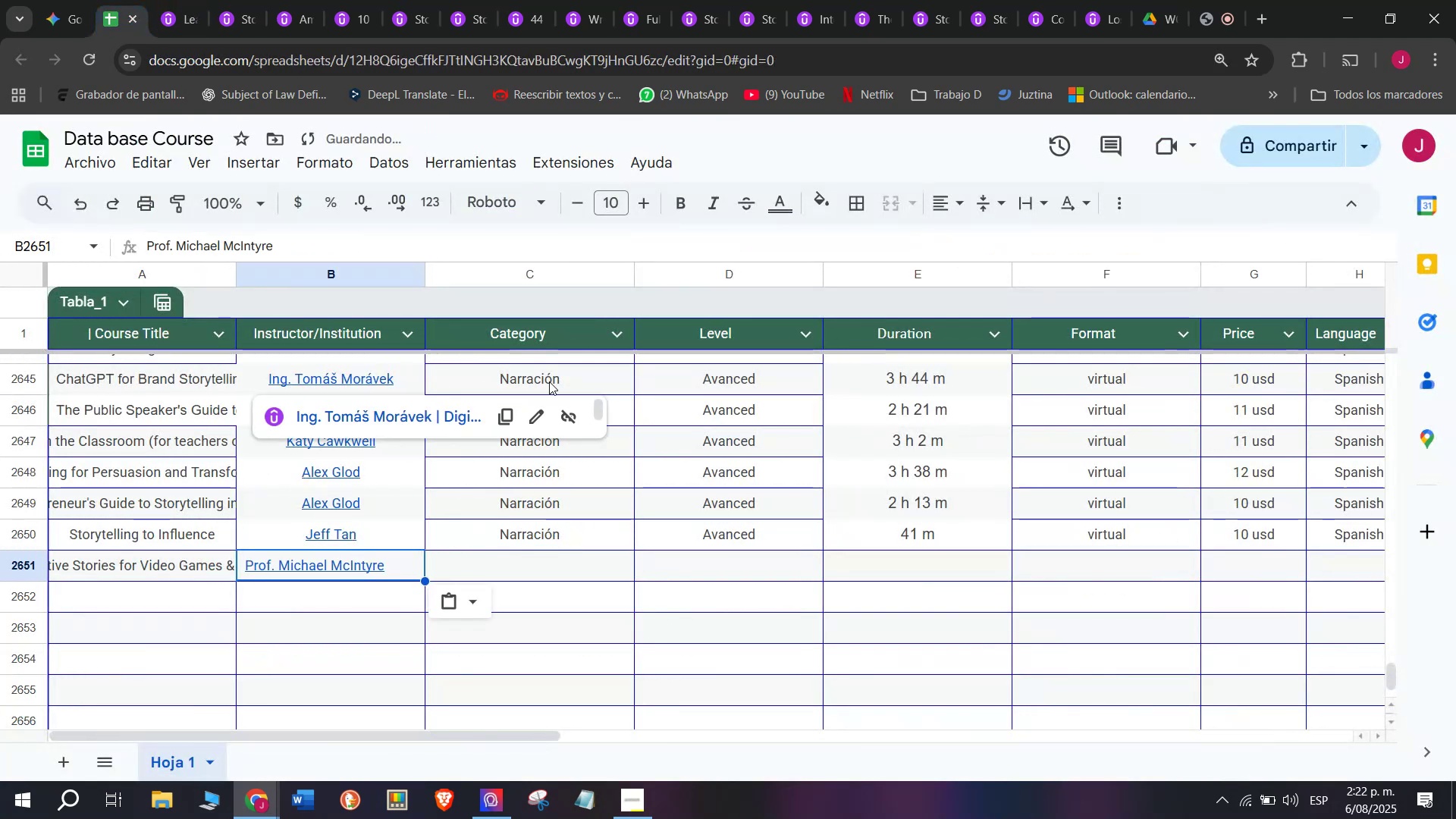 
key(Control+ControlLeft)
 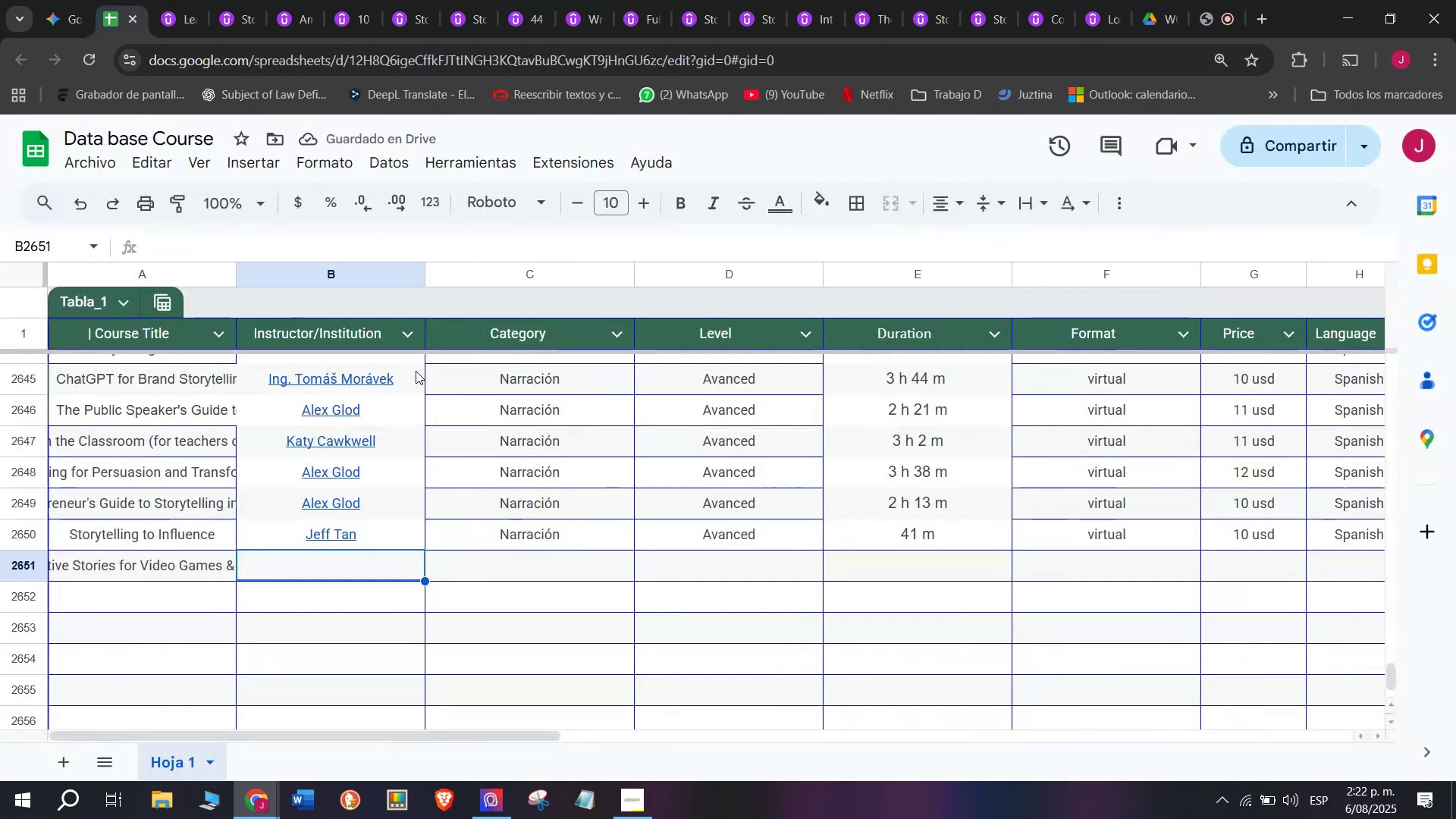 
key(Control+V)
 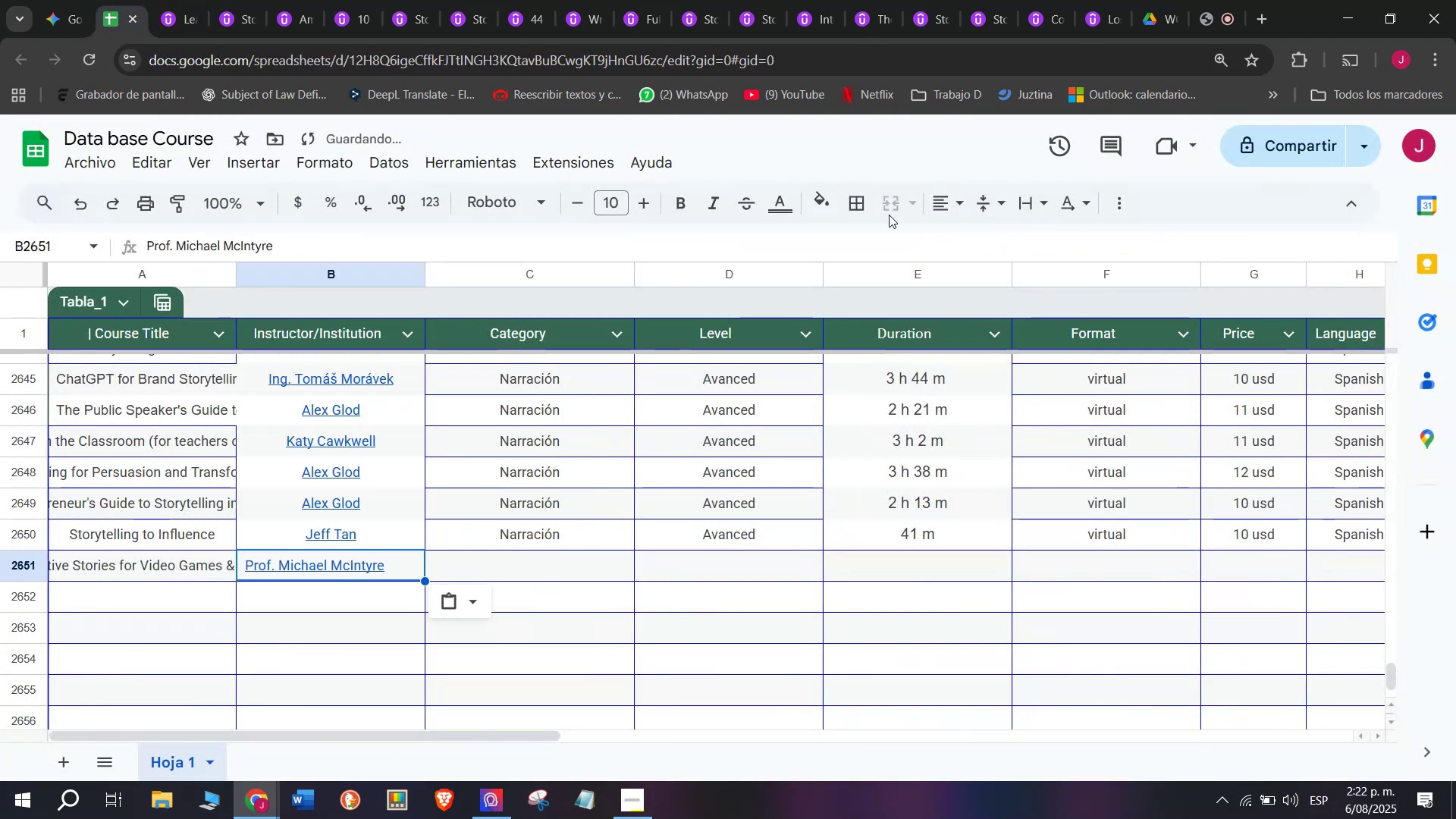 
left_click([937, 214])
 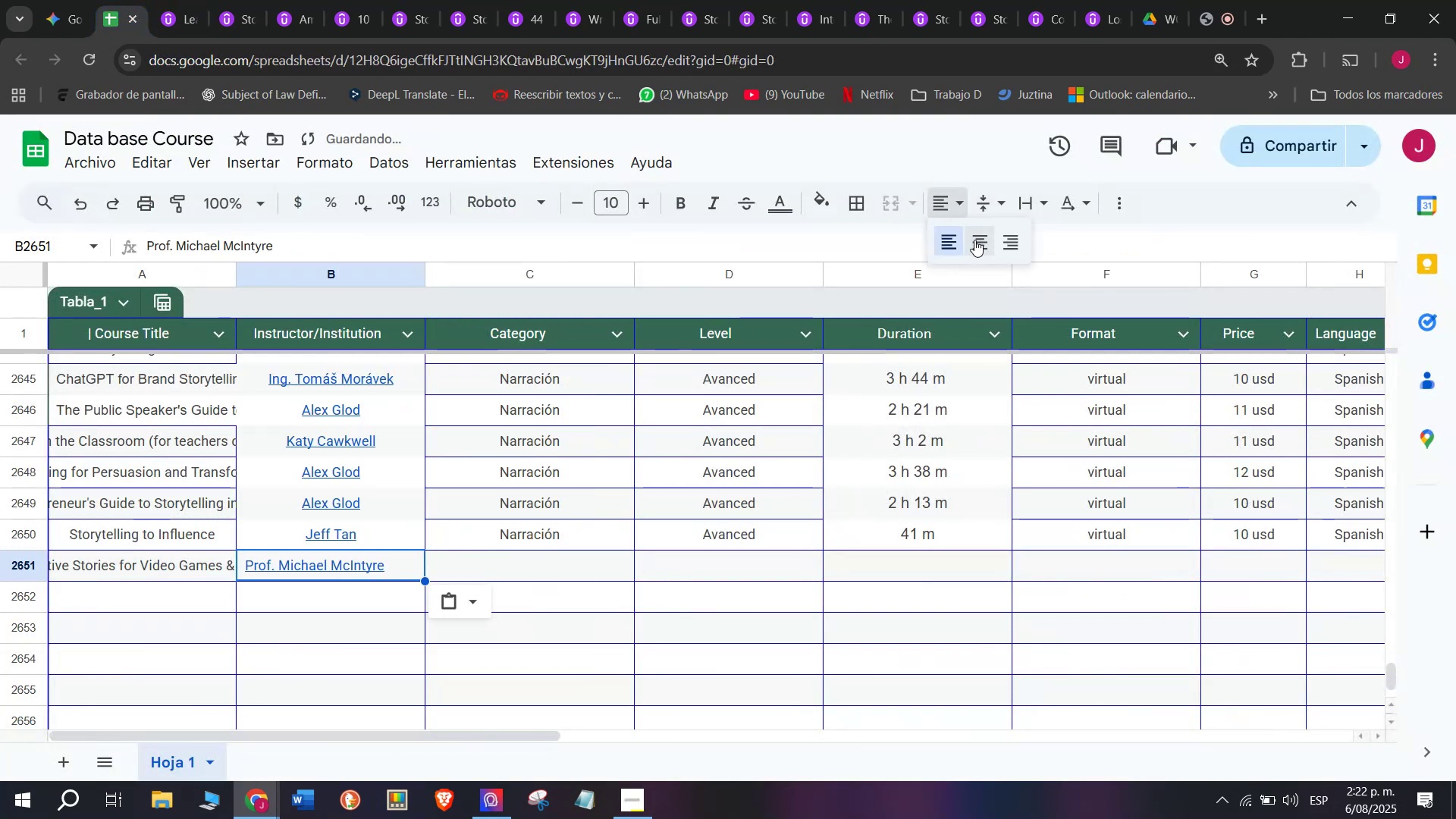 
left_click([977, 240])
 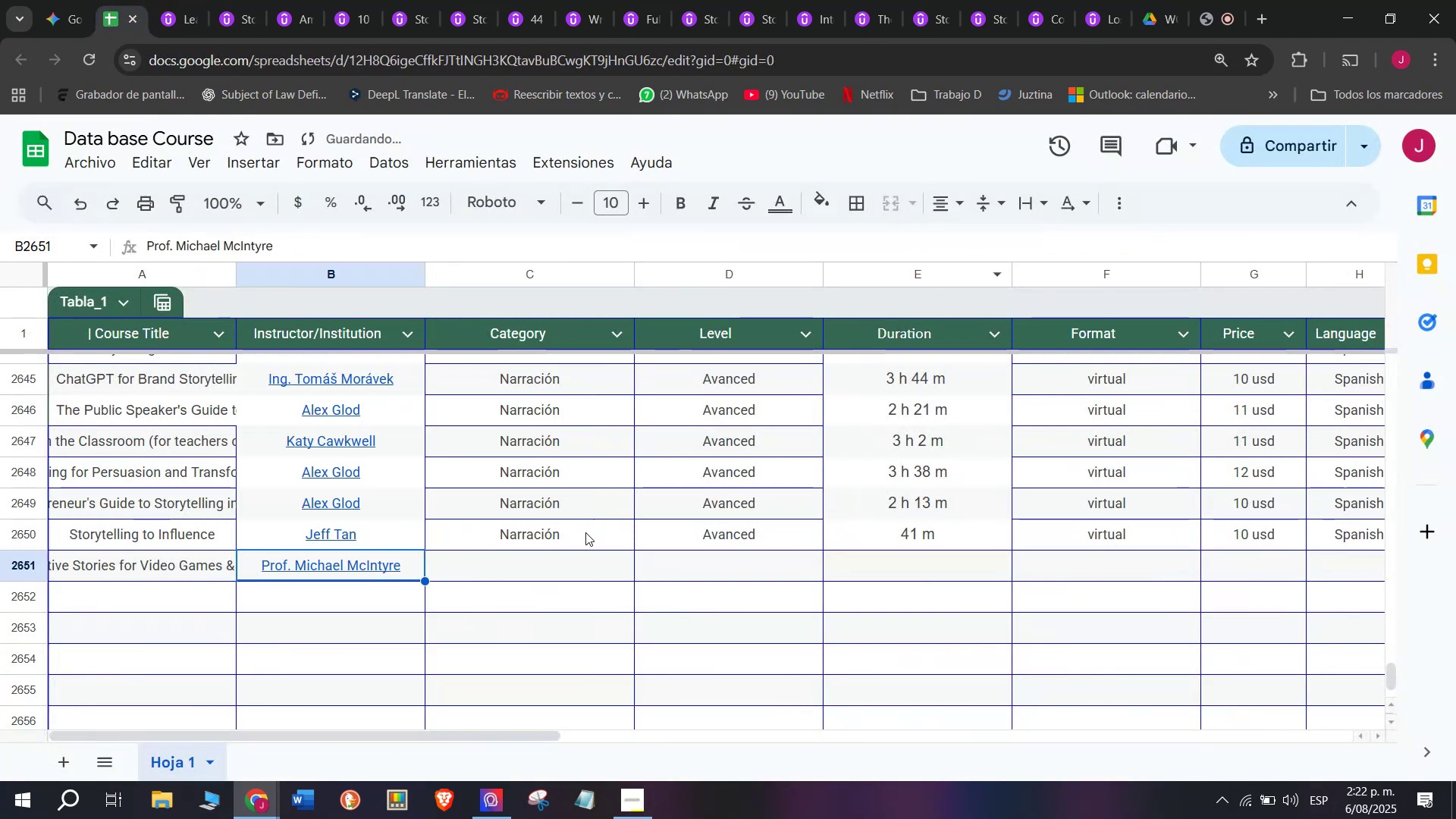 
left_click([581, 541])
 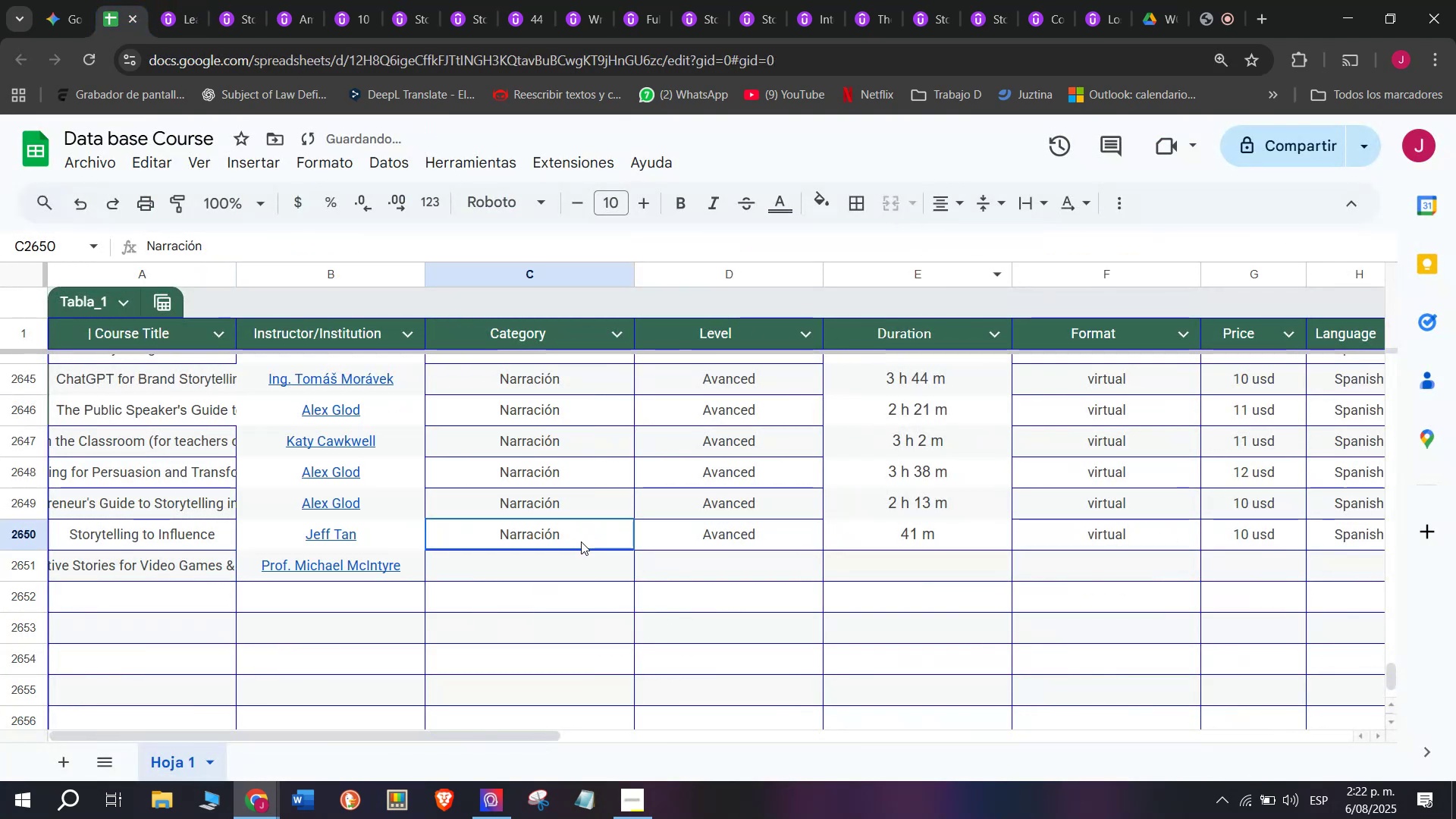 
key(Control+ControlLeft)
 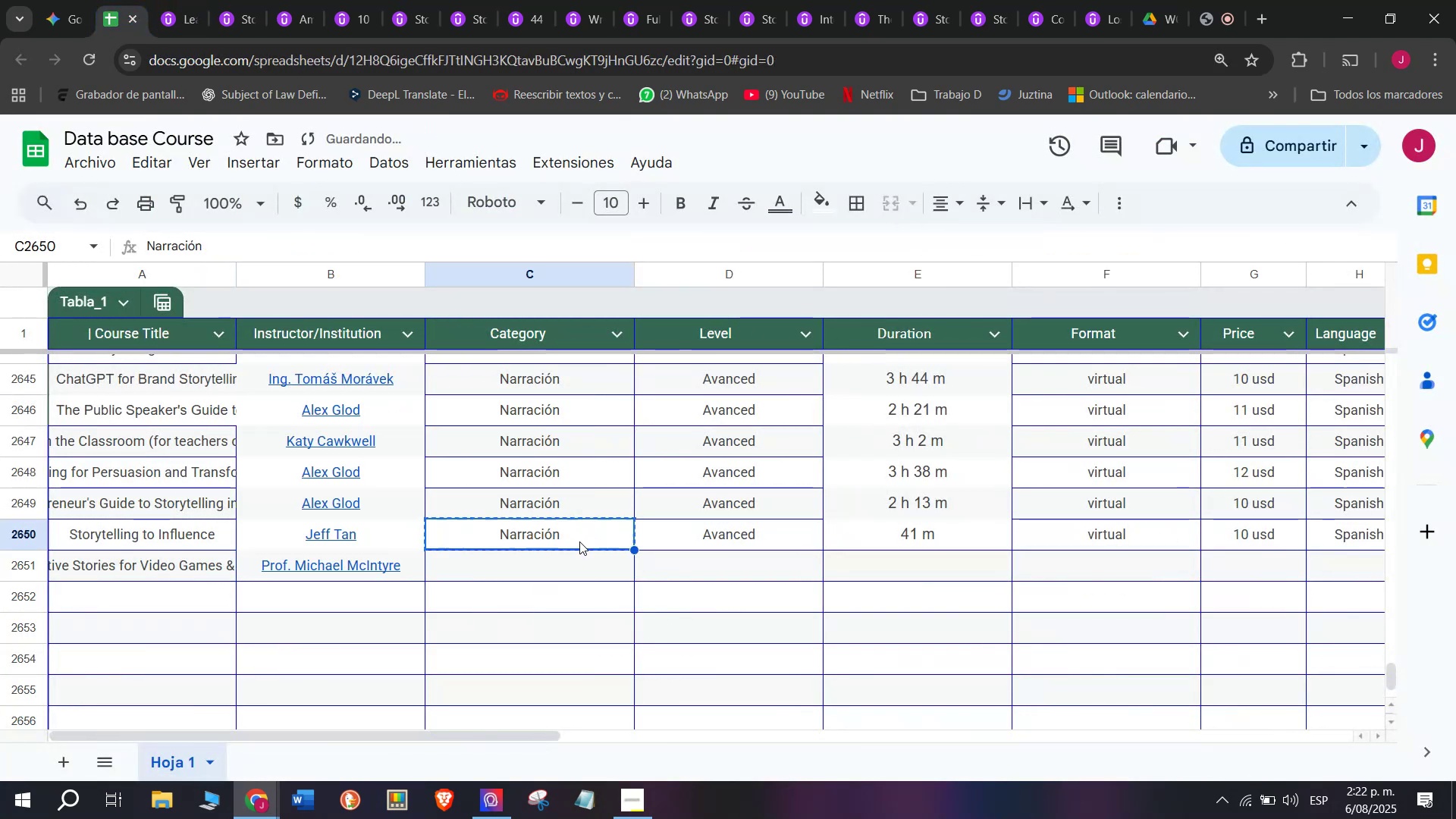 
key(Break)
 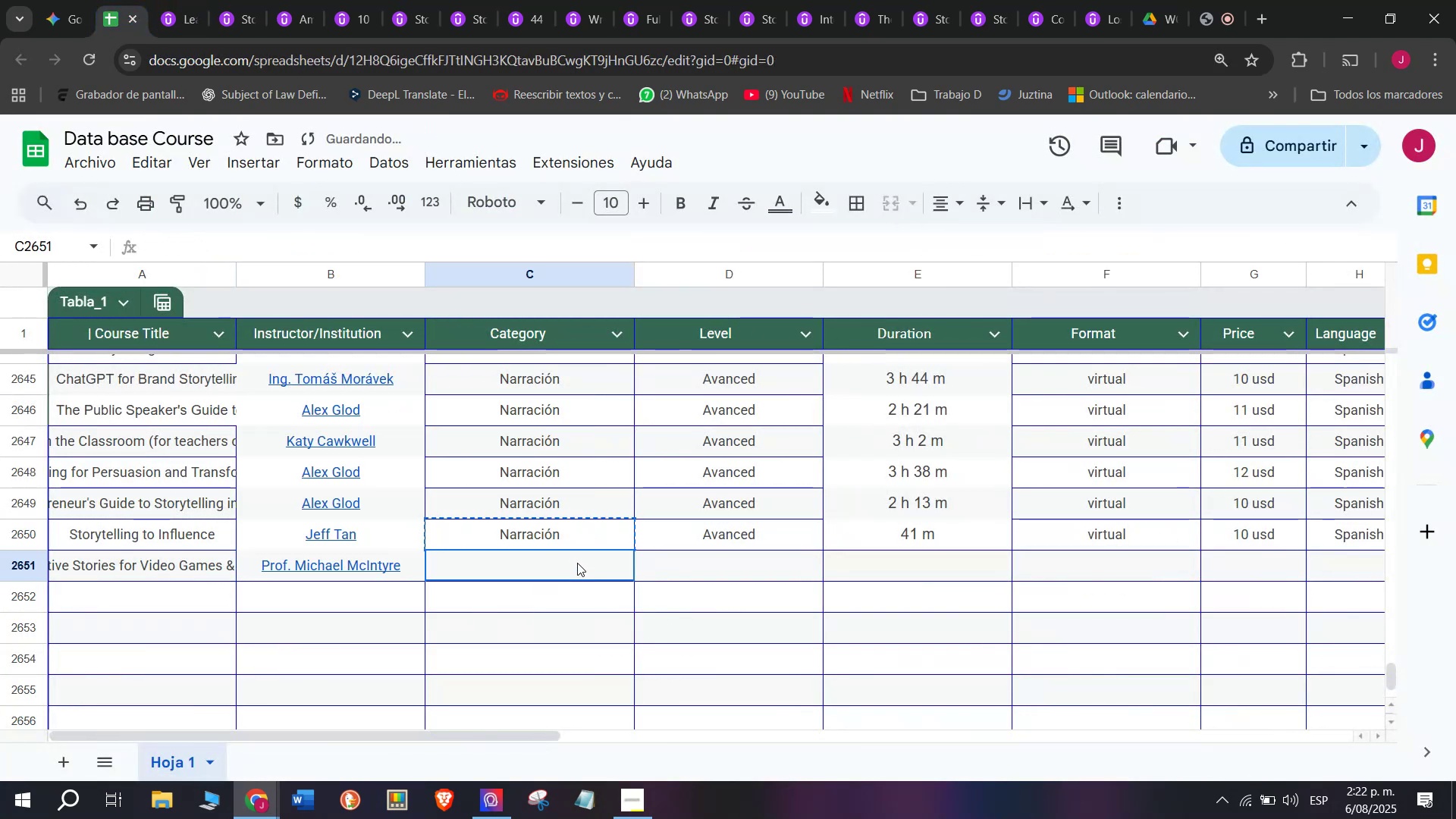 
key(Control+C)
 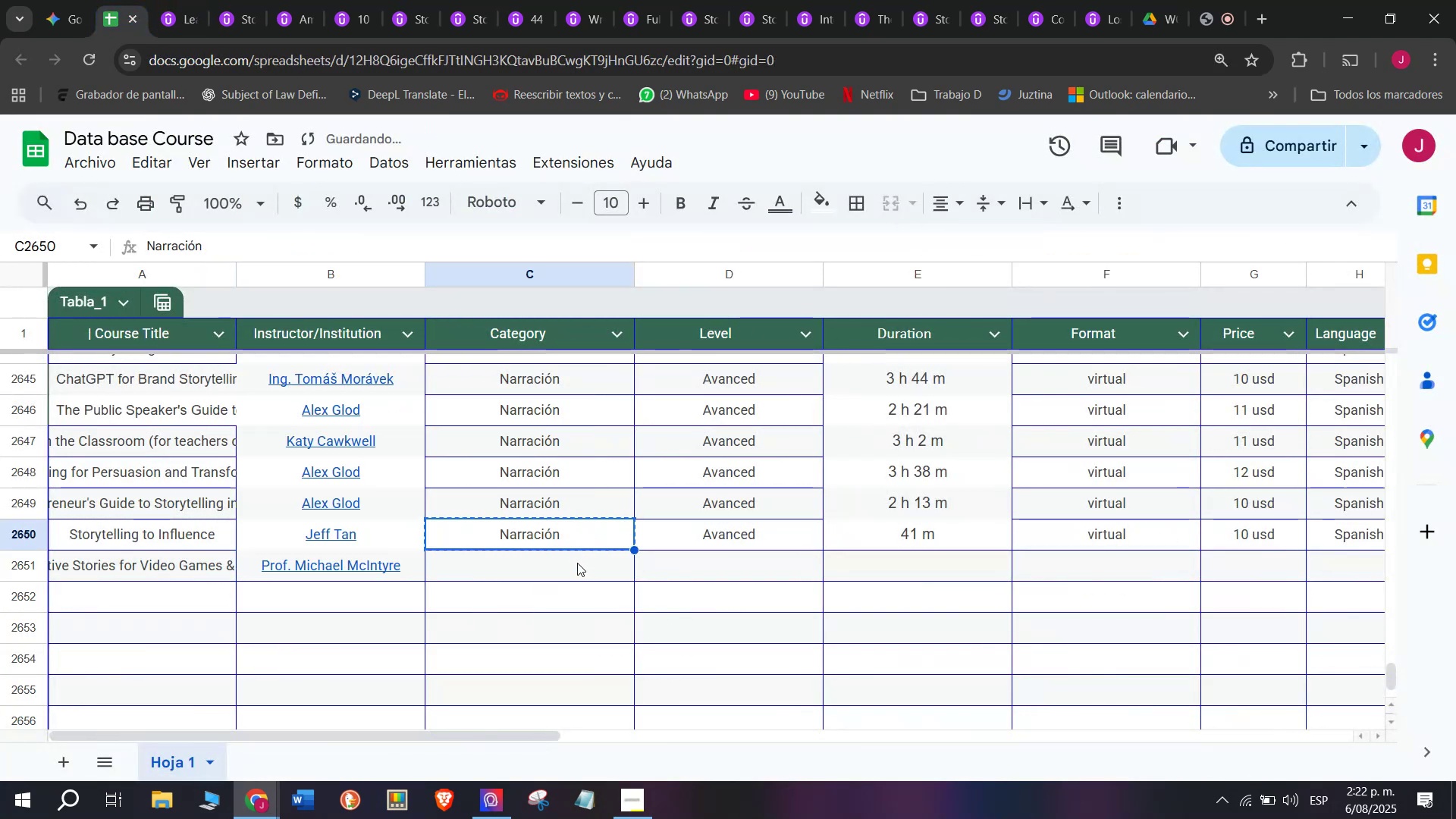 
double_click([577, 563])
 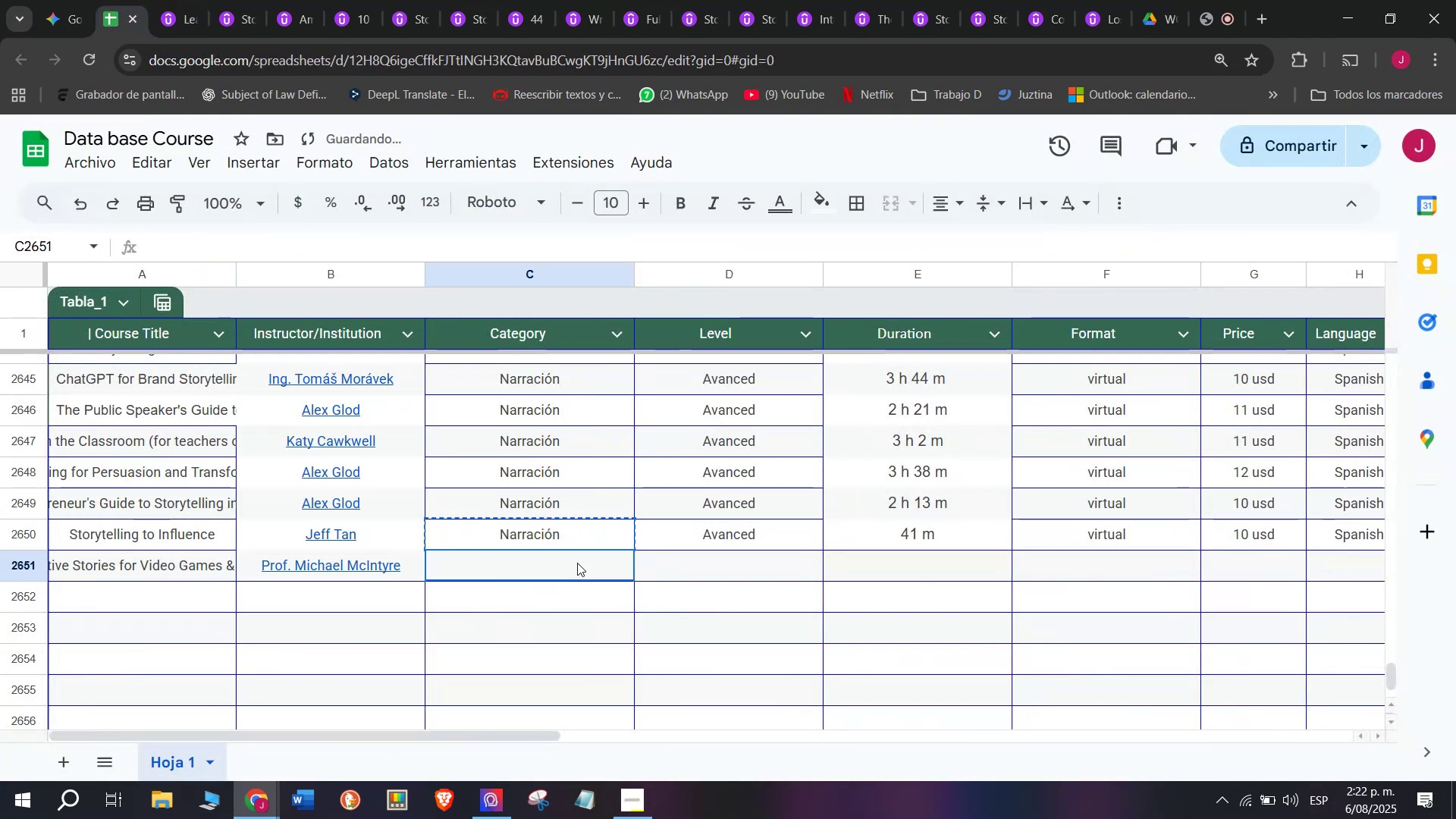 
key(Z)
 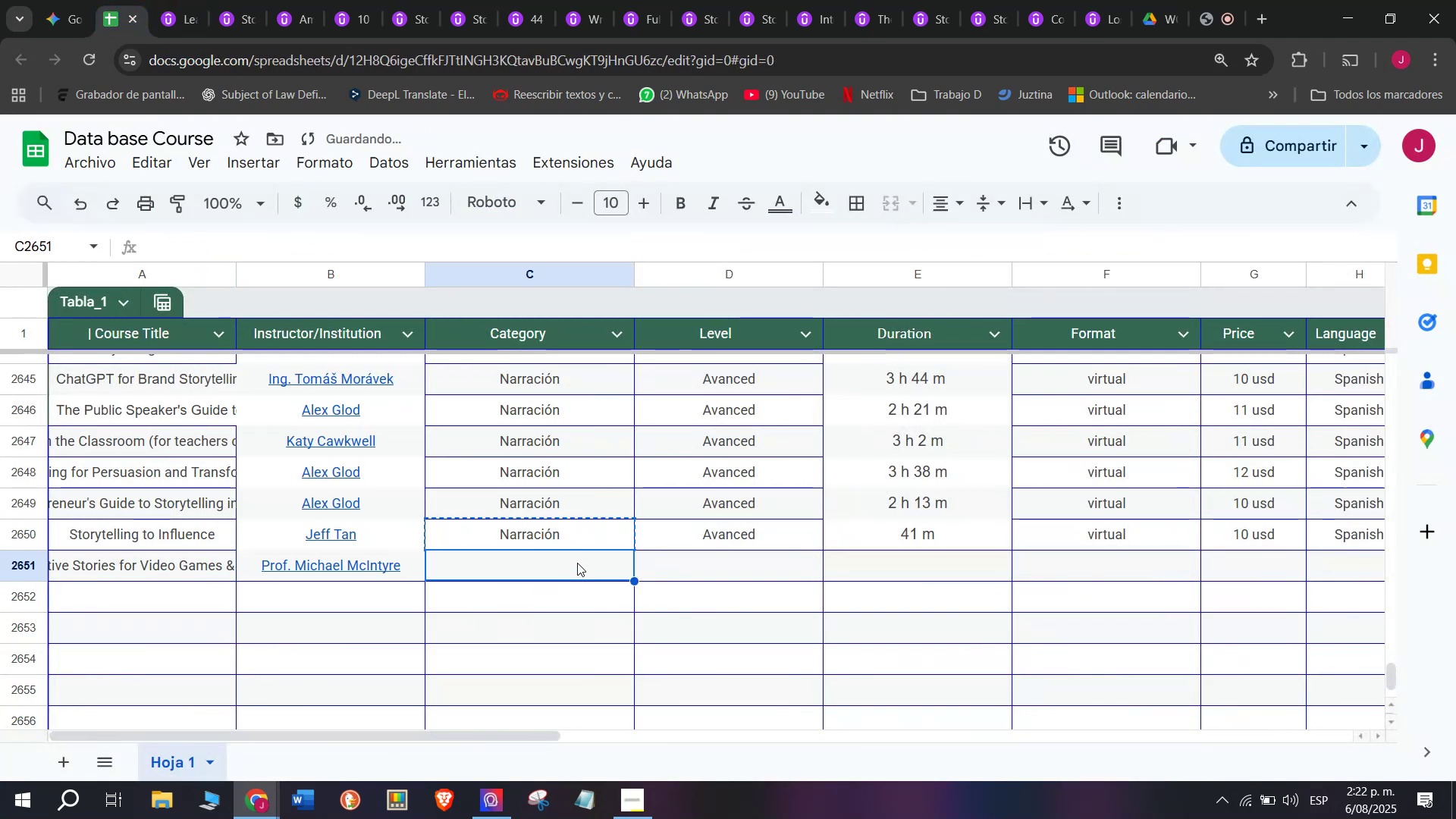 
key(Control+ControlLeft)
 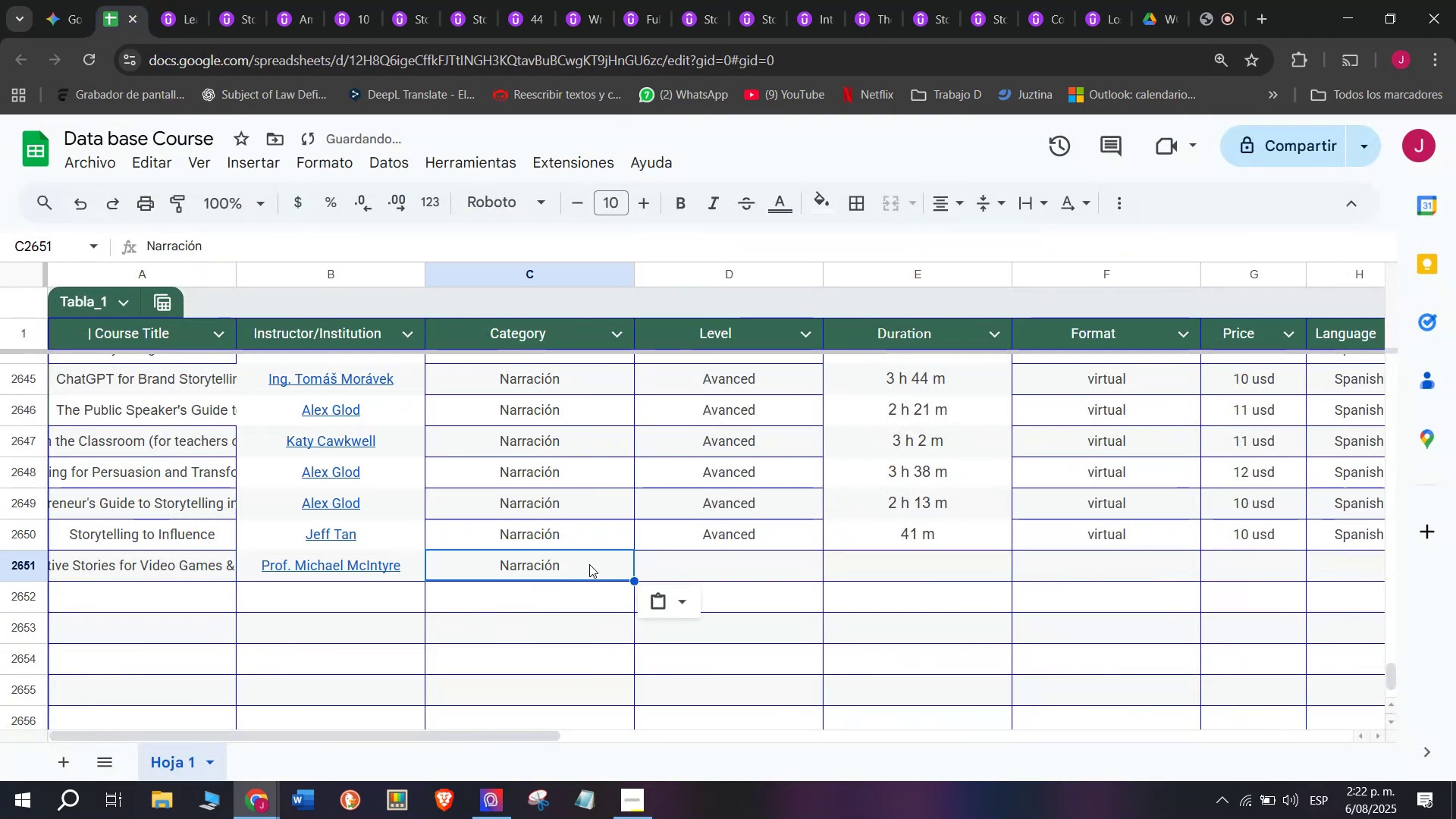 
key(Control+V)
 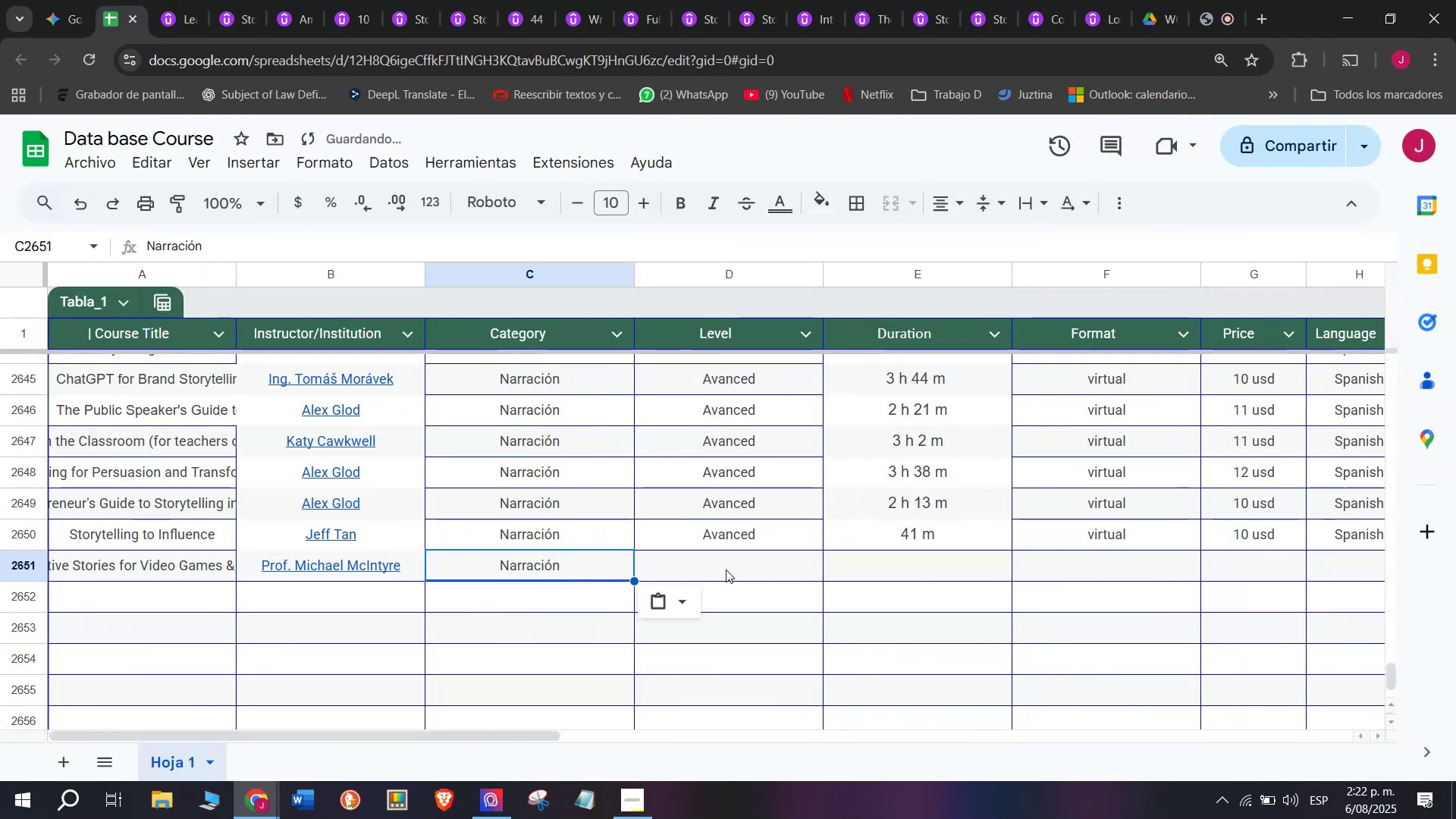 
triple_click([728, 569])
 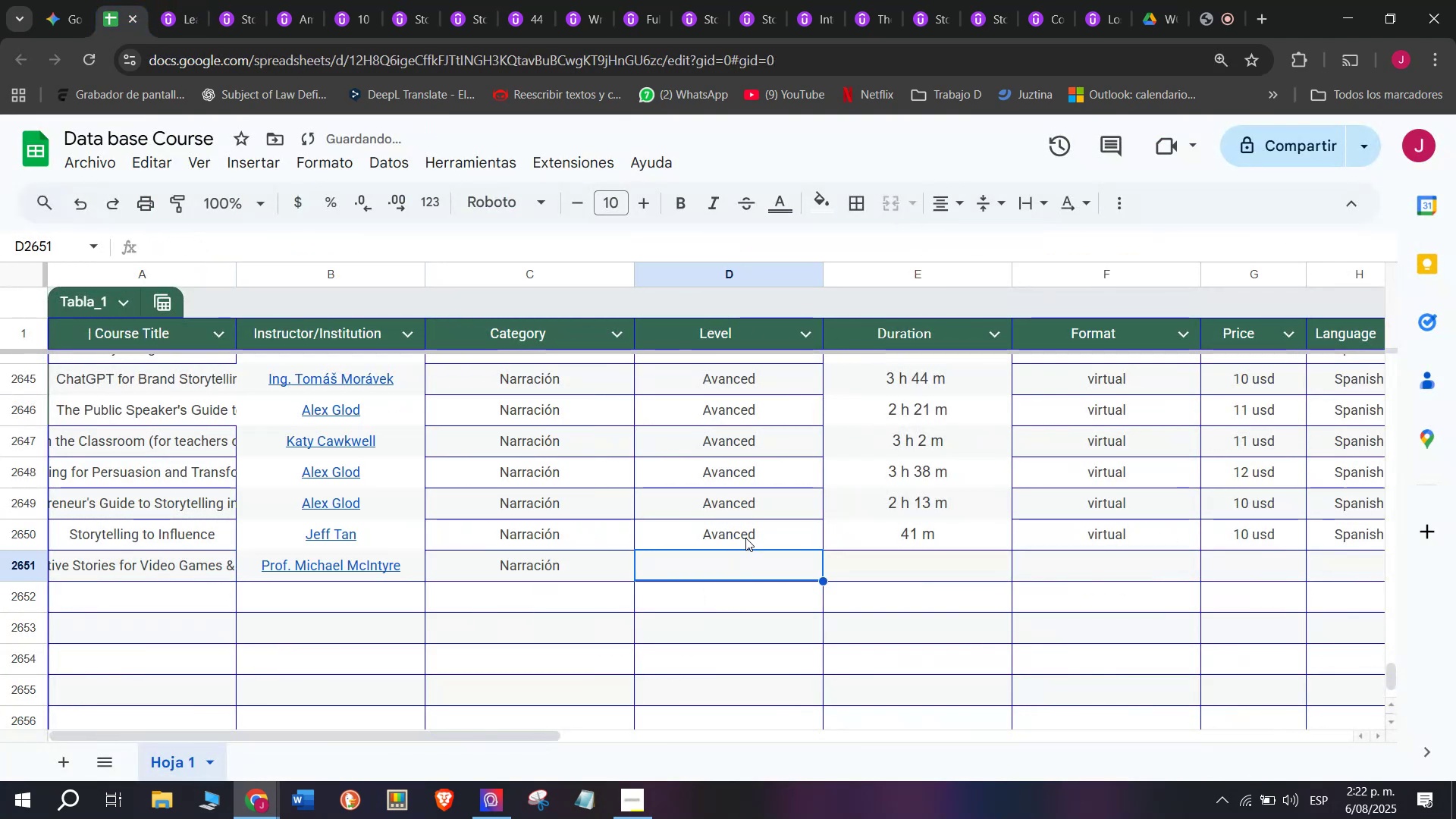 
key(Break)
 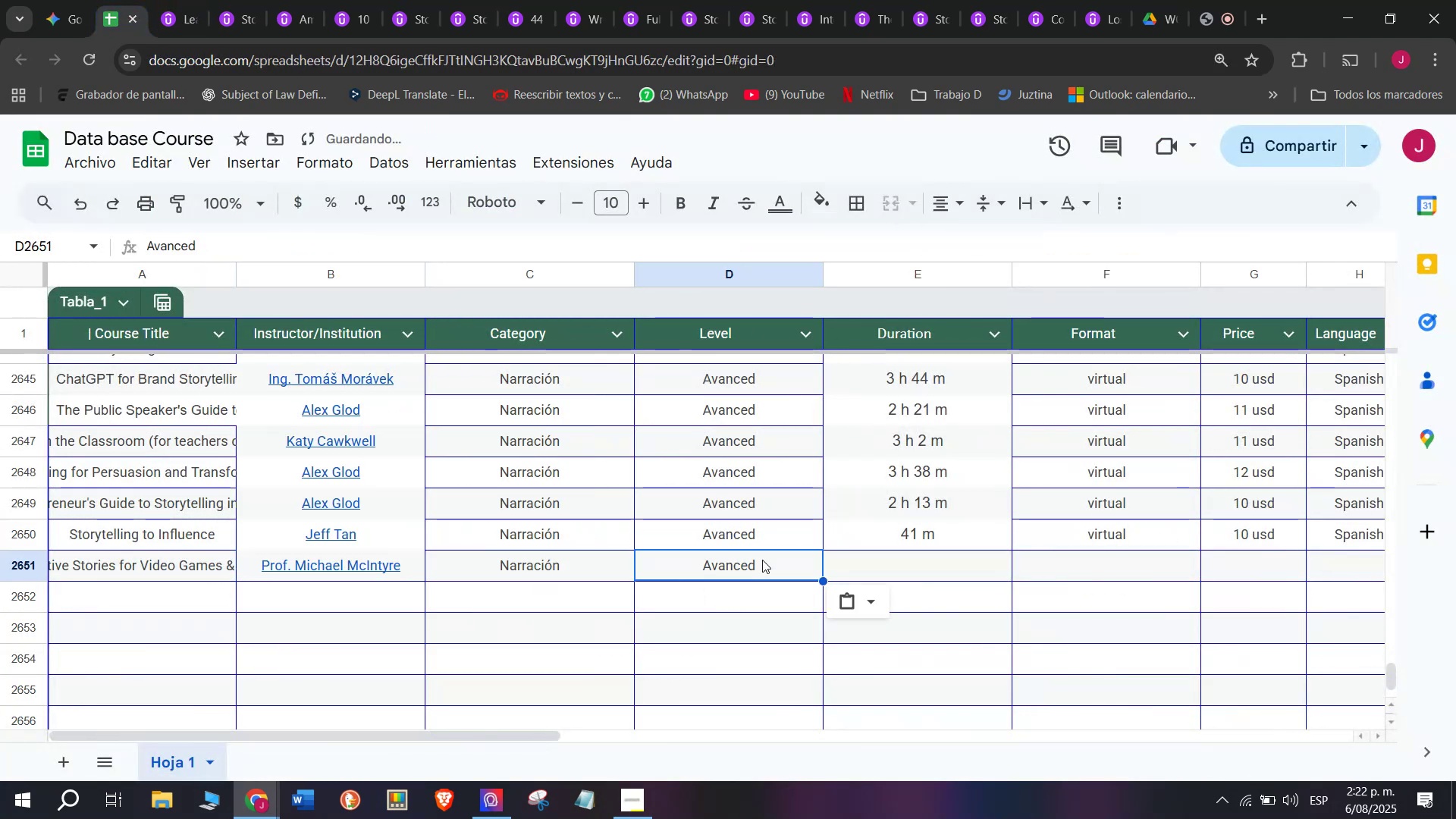 
triple_click([745, 538])
 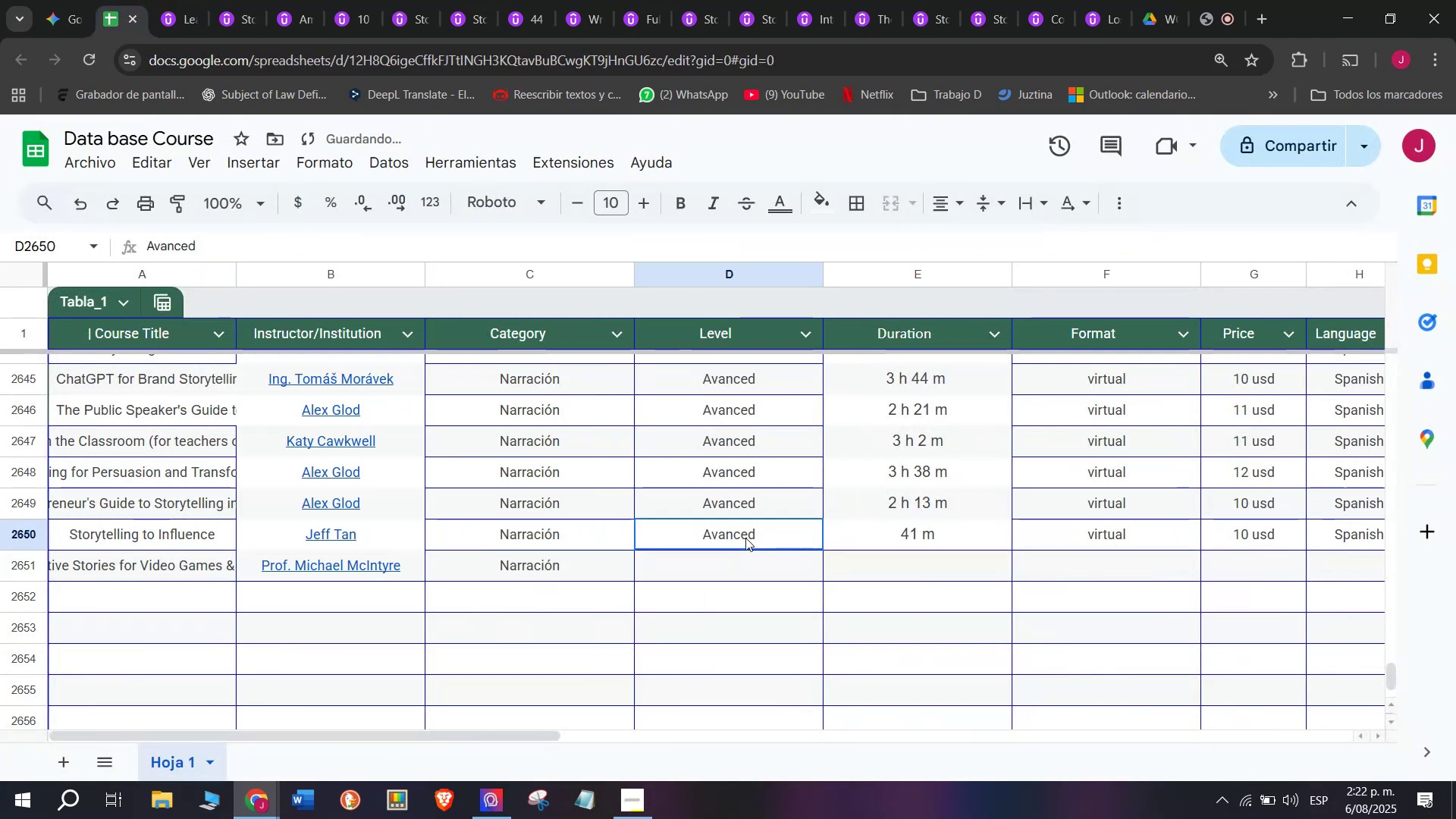 
key(Control+ControlLeft)
 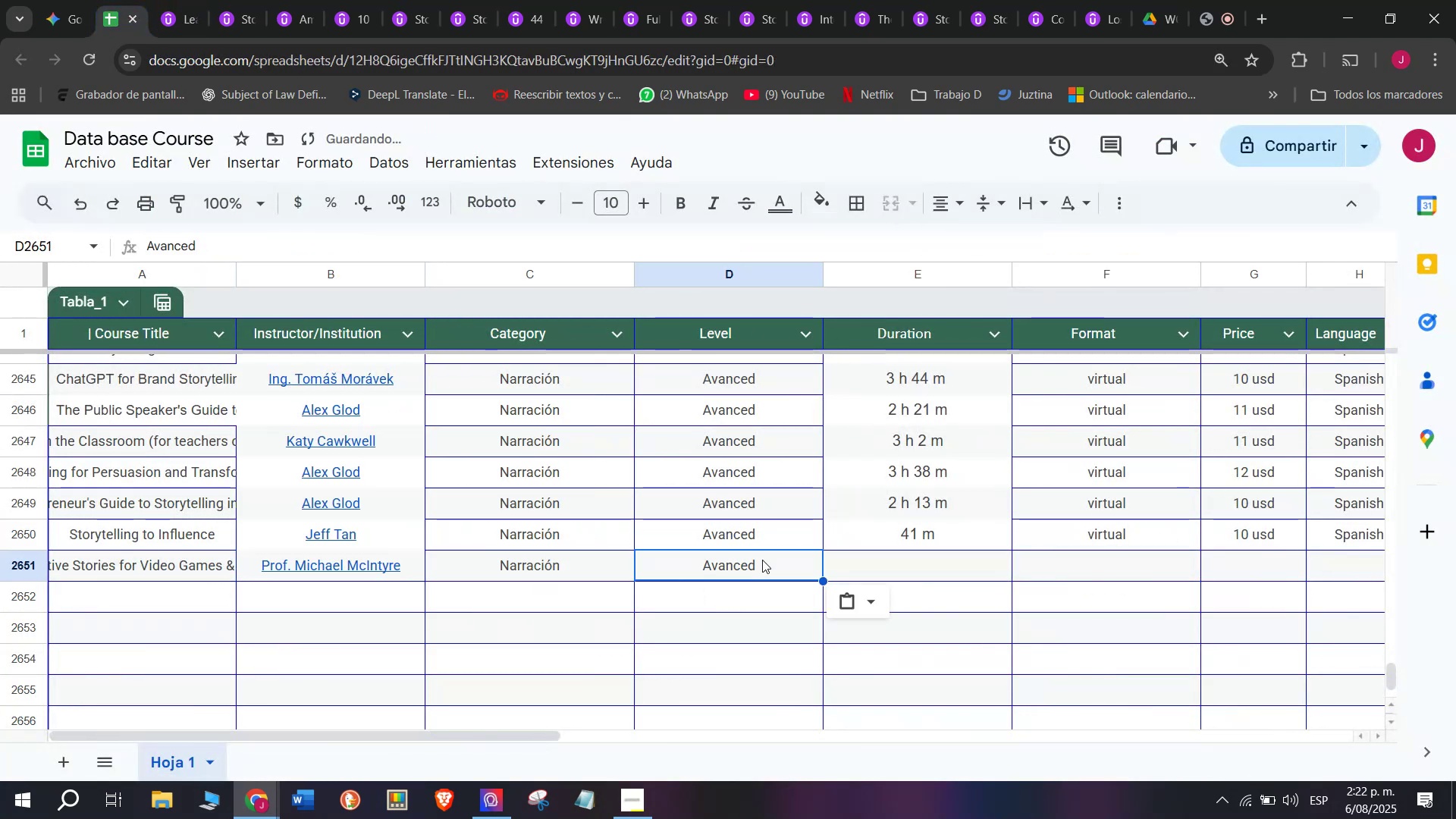 
key(Control+C)
 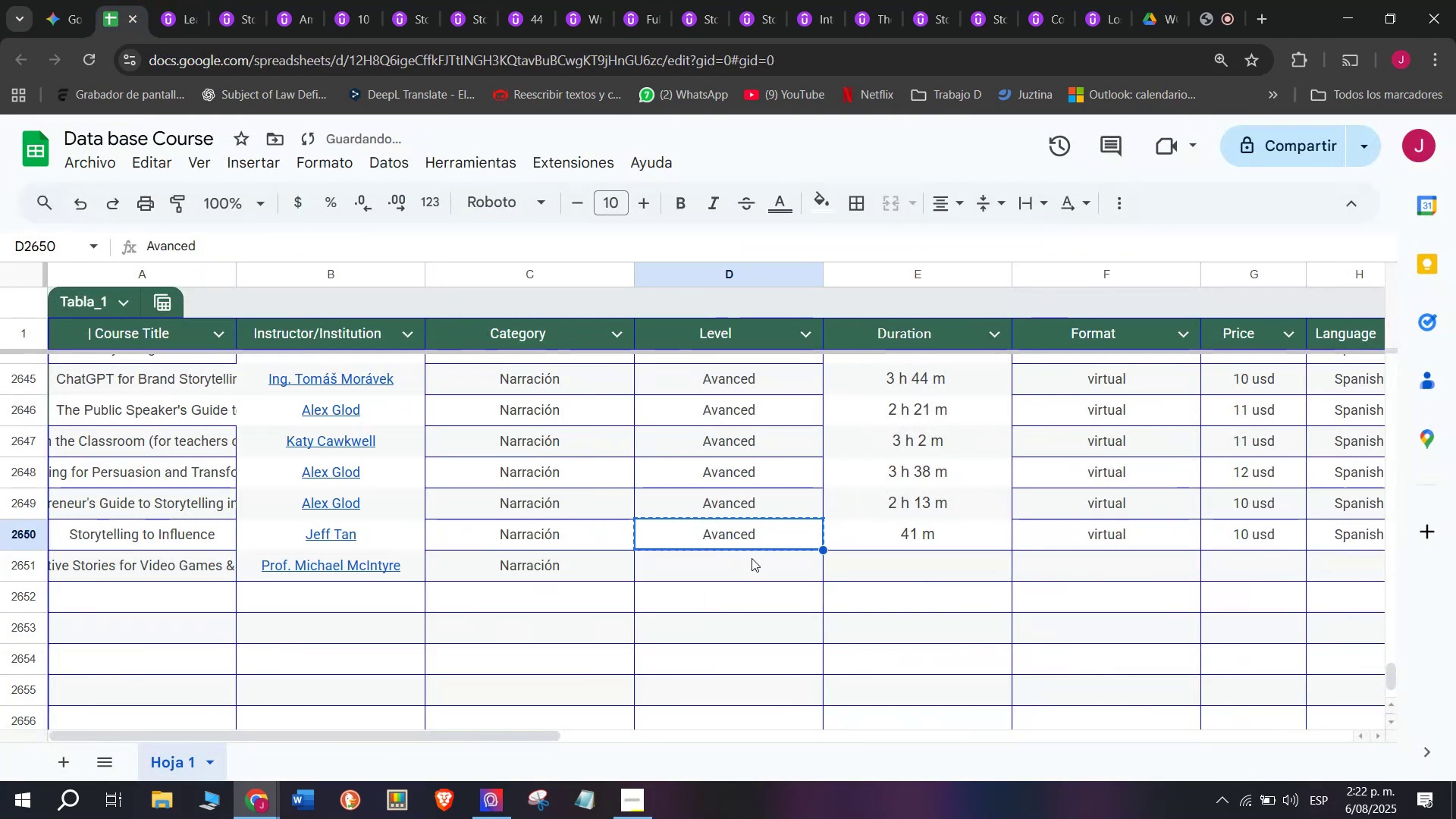 
key(Control+ControlLeft)
 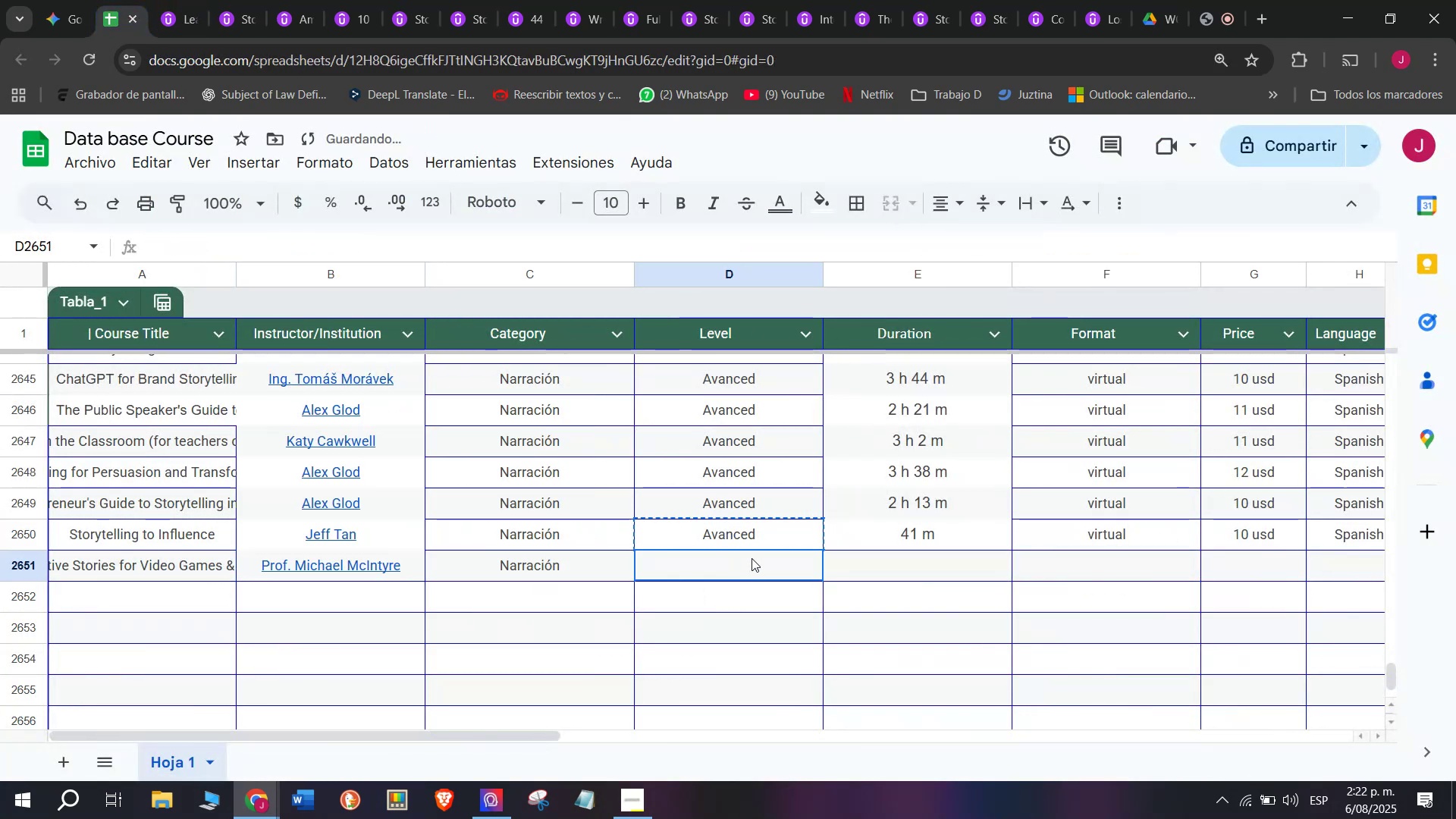 
key(Z)
 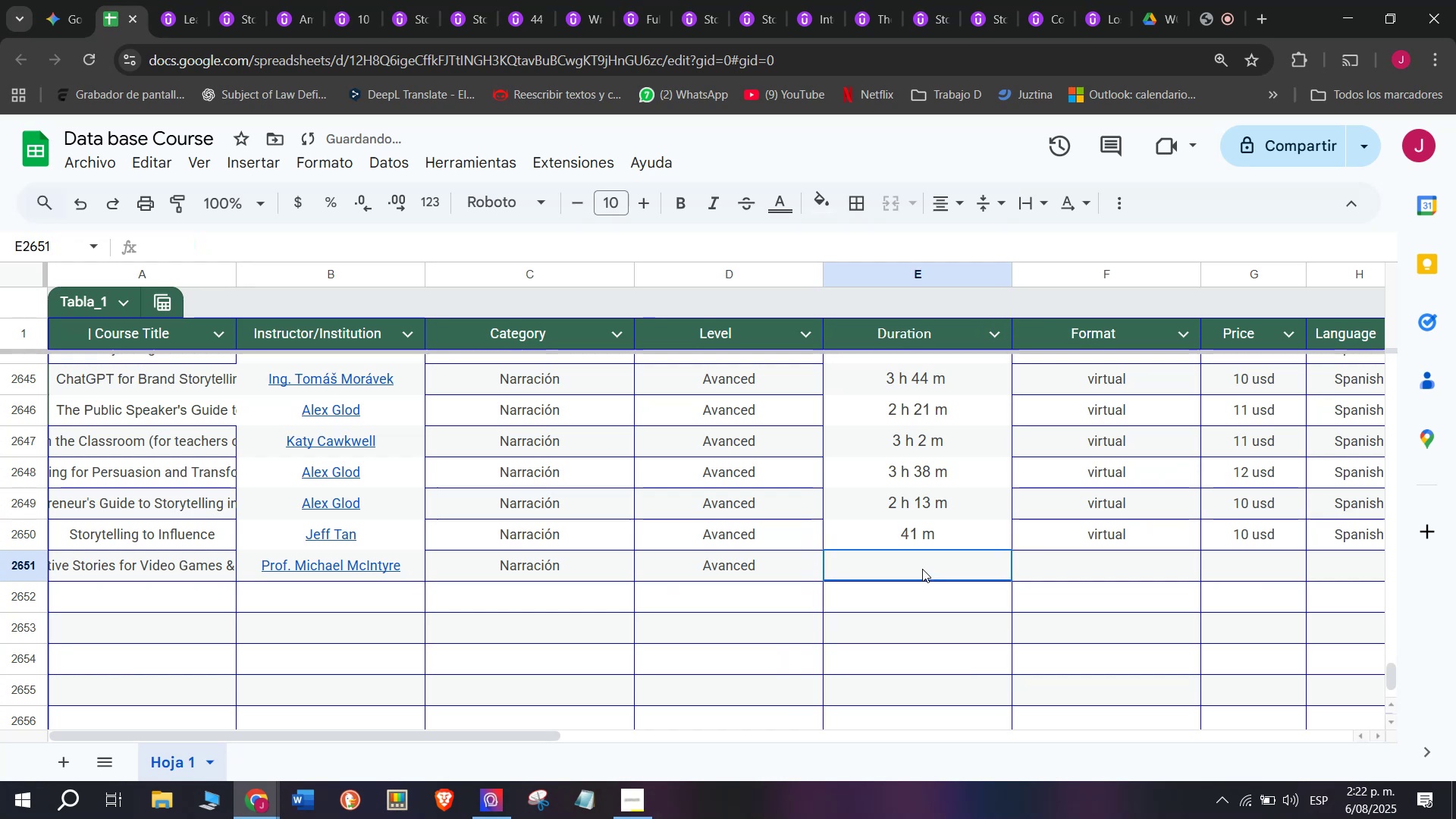 
triple_click([752, 558])
 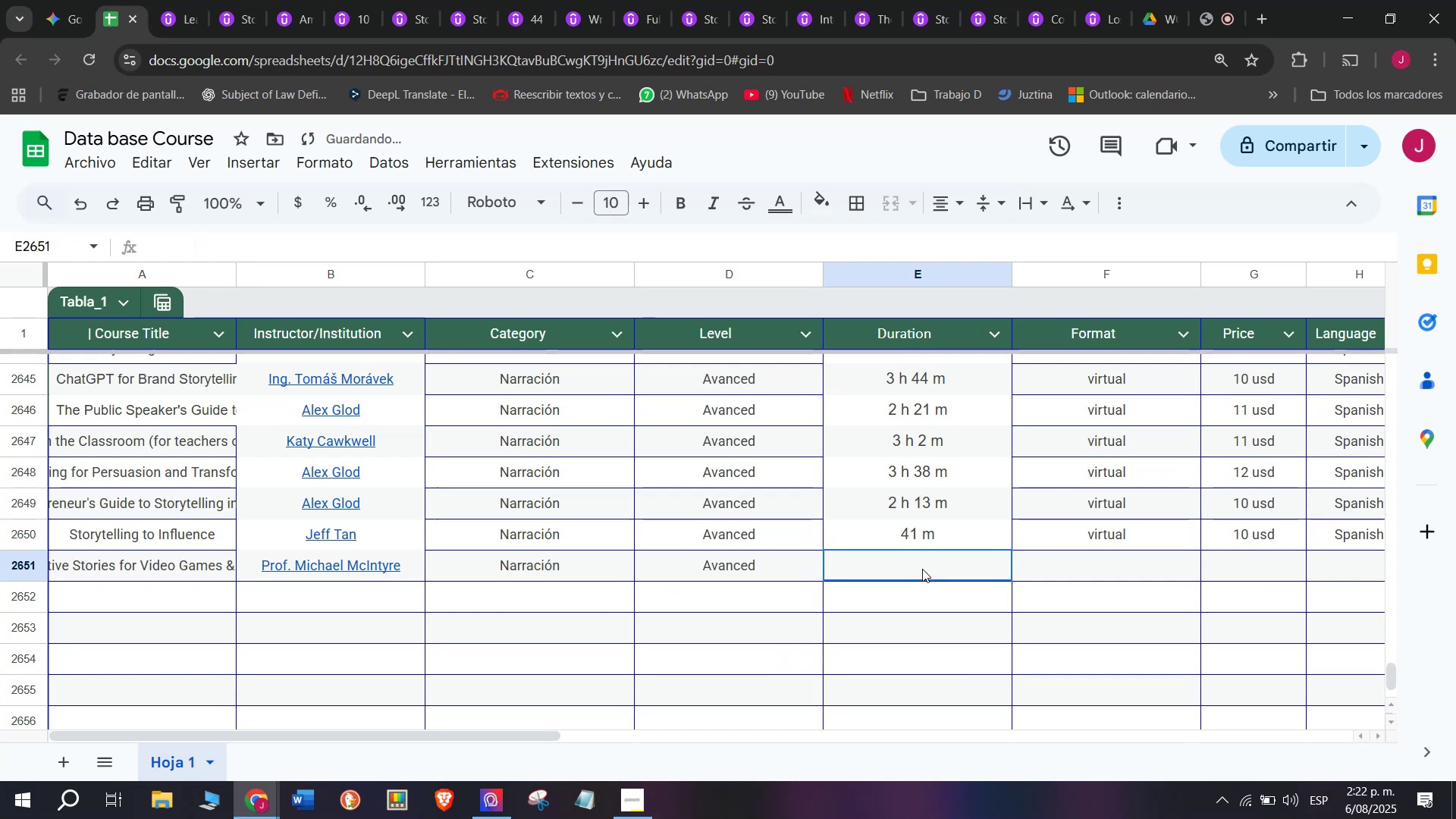 
key(Control+V)
 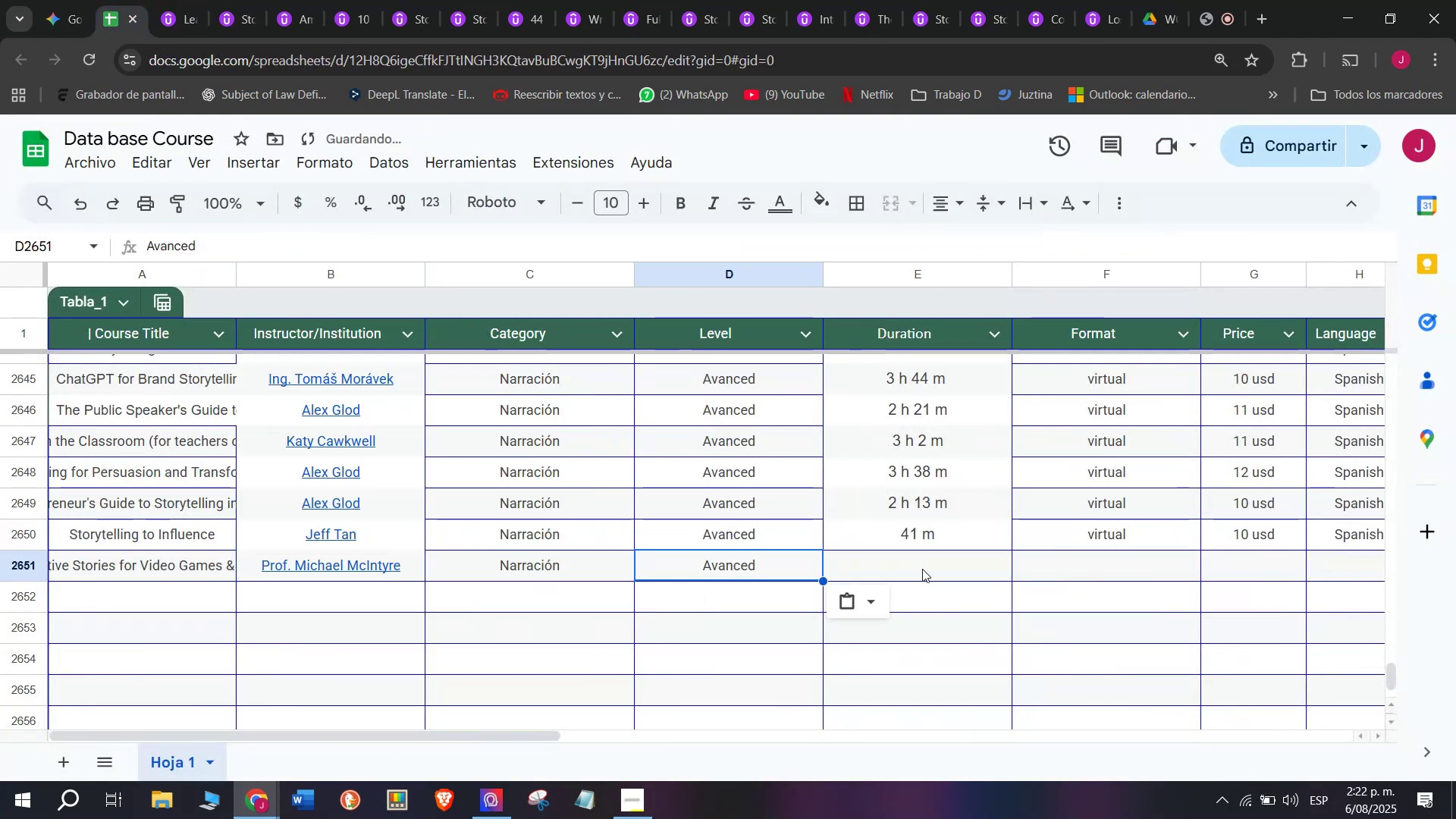 
triple_click([922, 569])
 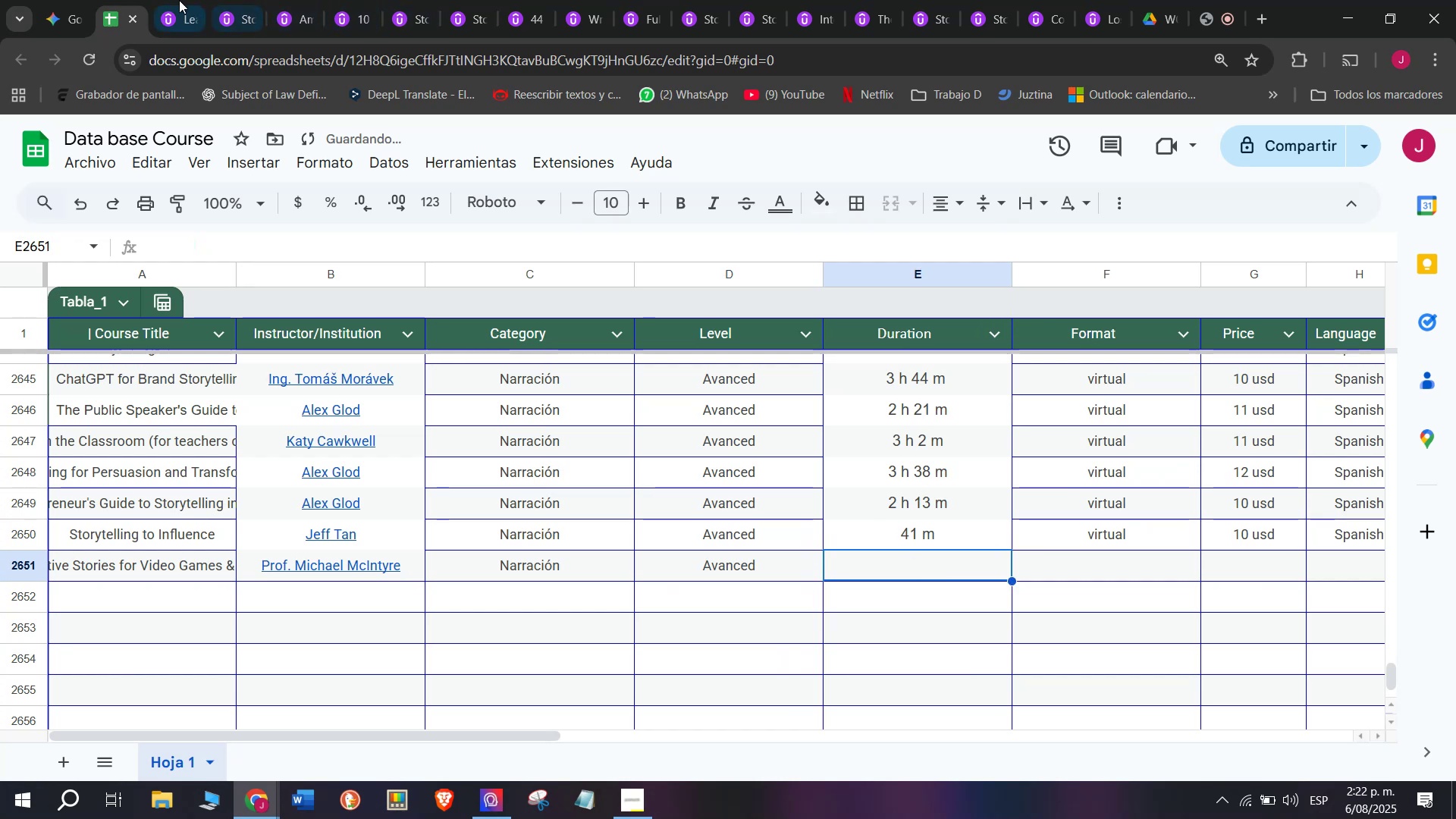 
left_click([179, 0])
 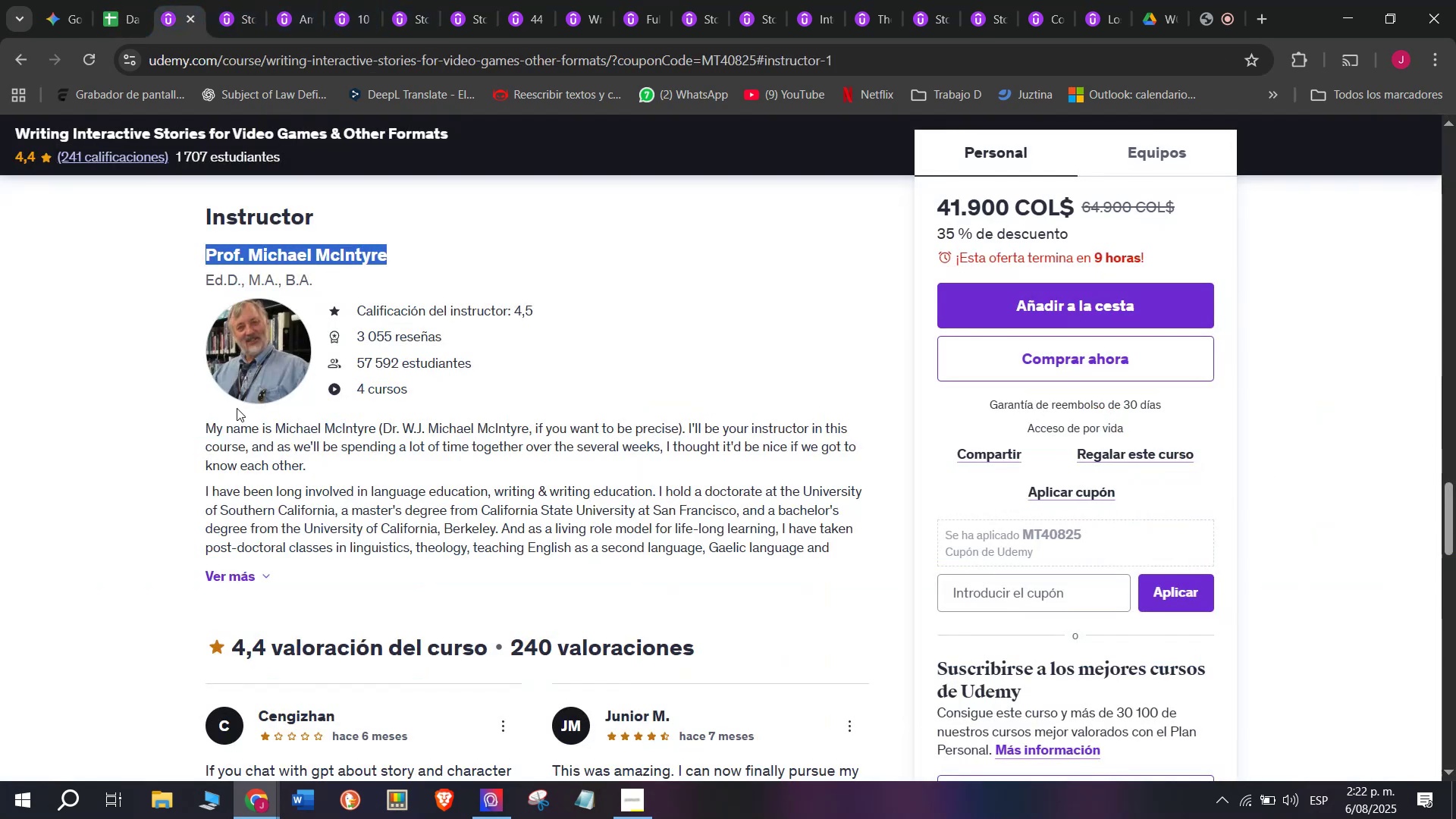 
scroll: coordinate [262, 362], scroll_direction: up, amount: 9.0
 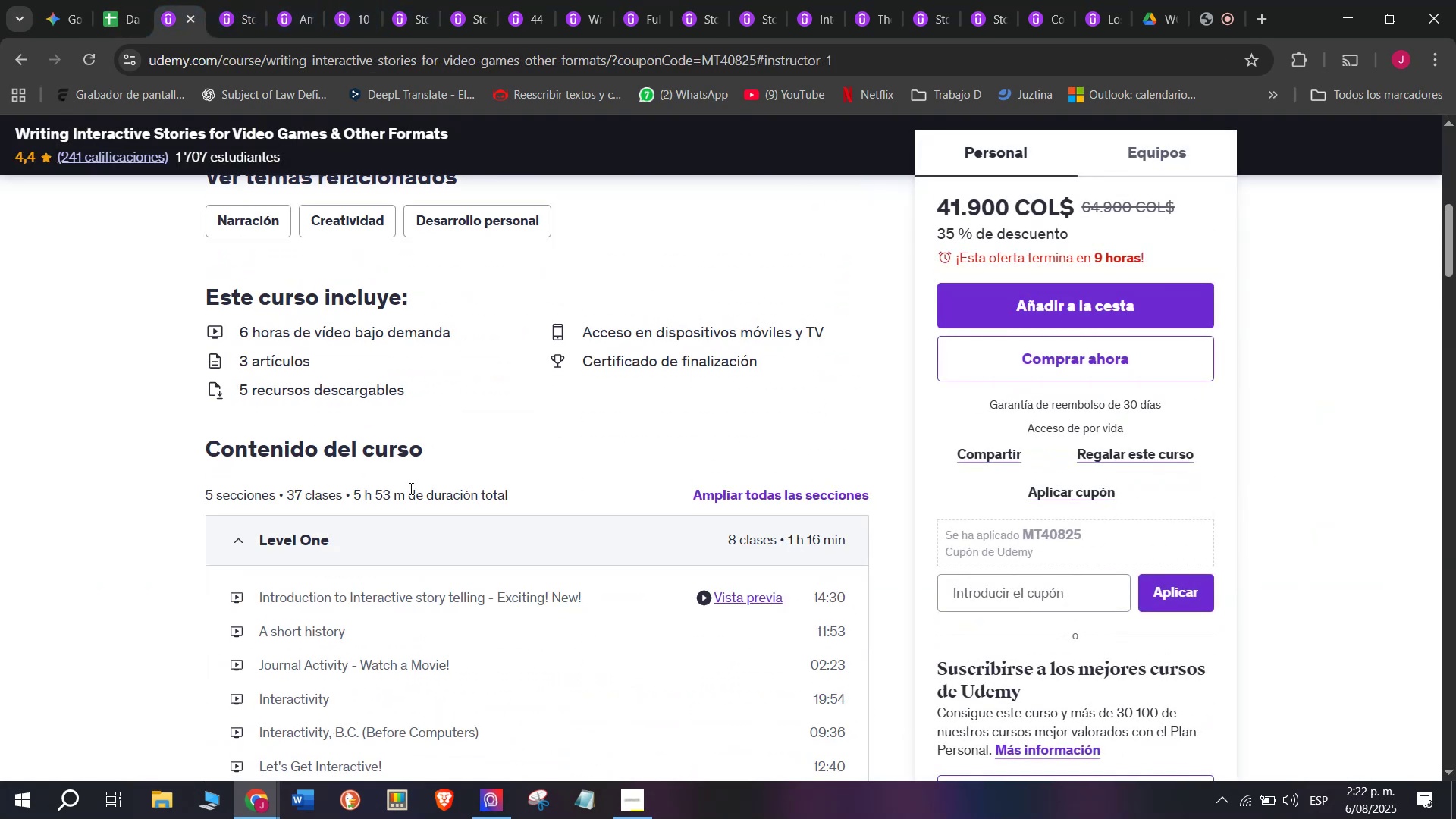 
left_click_drag(start_coordinate=[406, 488], to_coordinate=[351, 489])
 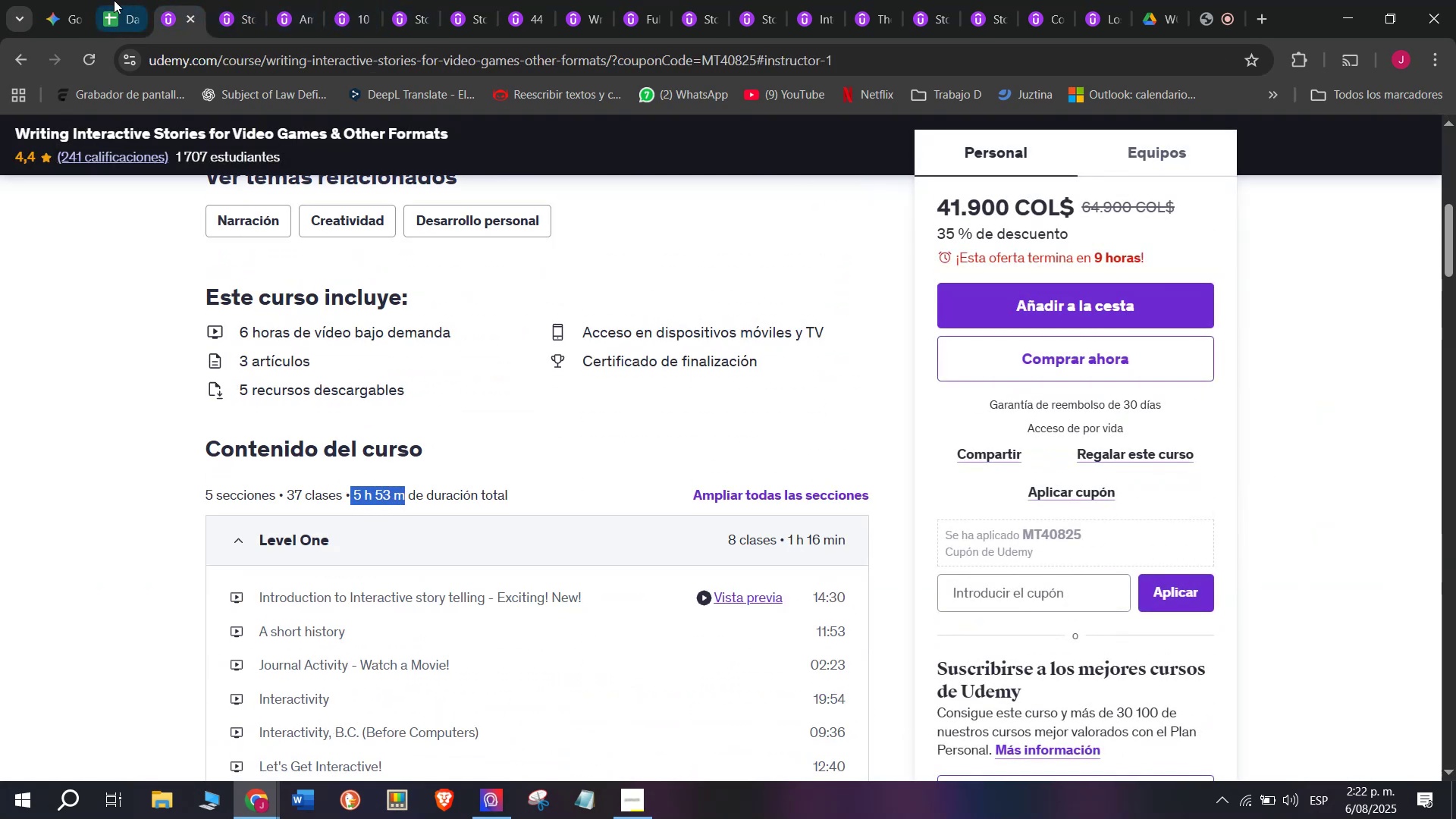 
key(Break)
 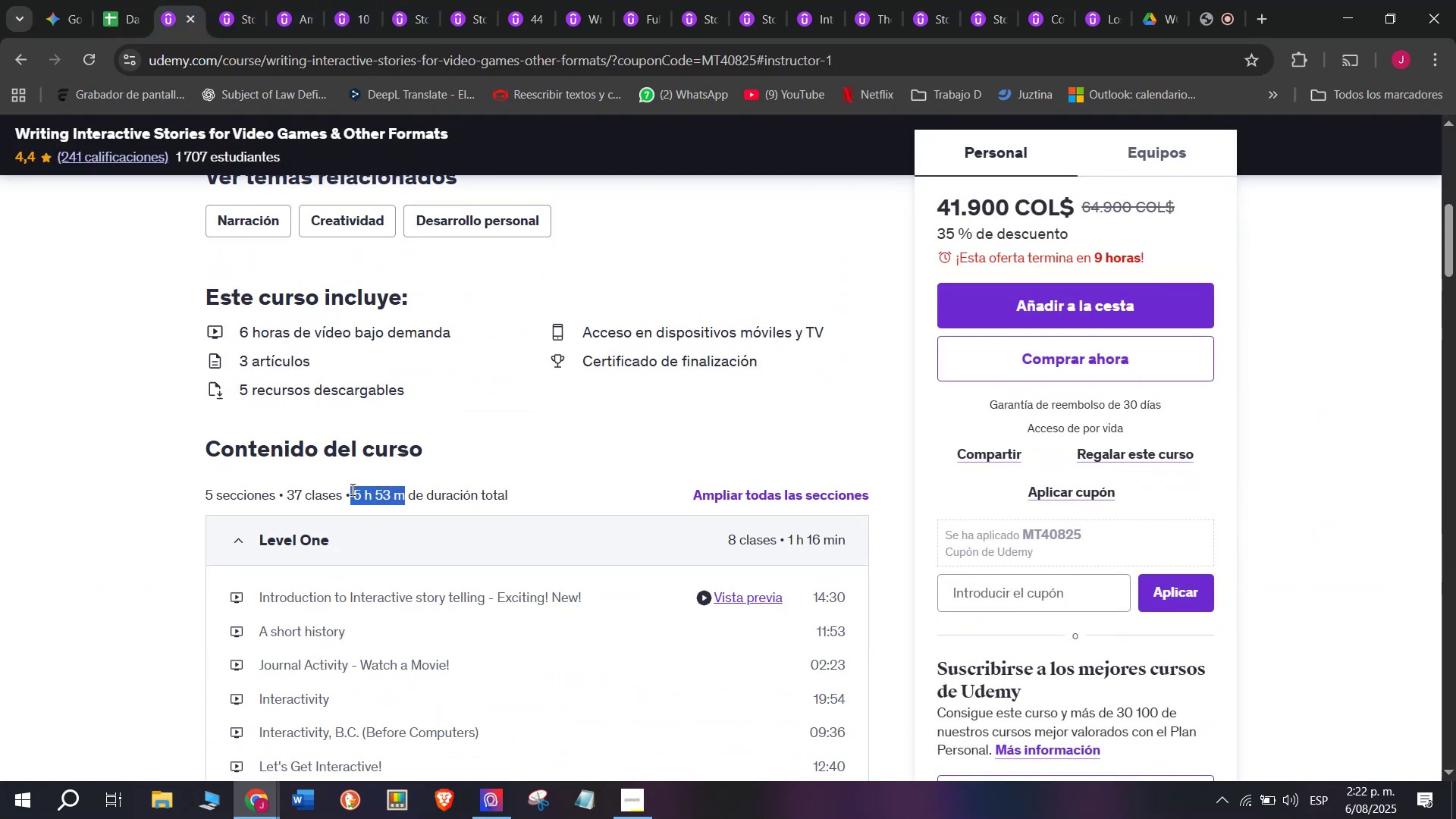 
key(Control+ControlLeft)
 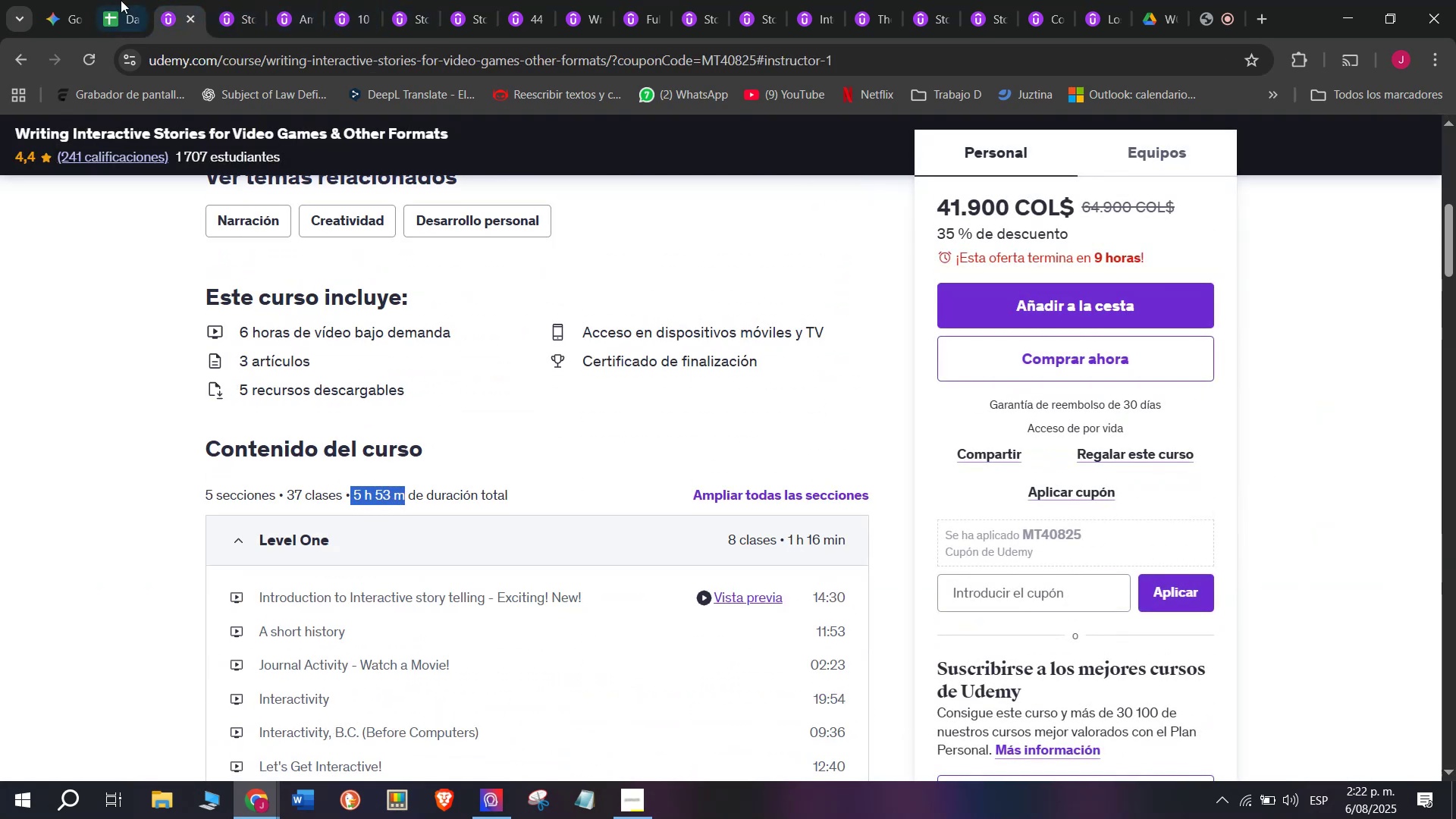 
key(Control+C)
 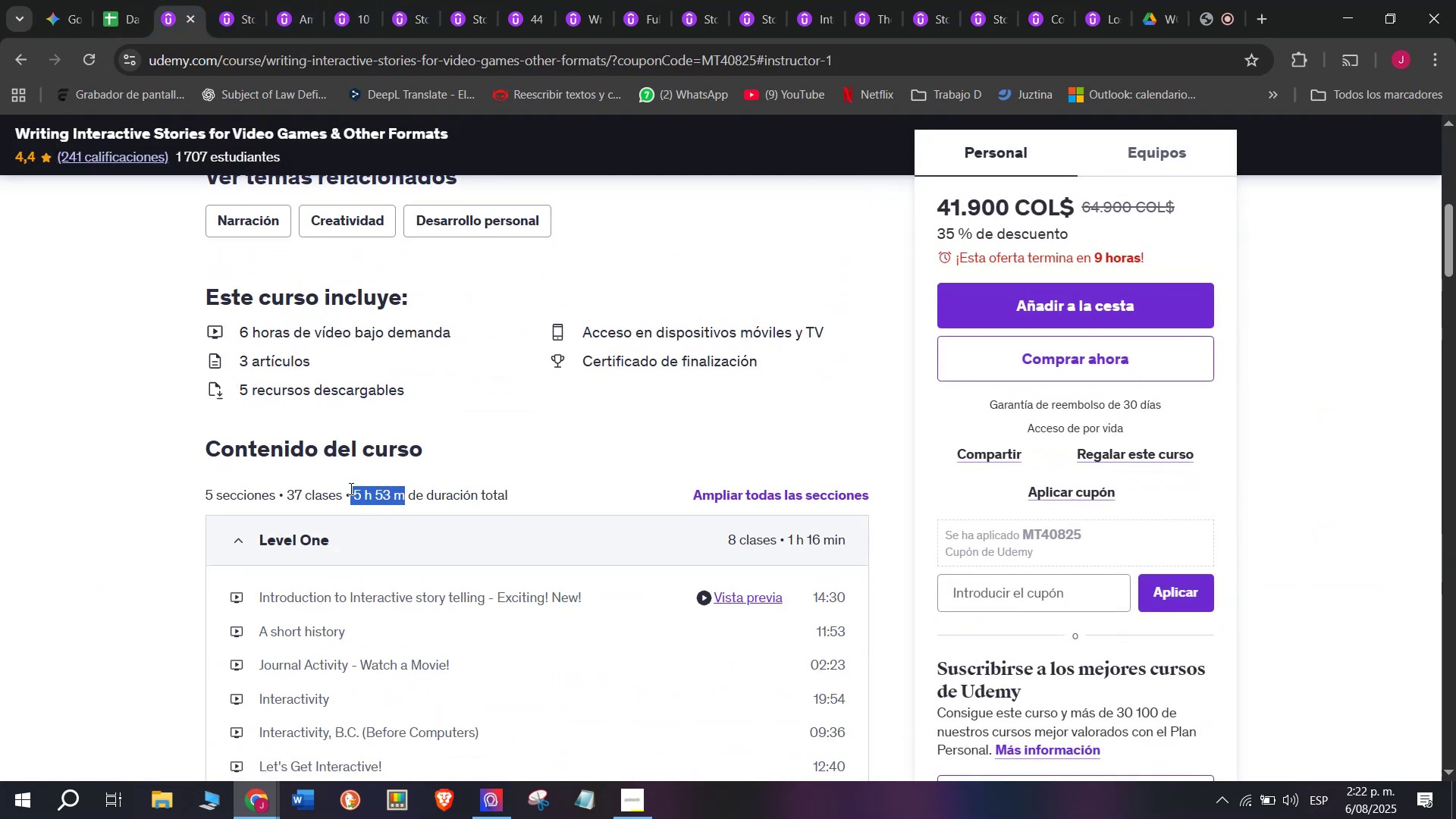 
key(Break)
 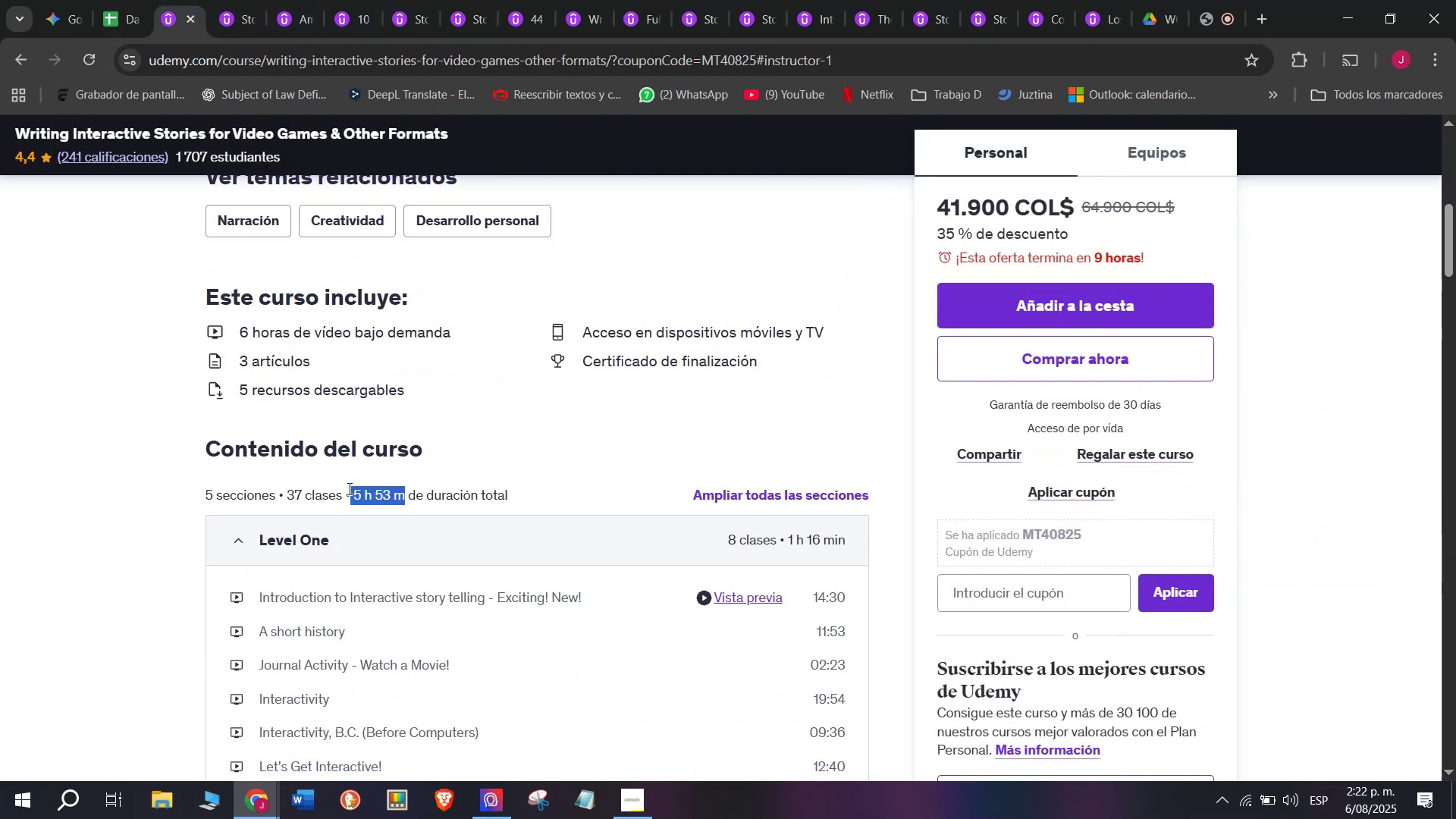 
key(Control+ControlLeft)
 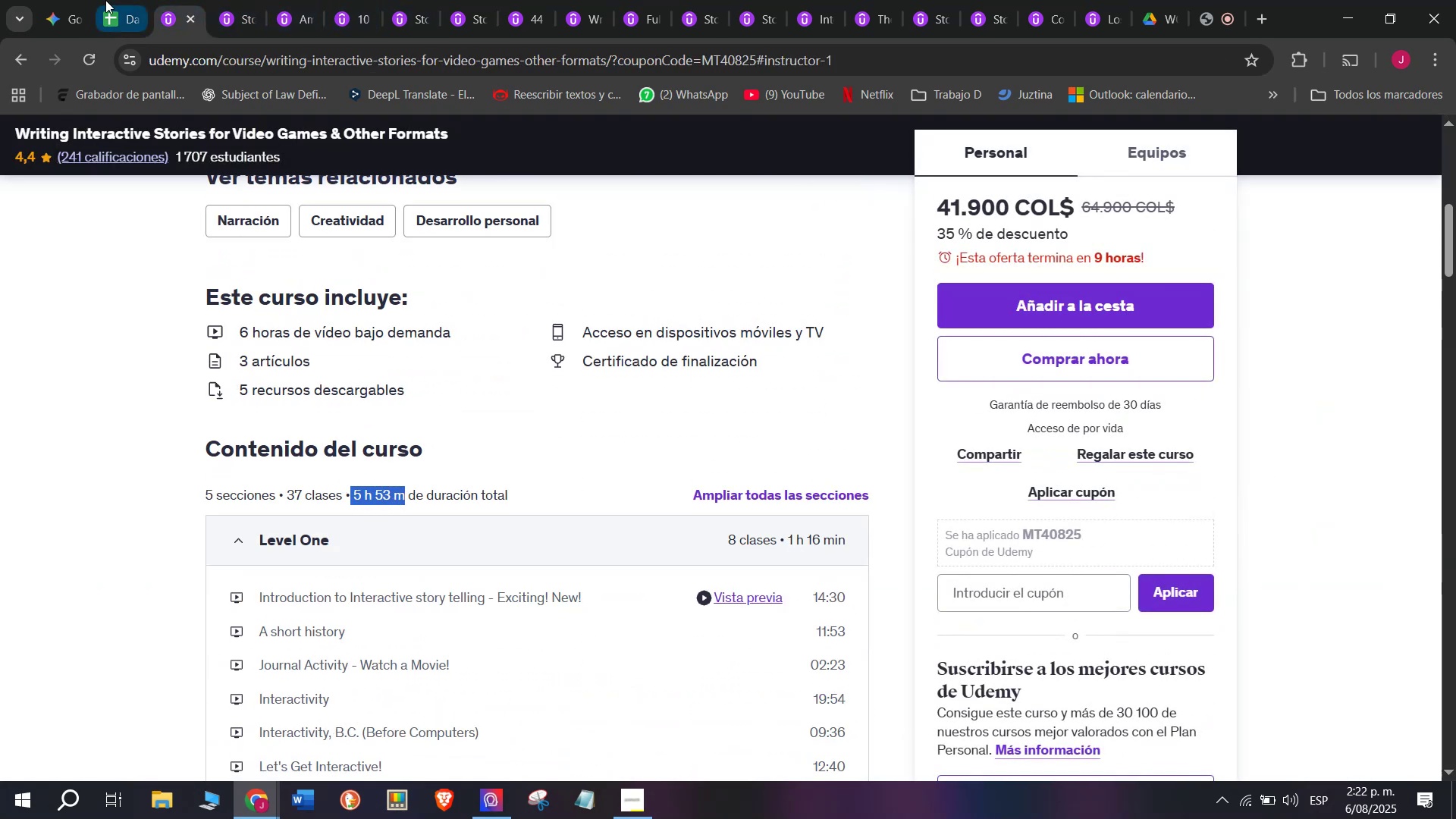 
key(Control+C)
 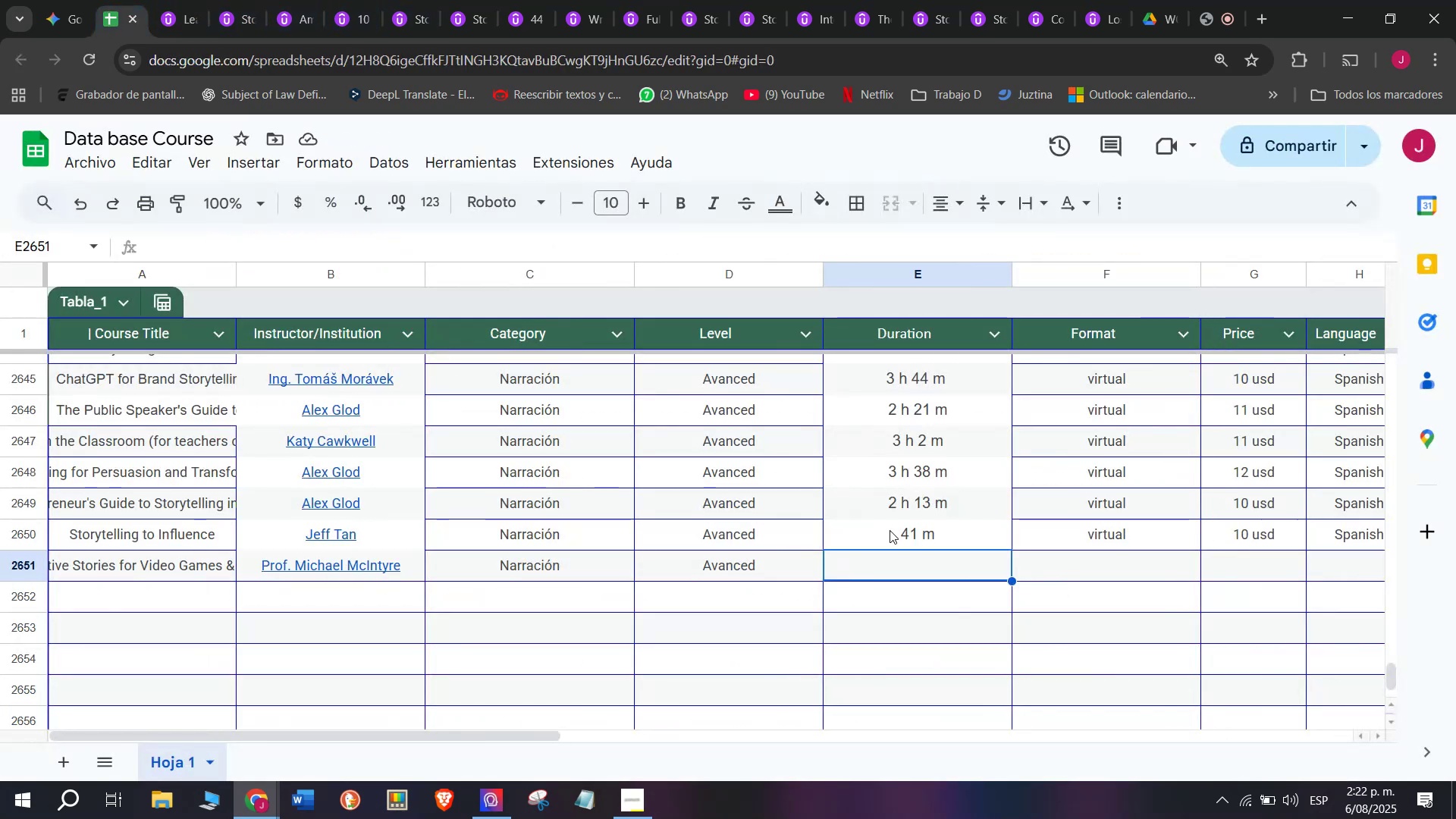 
key(Z)
 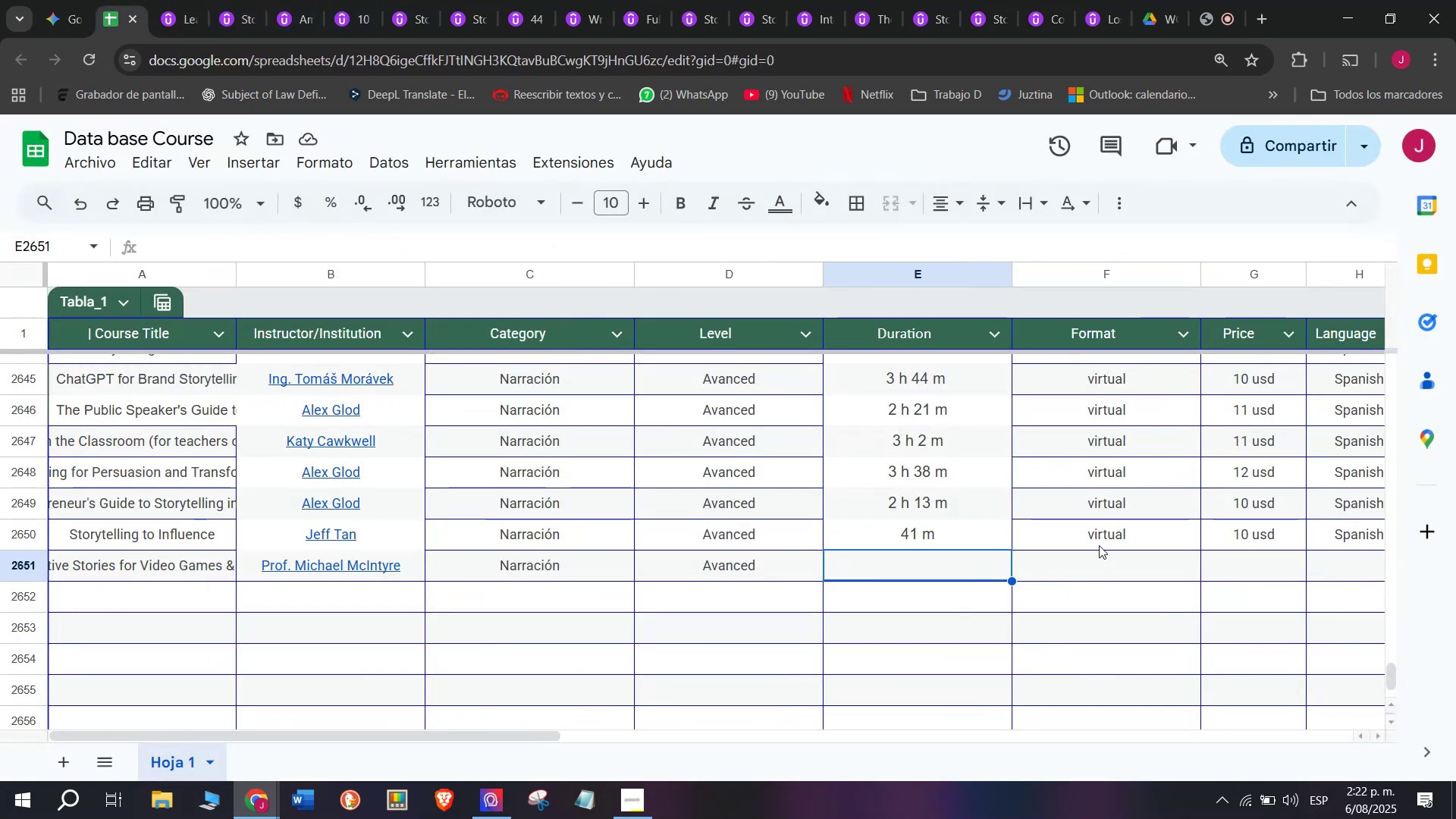 
key(Control+ControlLeft)
 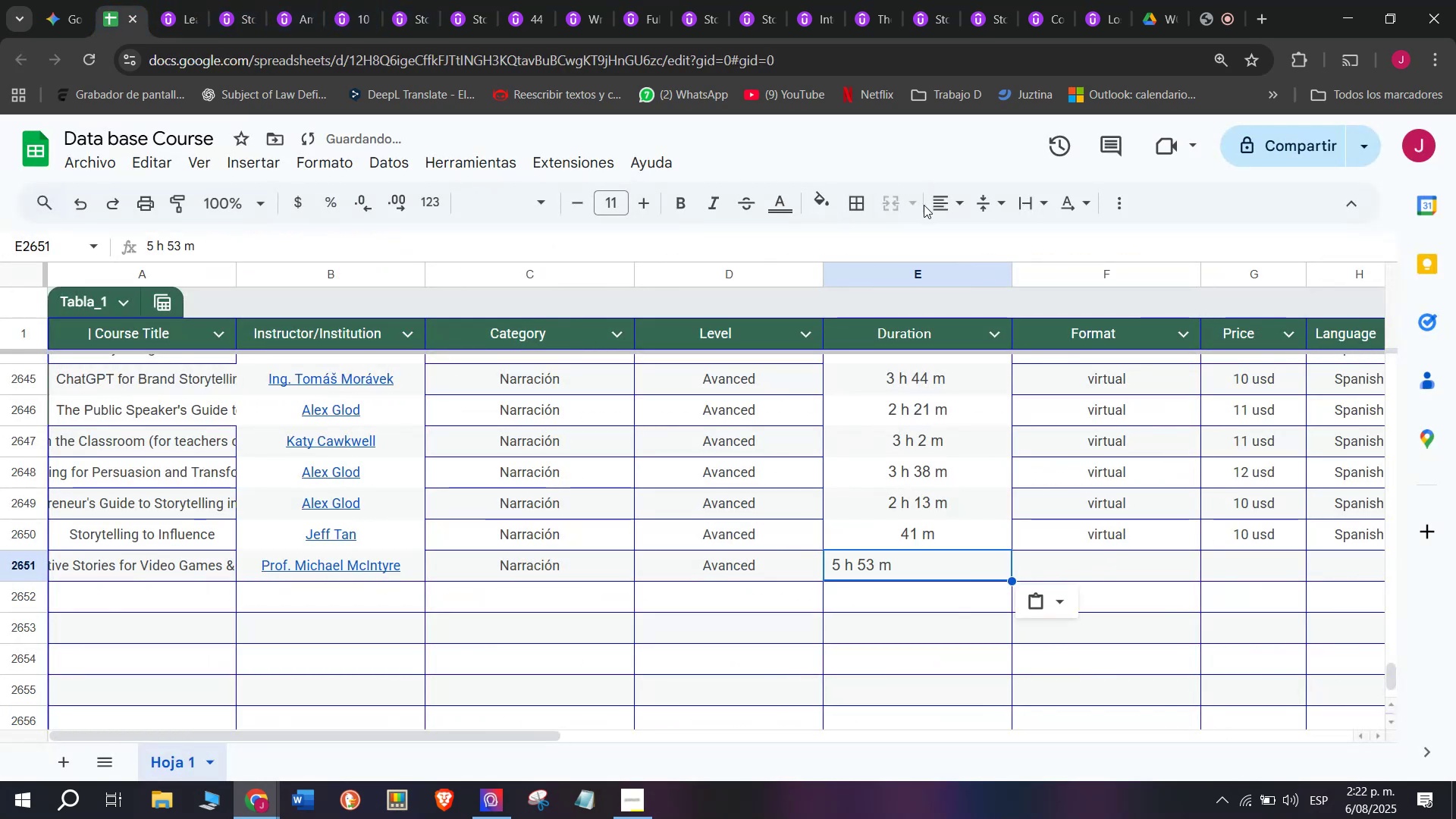 
key(Control+V)
 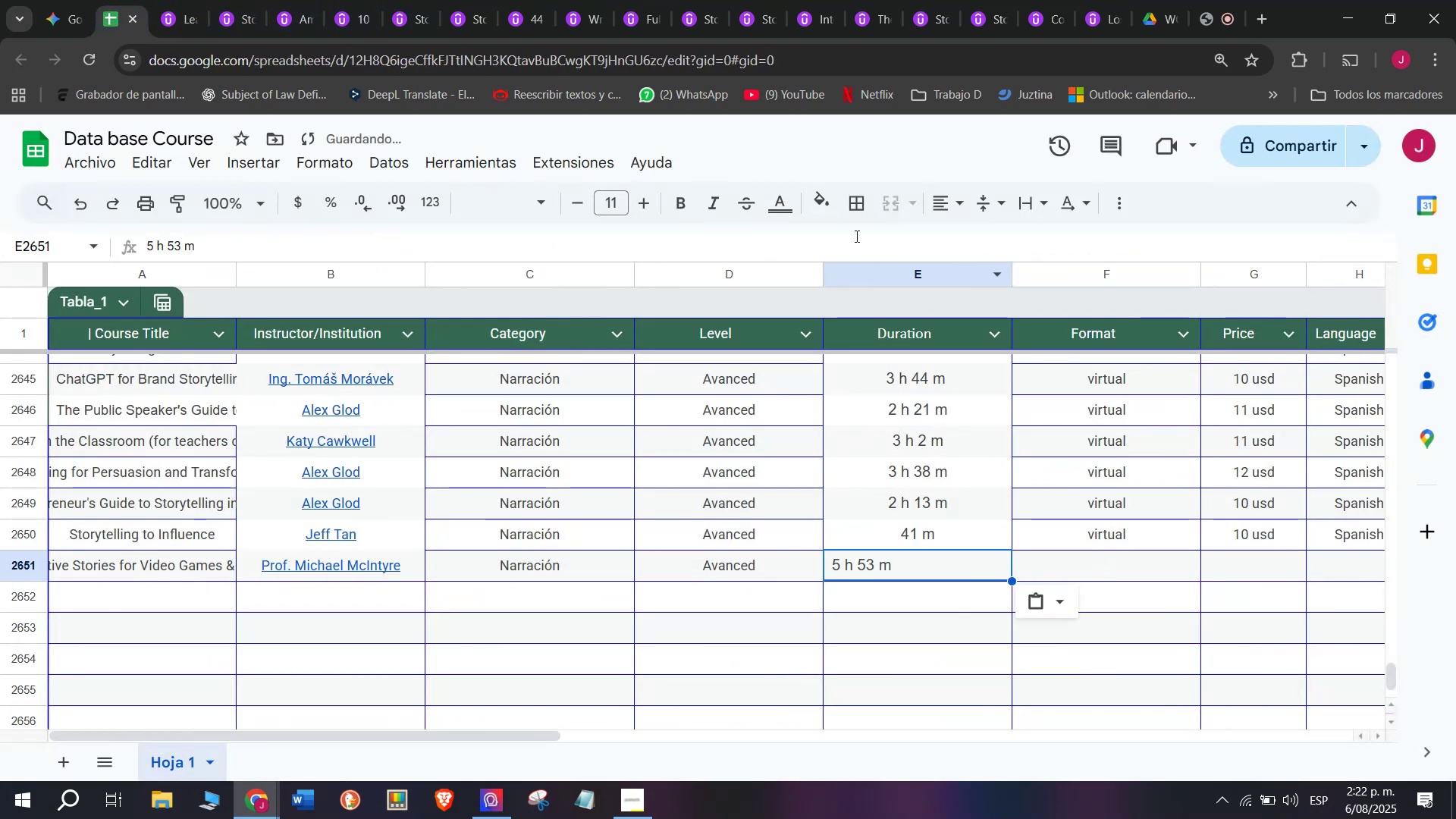 
left_click([930, 199])
 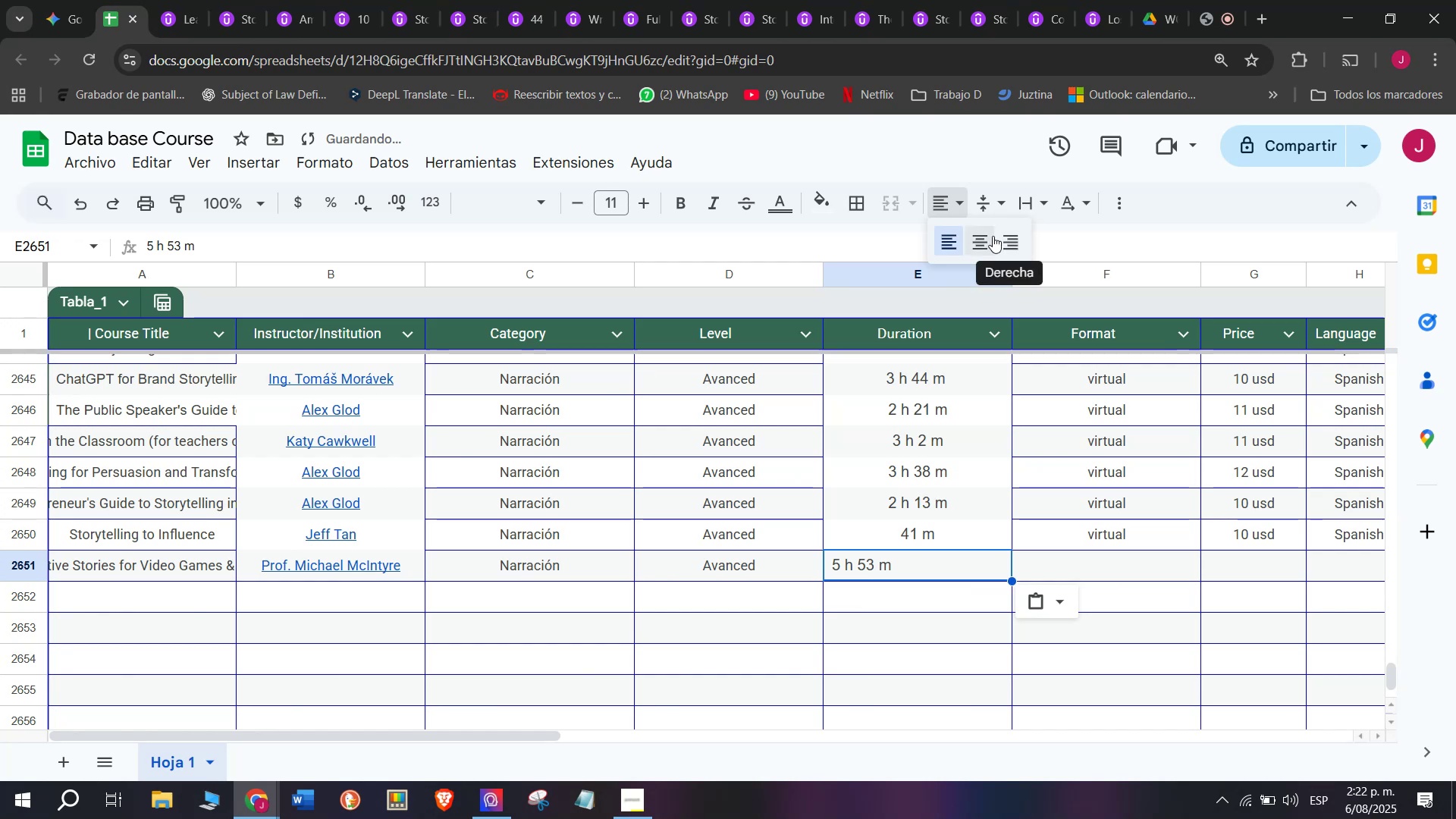 
left_click([992, 236])
 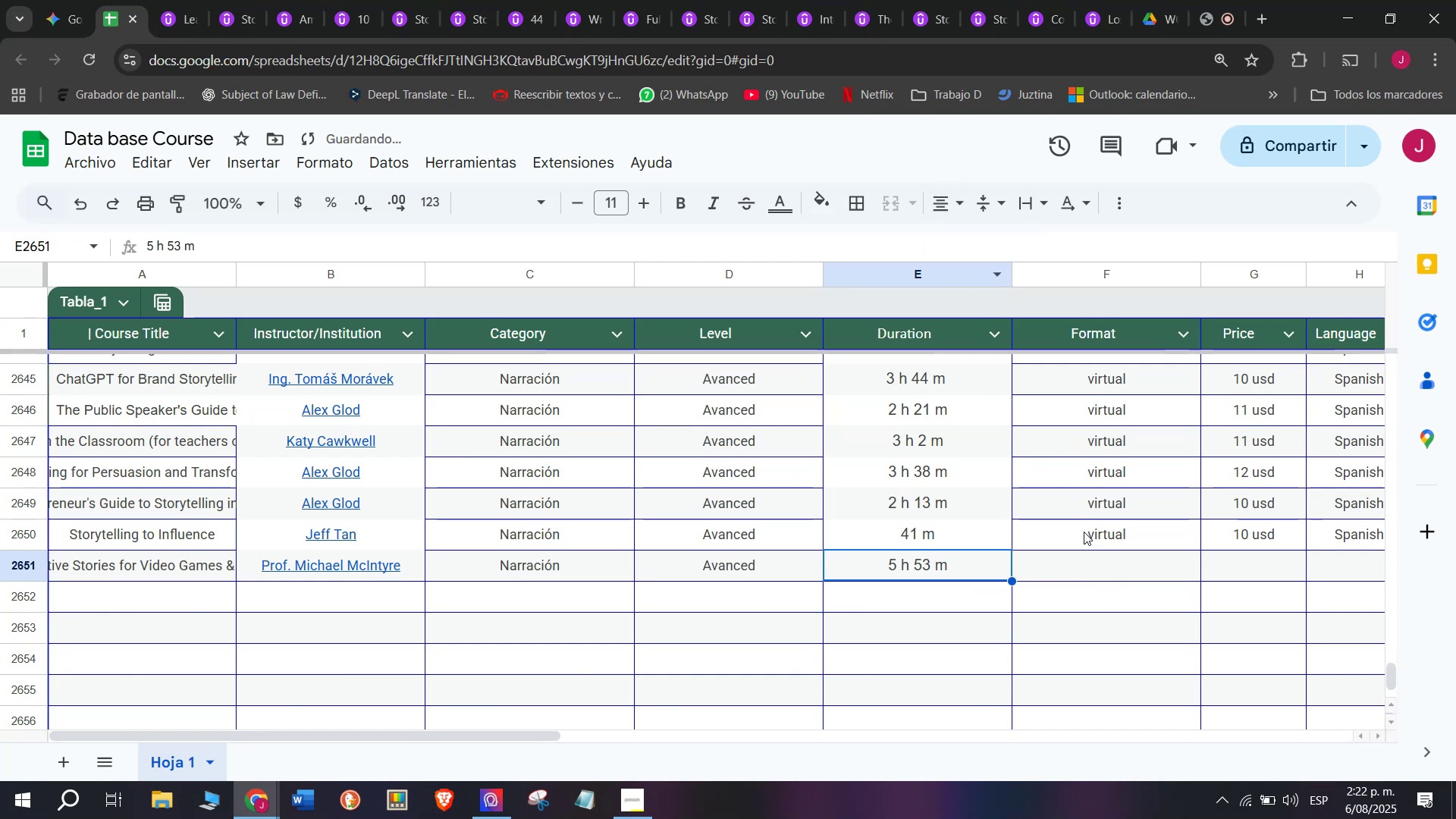 
left_click([1084, 532])
 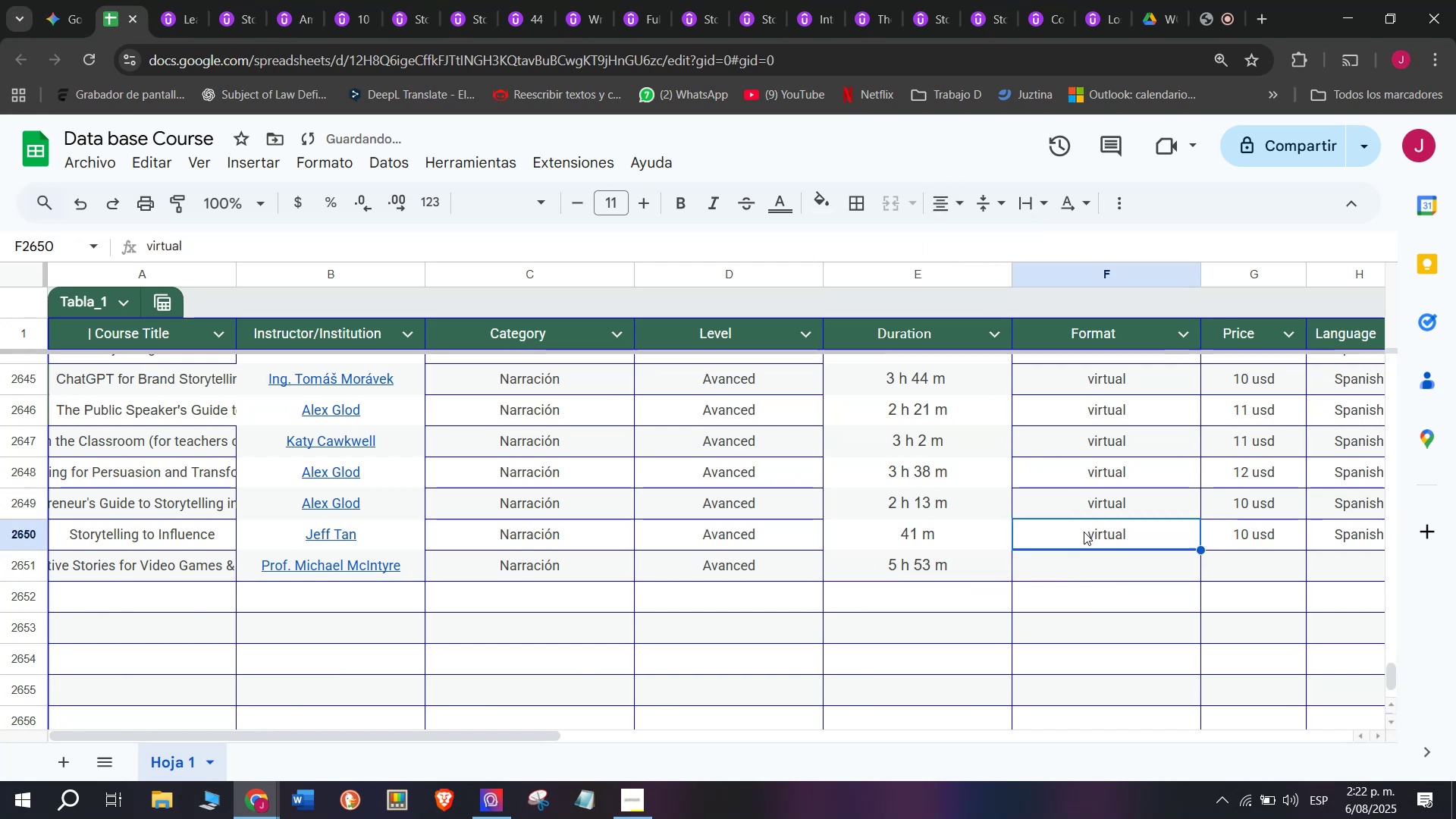 
key(Control+ControlLeft)
 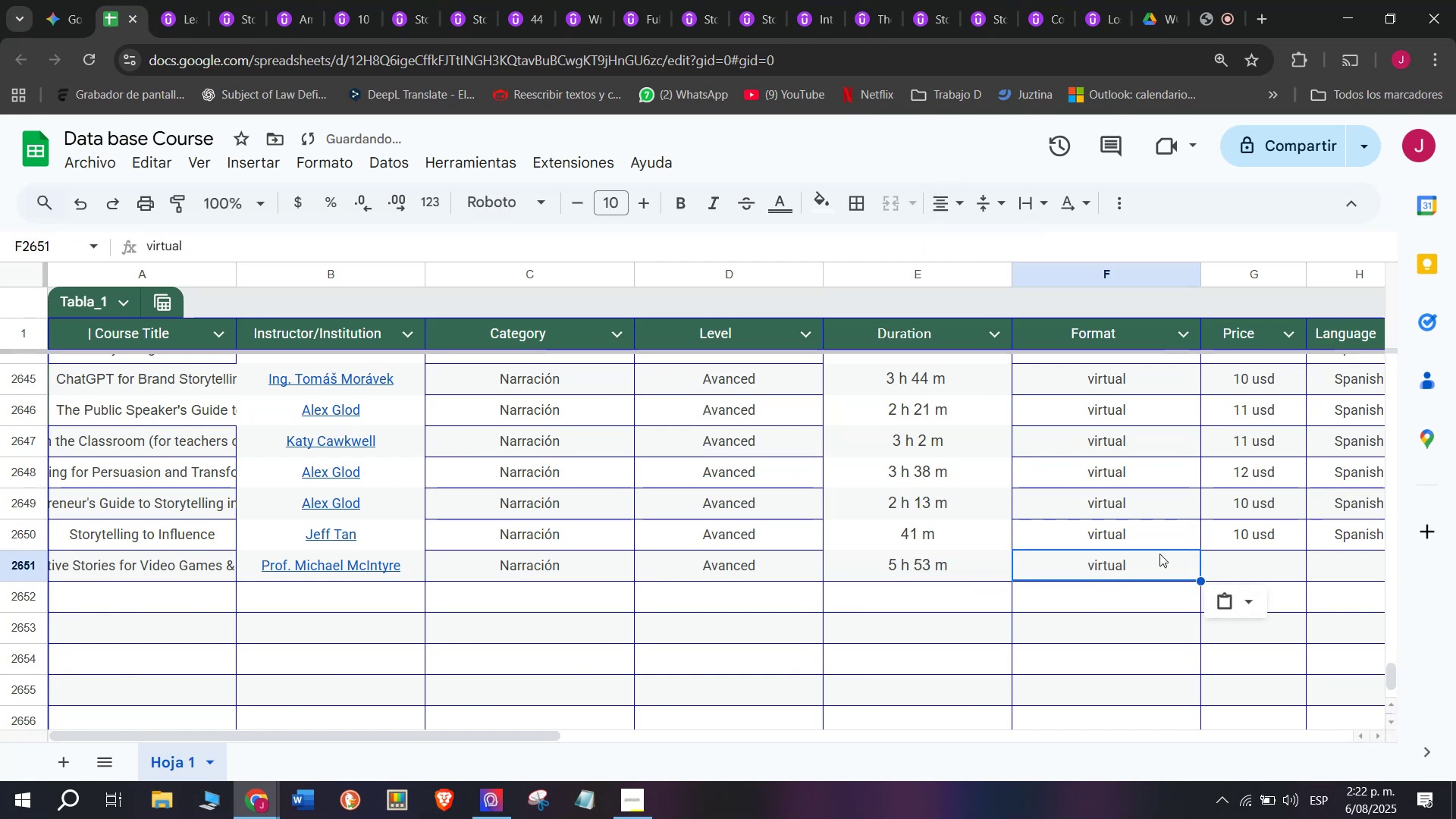 
key(Break)
 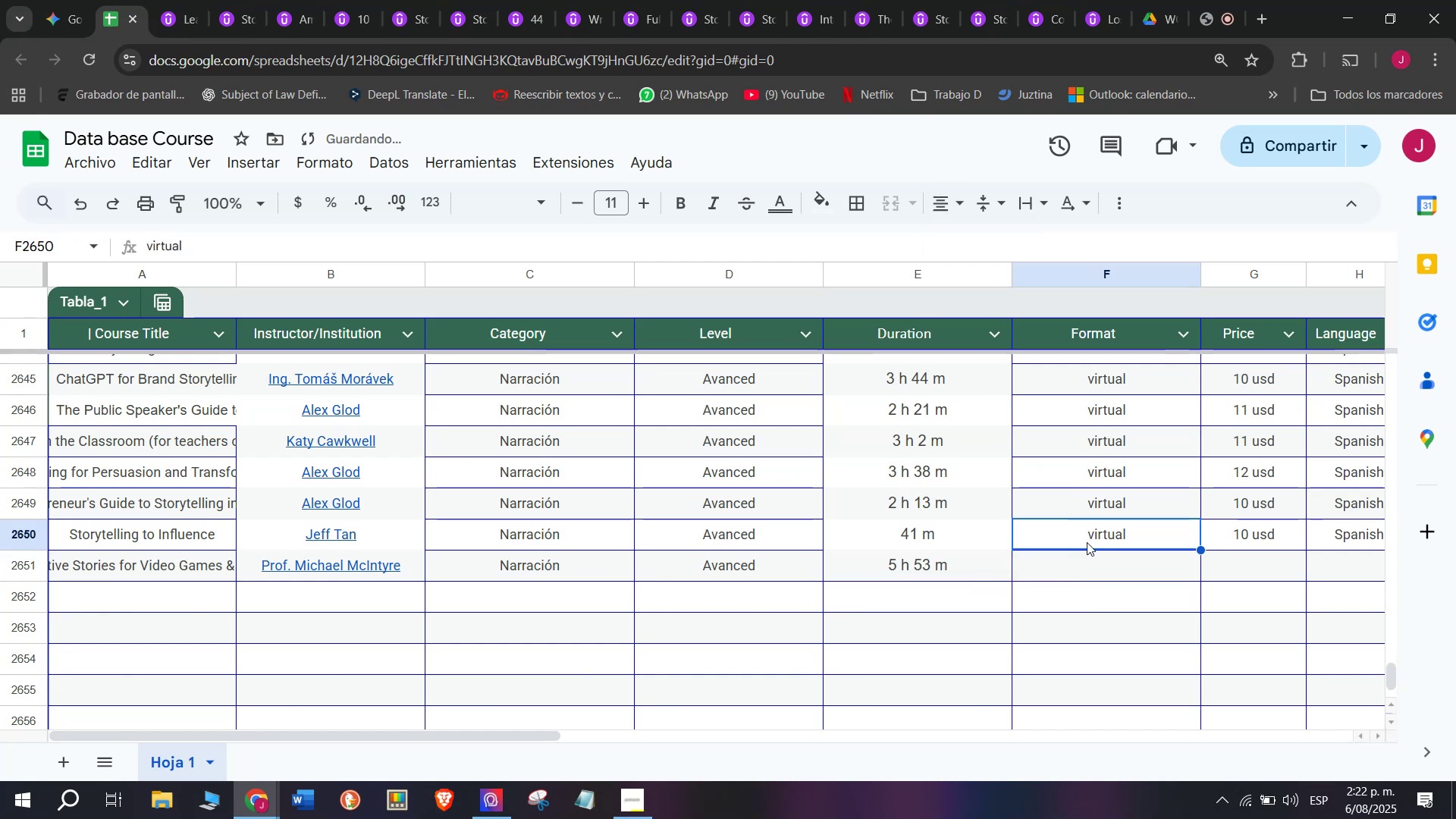 
key(Control+C)
 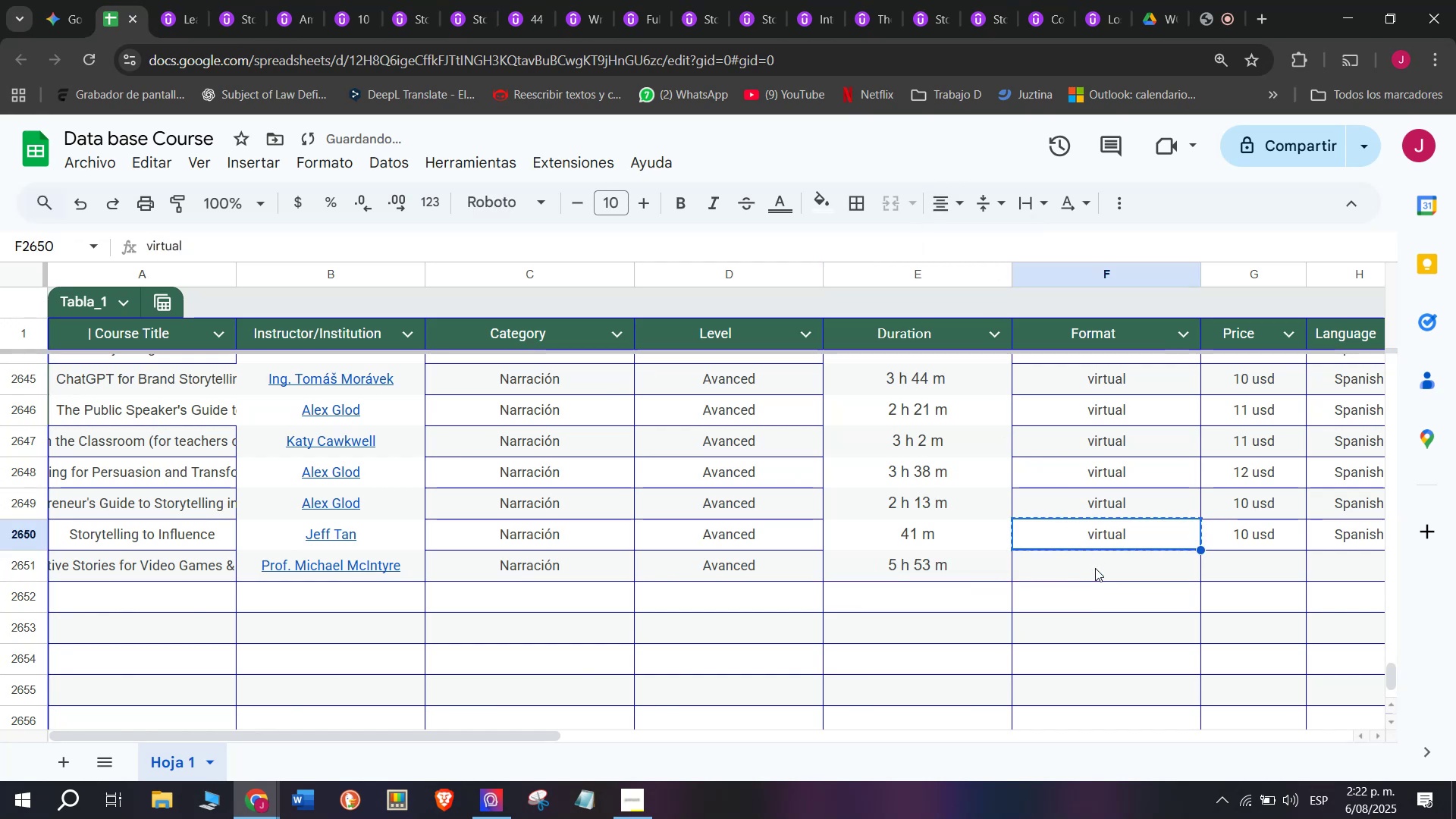 
double_click([1095, 568])
 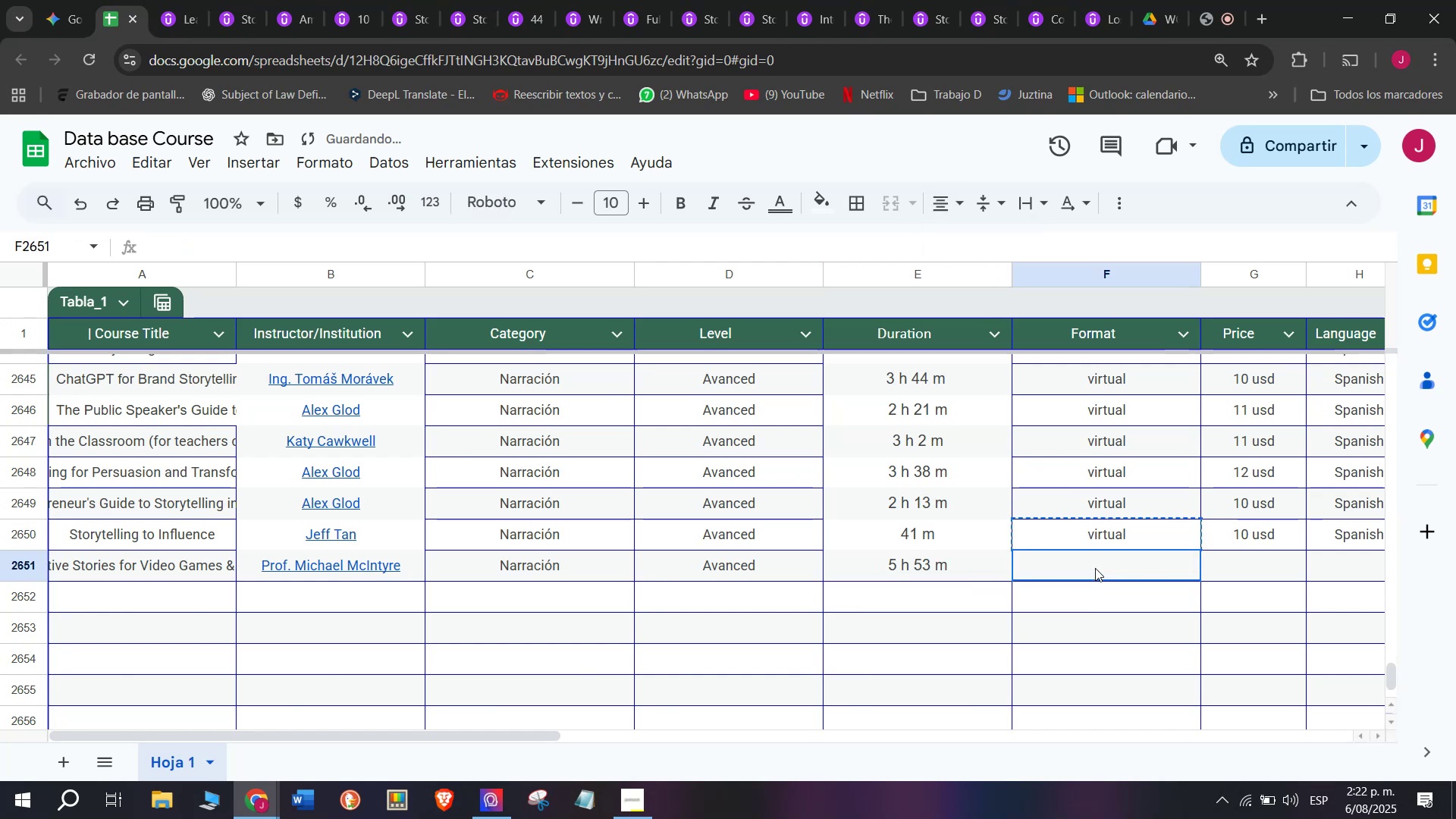 
key(Z)
 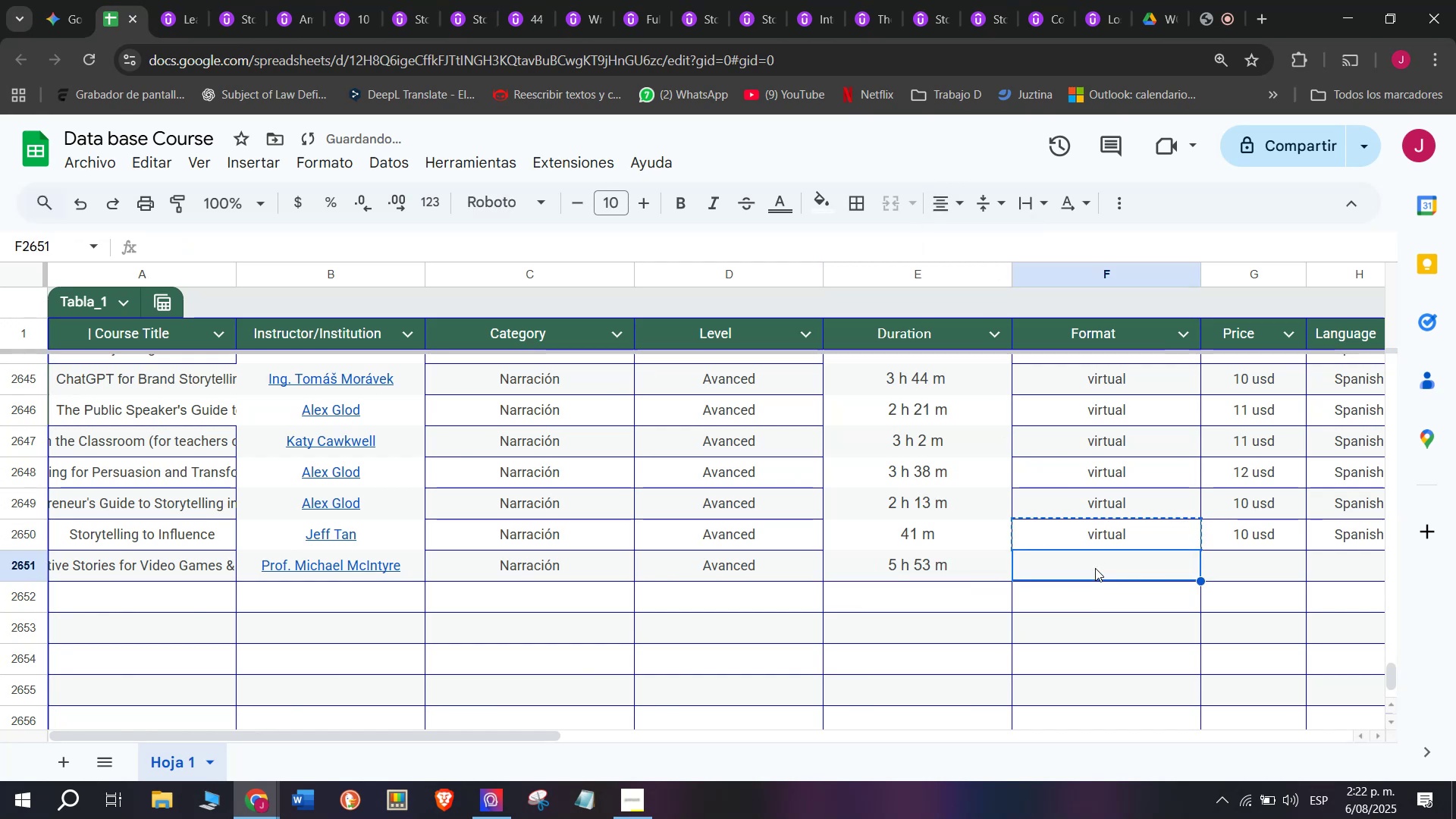 
key(Control+ControlLeft)
 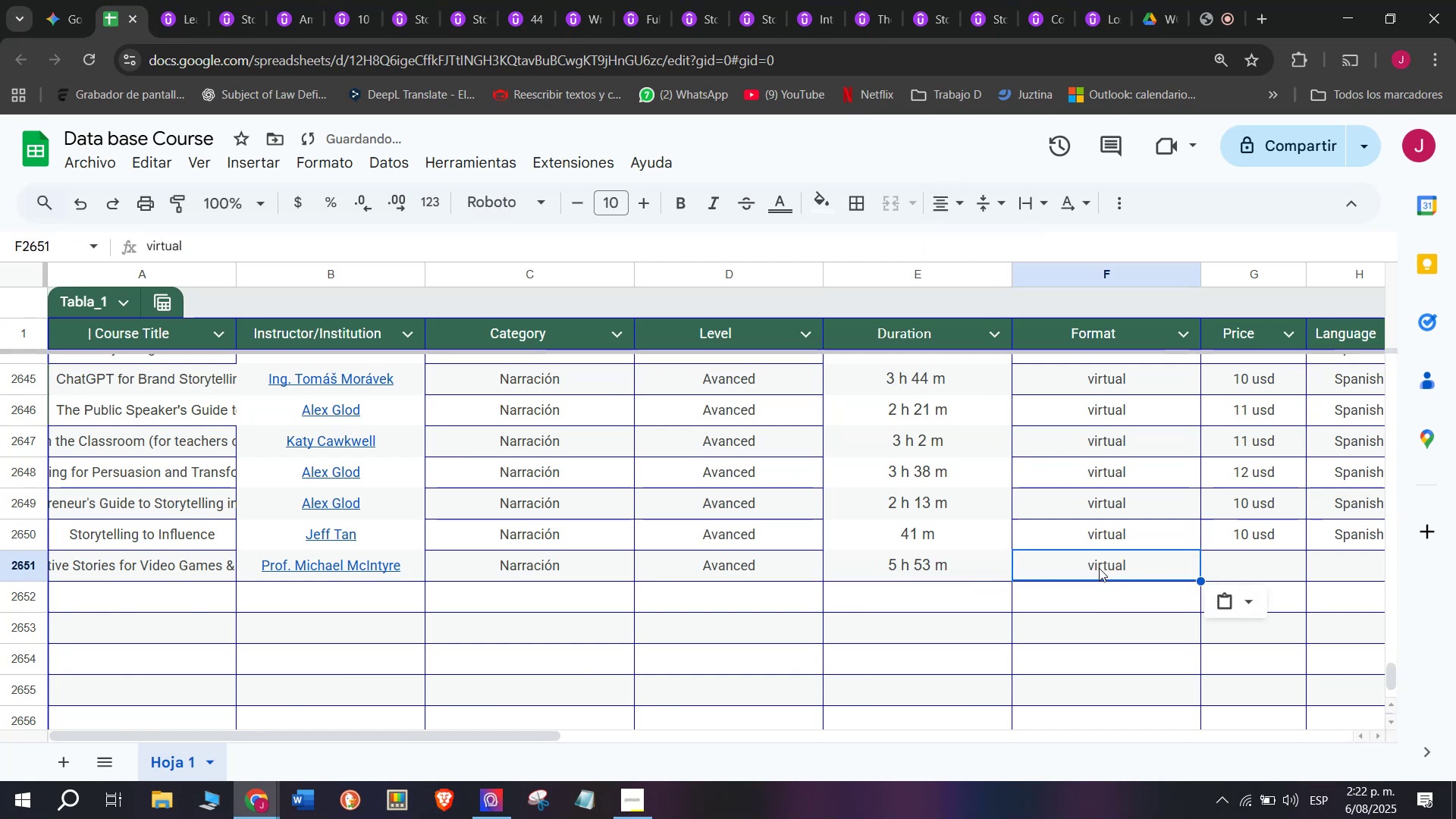 
key(Control+V)
 